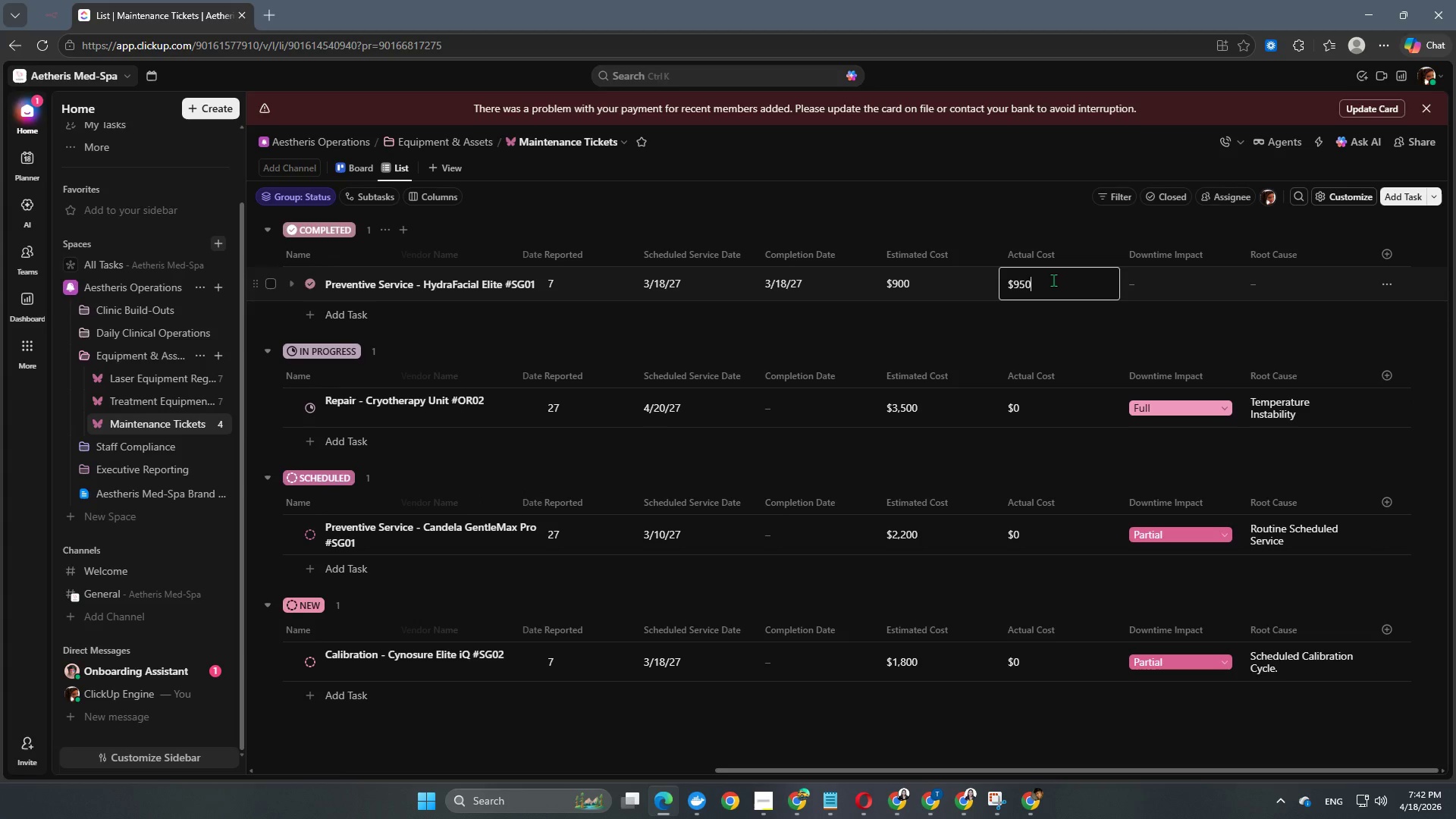 
key(NumpadEnter)
 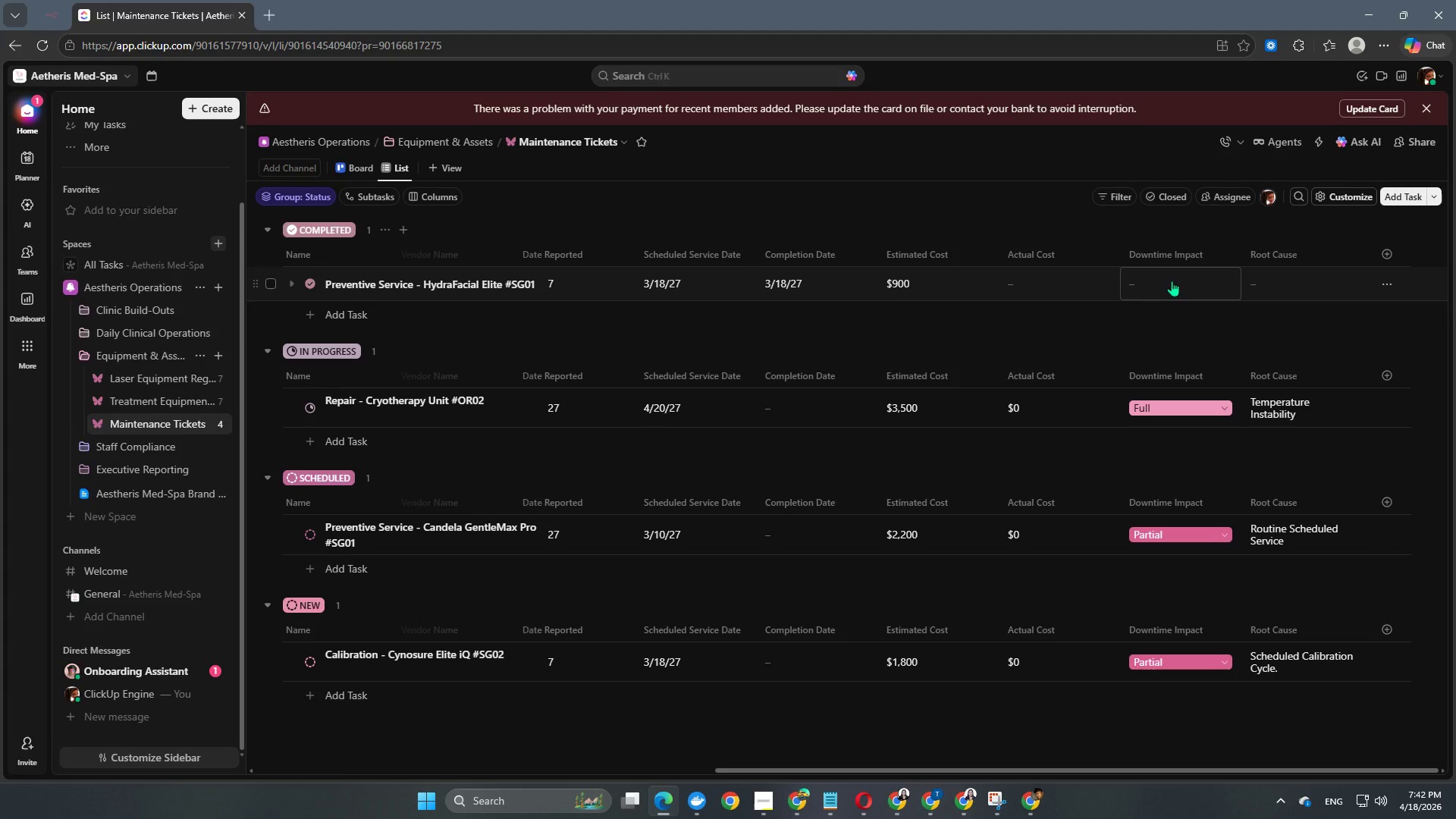 
left_click([1065, 293])
 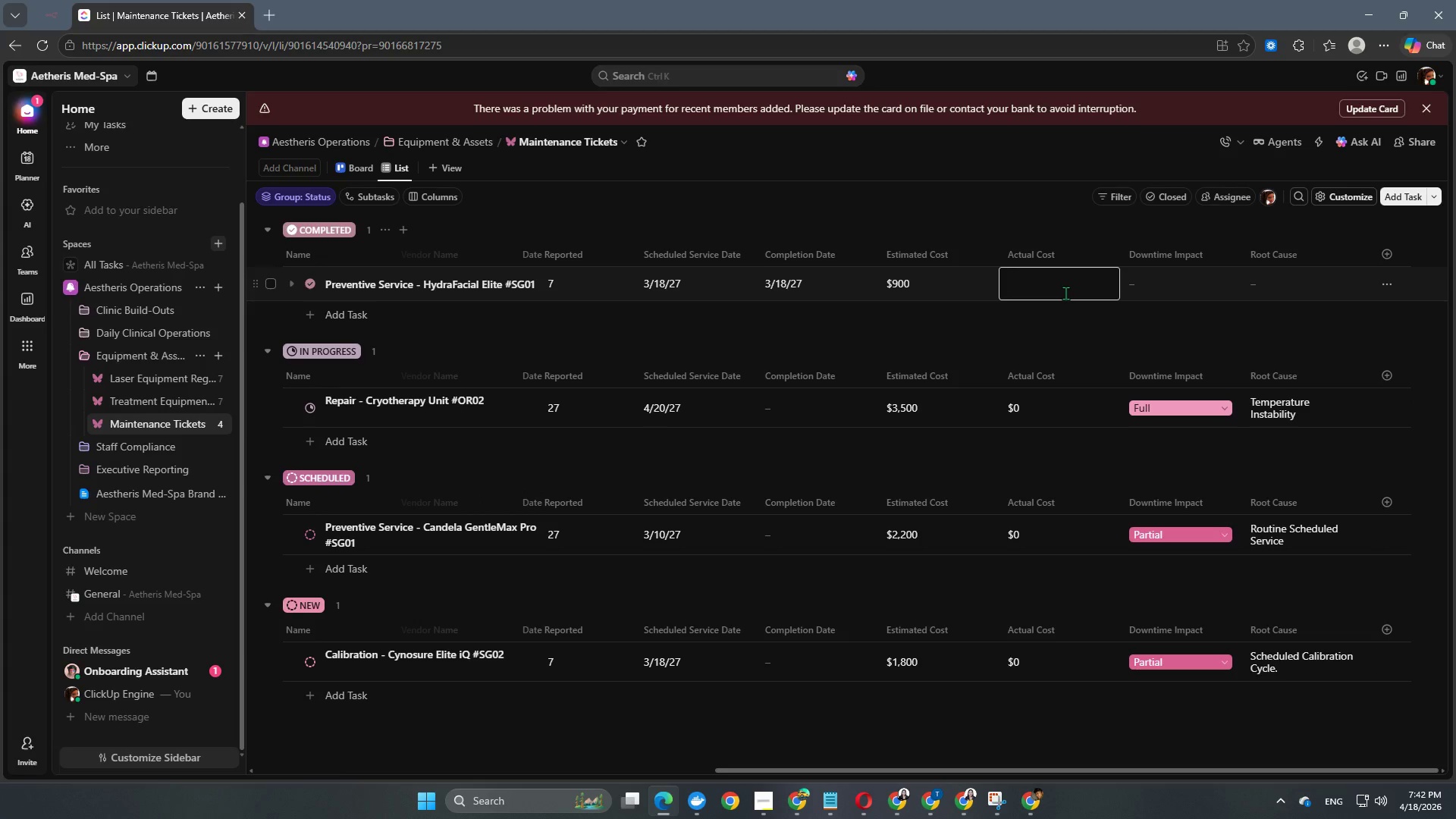 
key(Numpad9)
 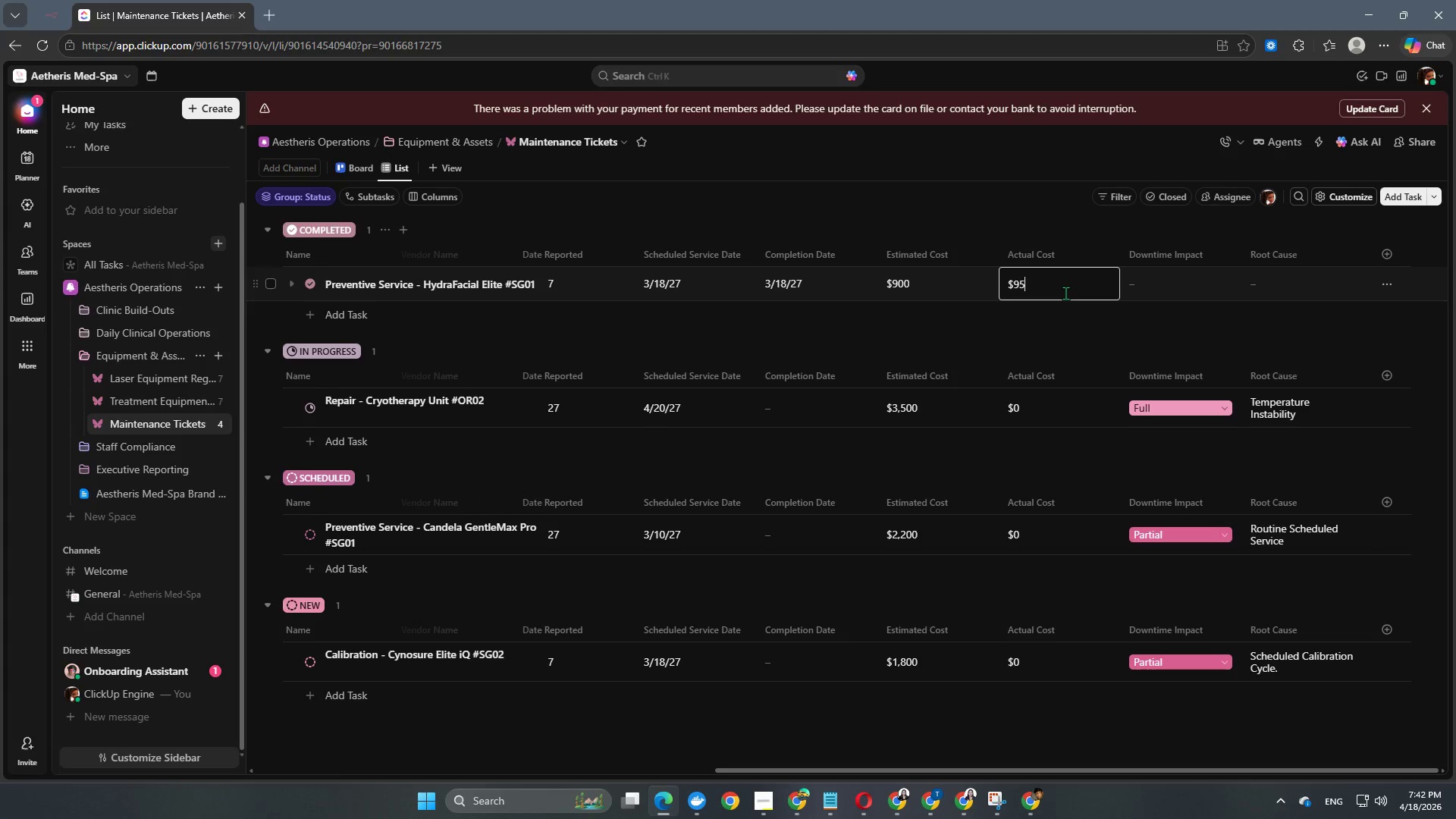 
key(Numpad5)
 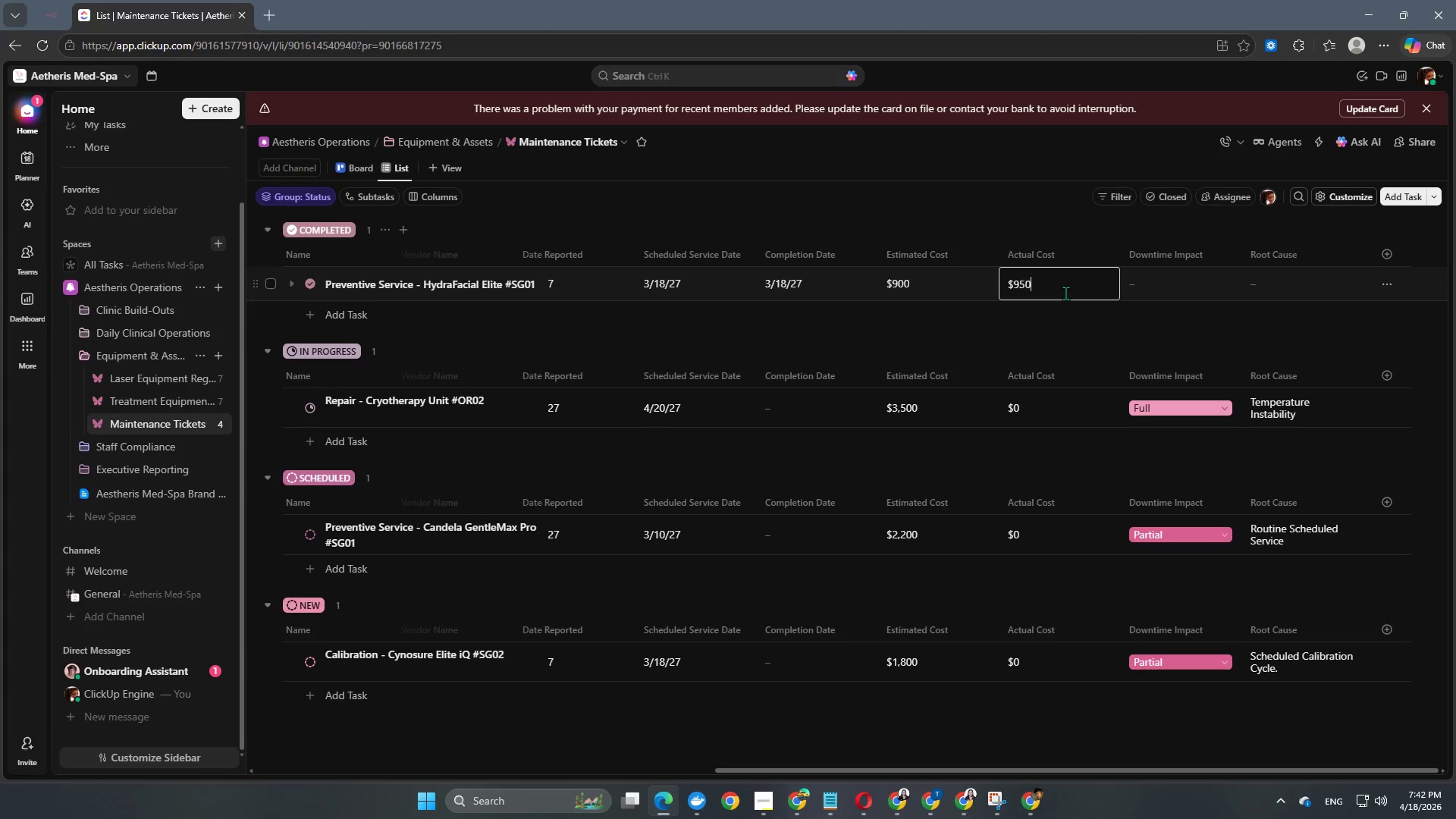 
key(Numpad0)
 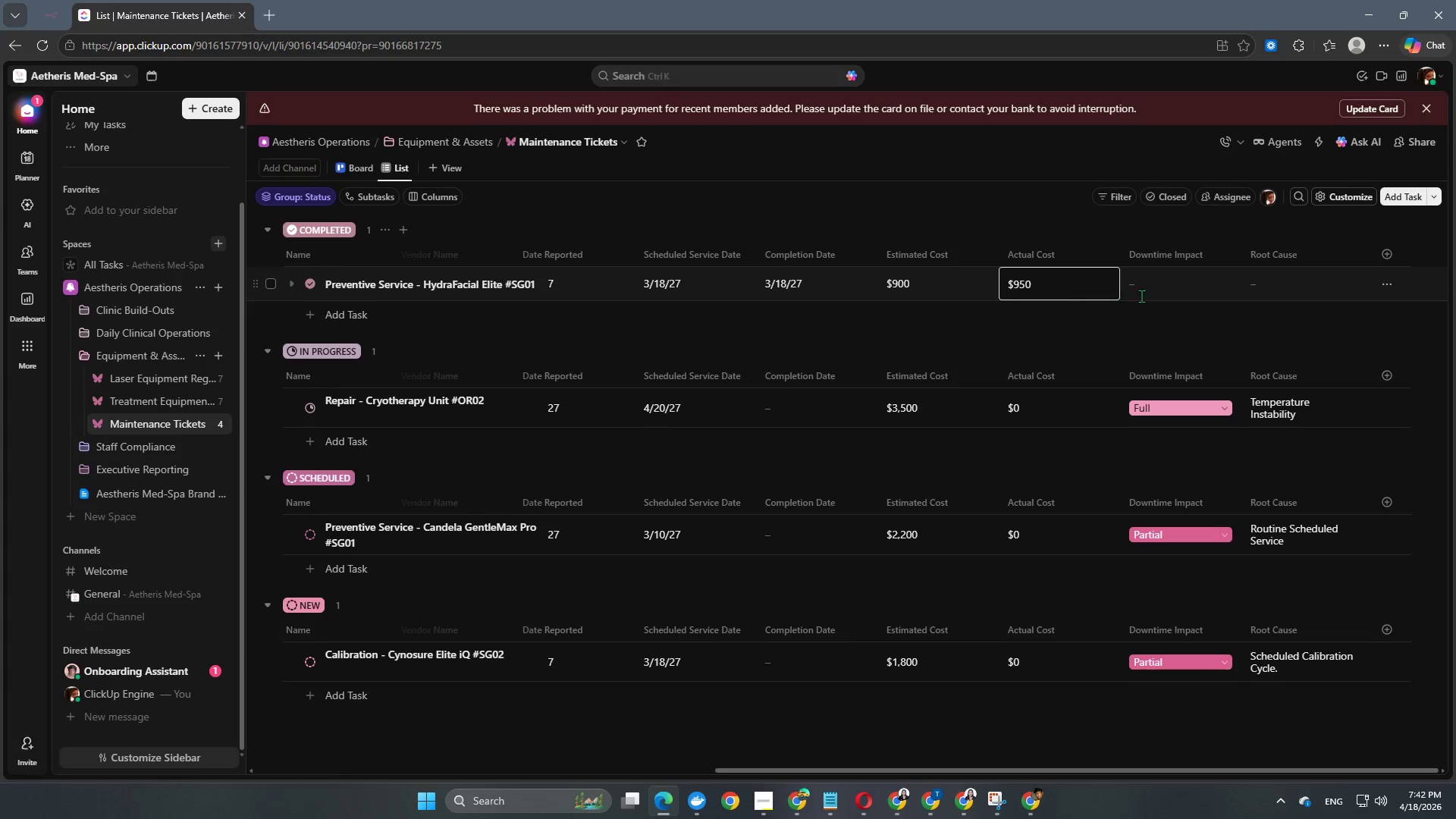 
left_click([1164, 290])
 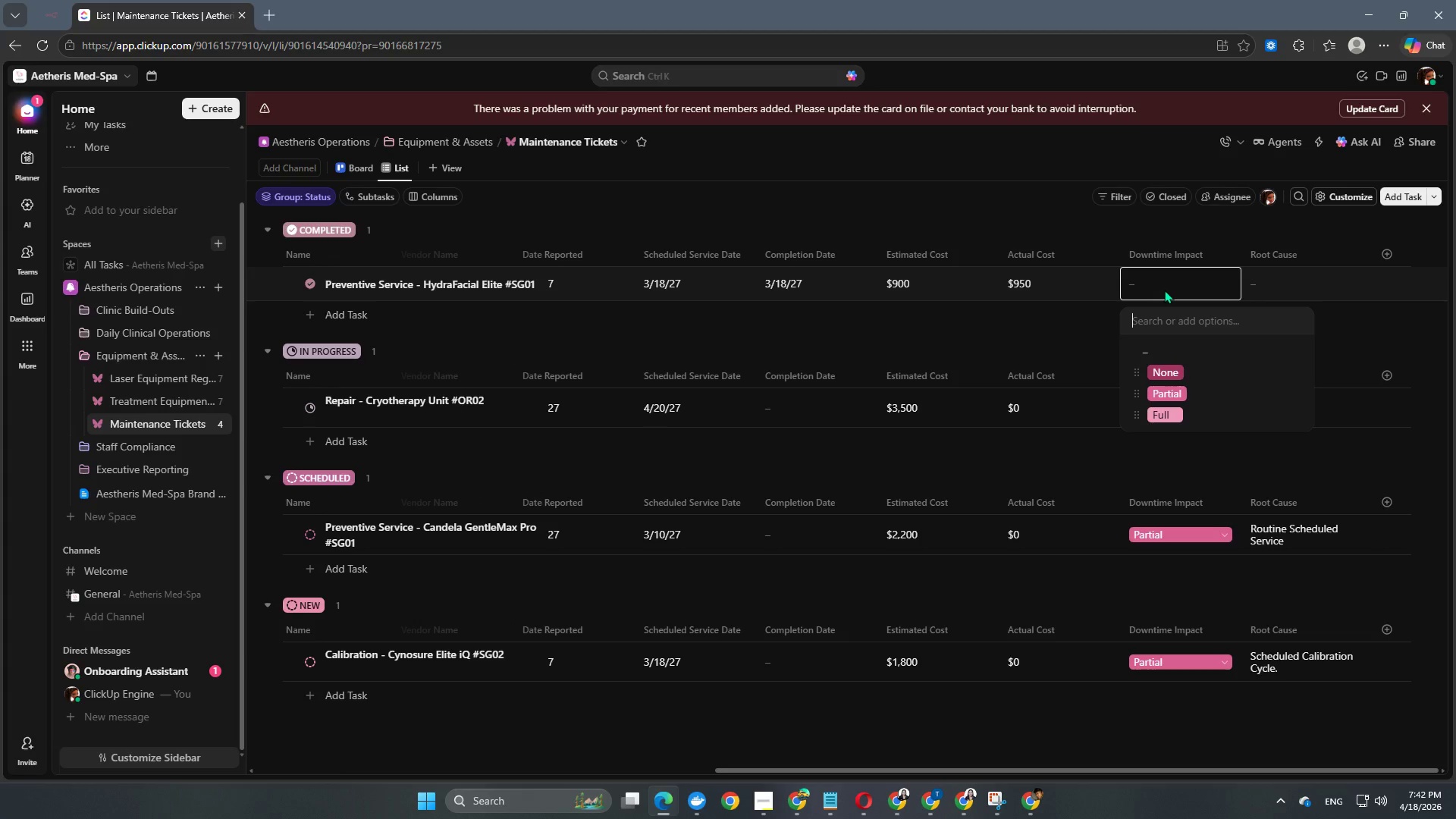 
left_click([1180, 390])
 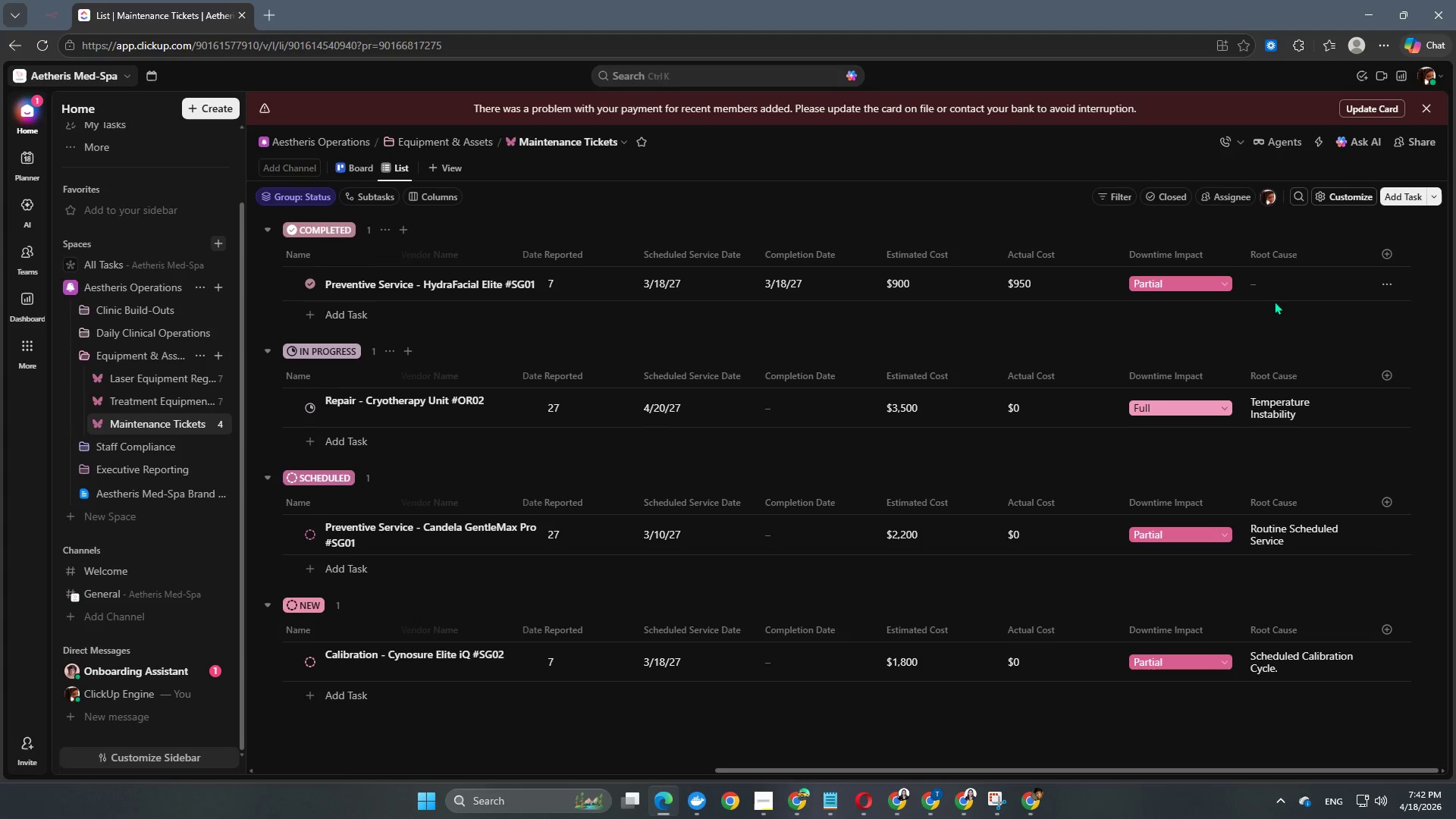 
left_click([1288, 287])
 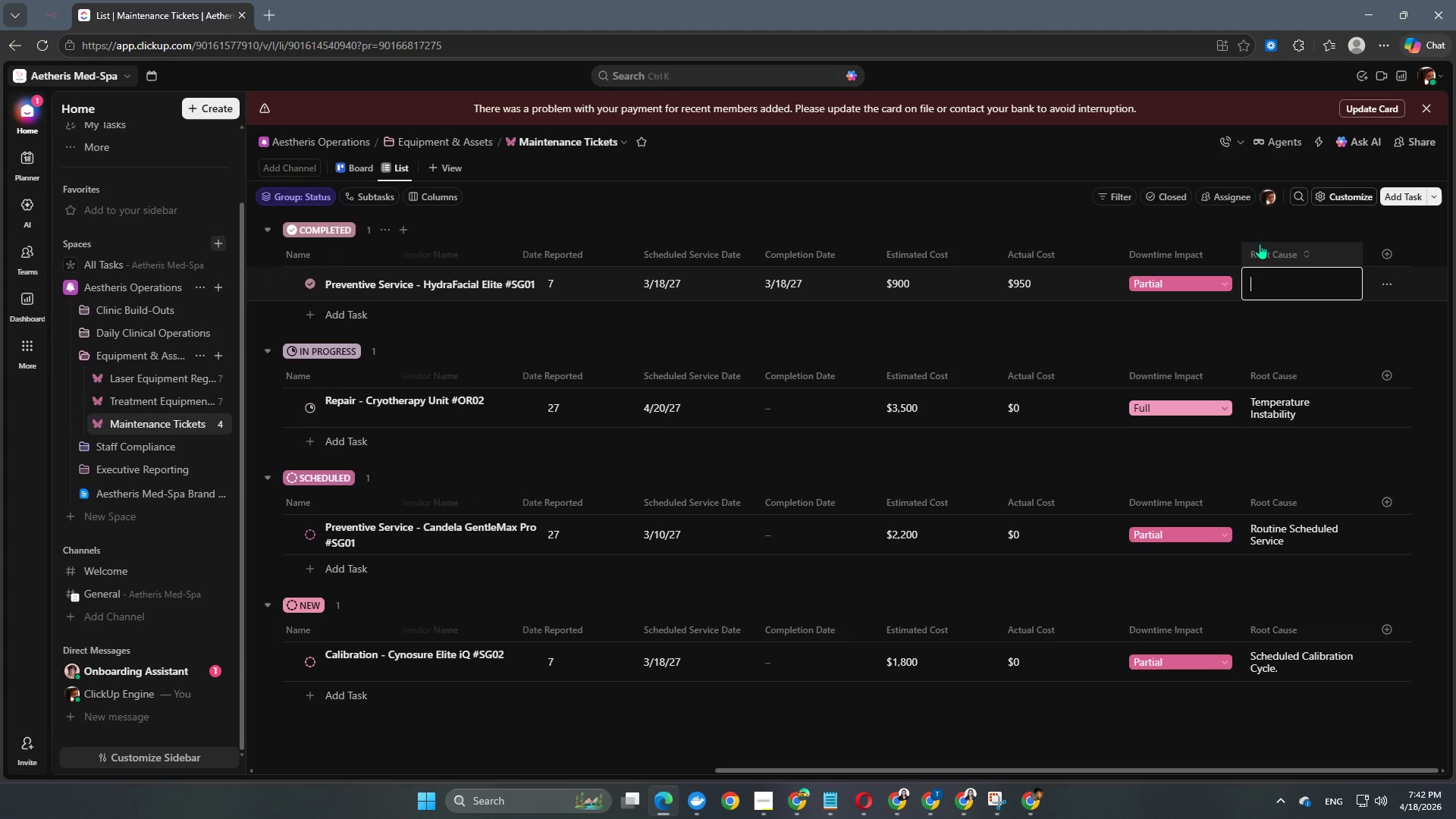 
type(z)
key(Backspace)
type(Routine Scheduled Service)
 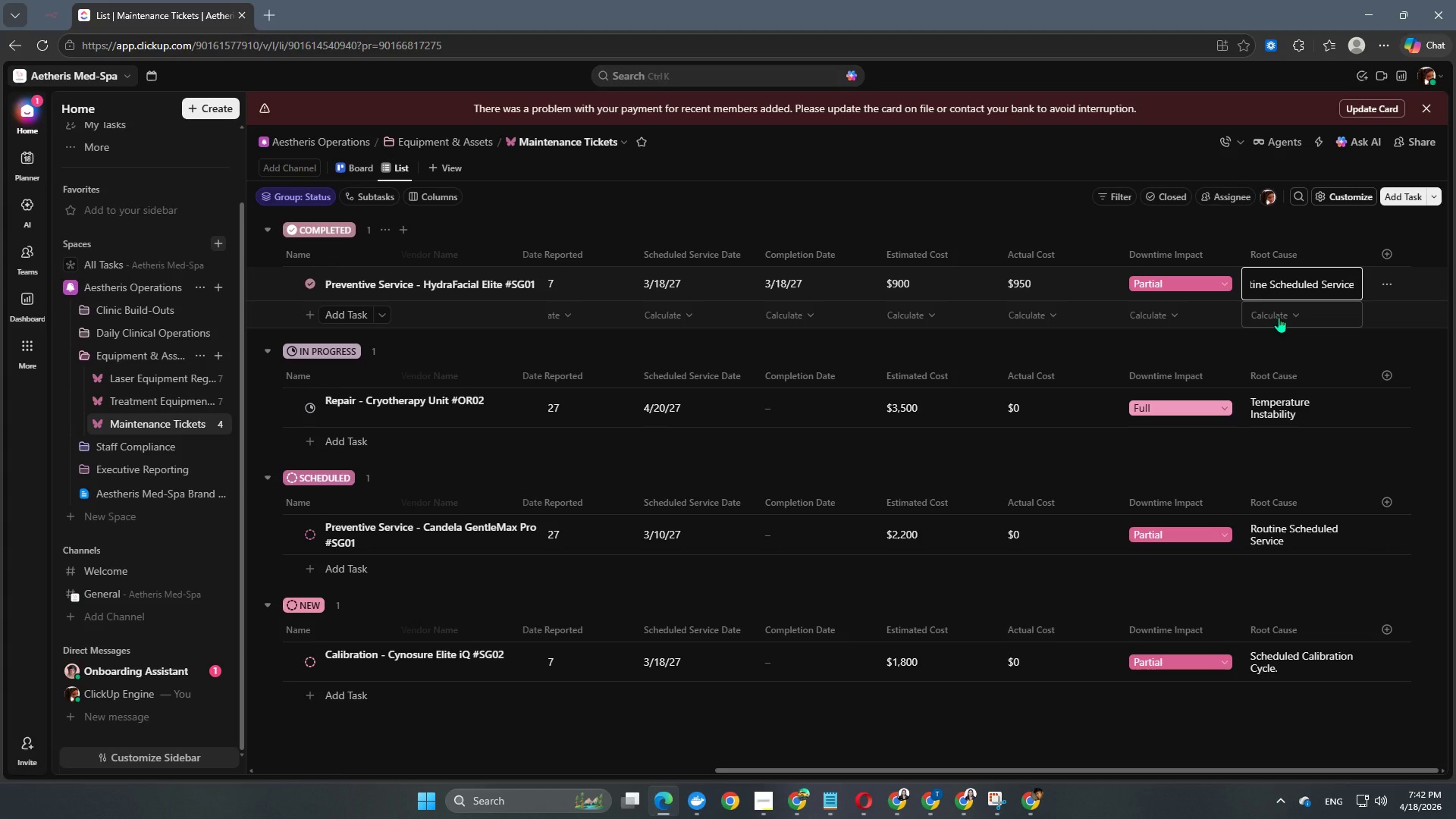 
wait(5.44)
 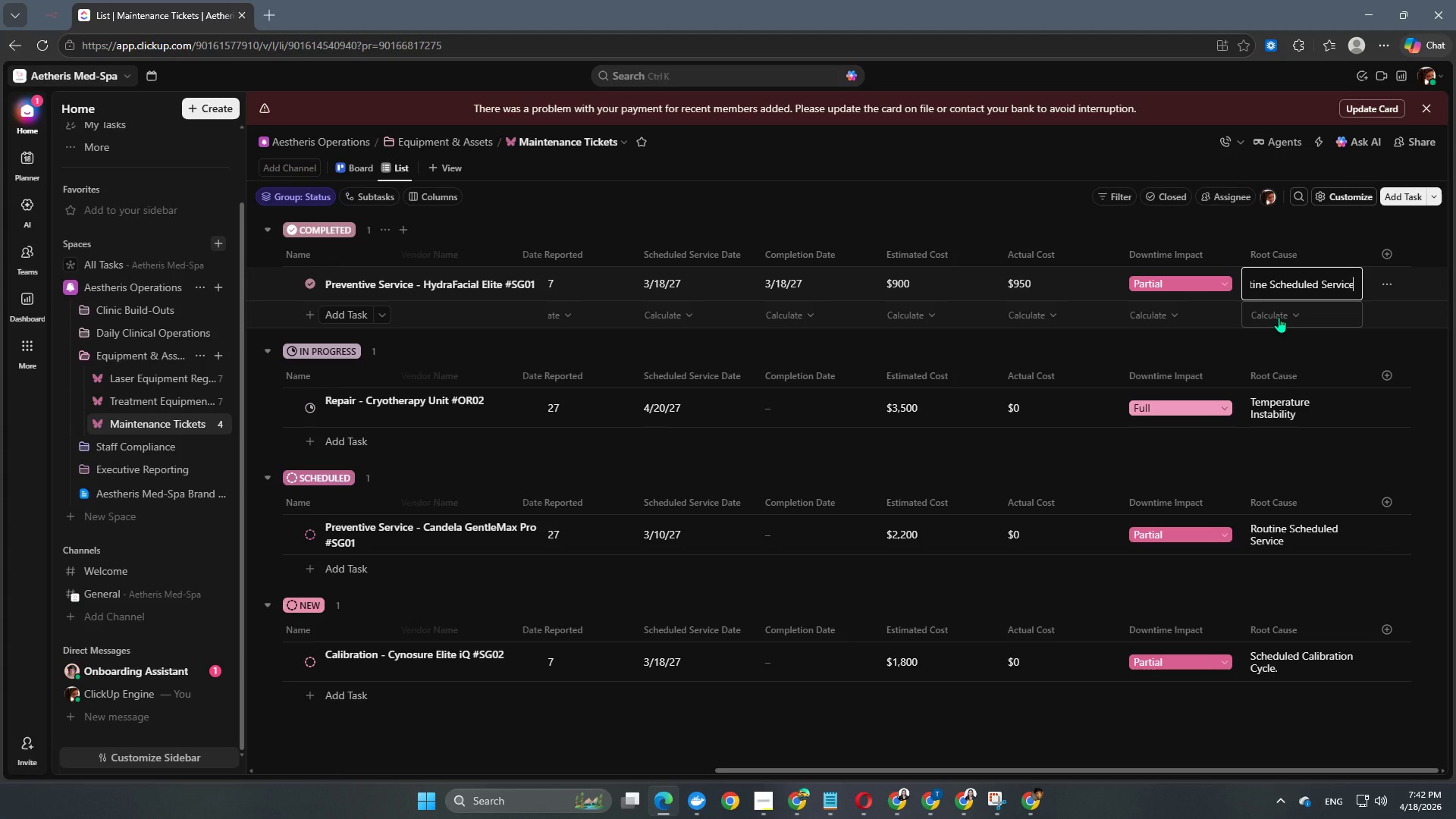 
left_click([554, 232])
 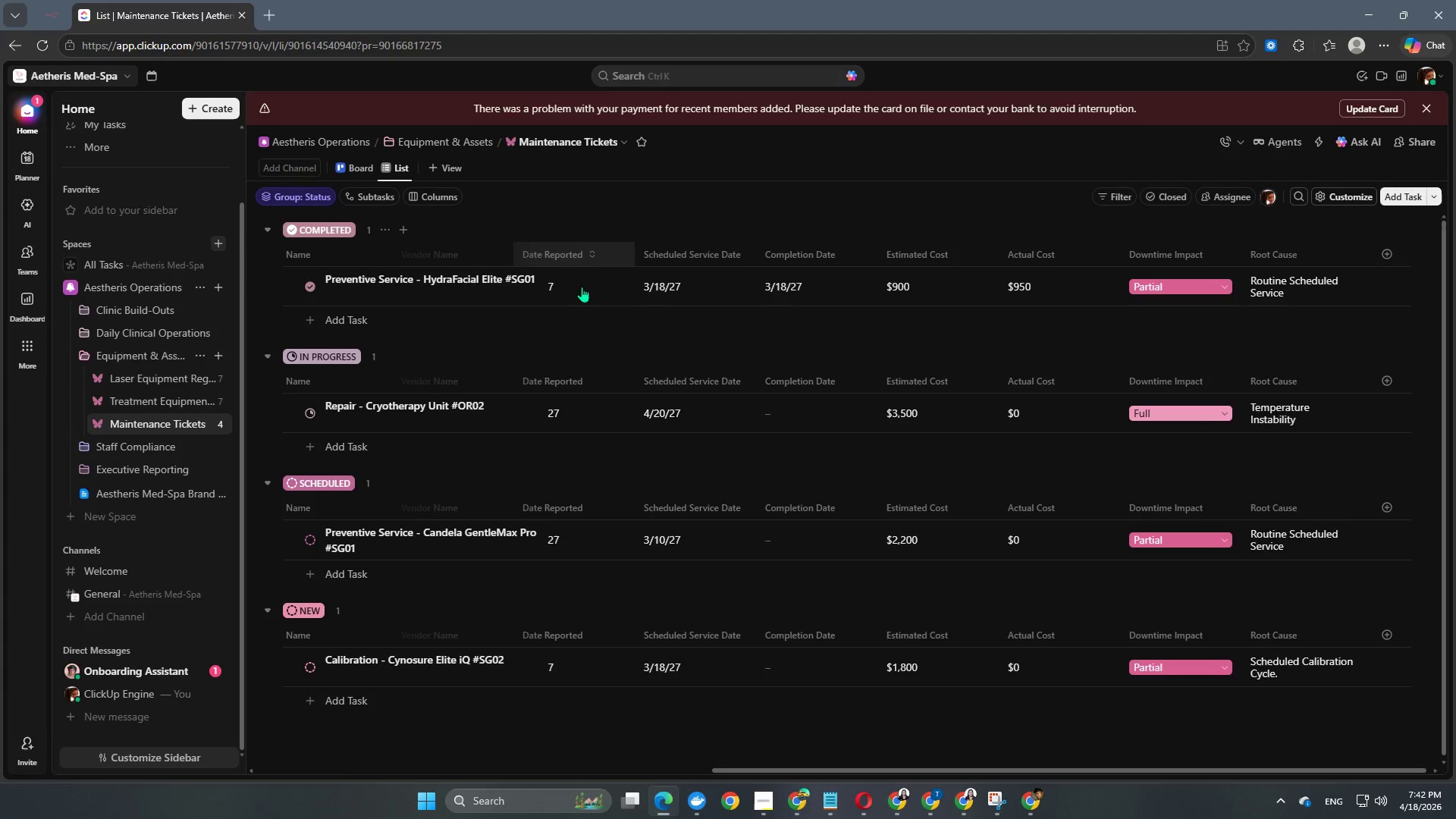 
scroll: coordinate [739, 619], scroll_direction: up, amount: 1.0
 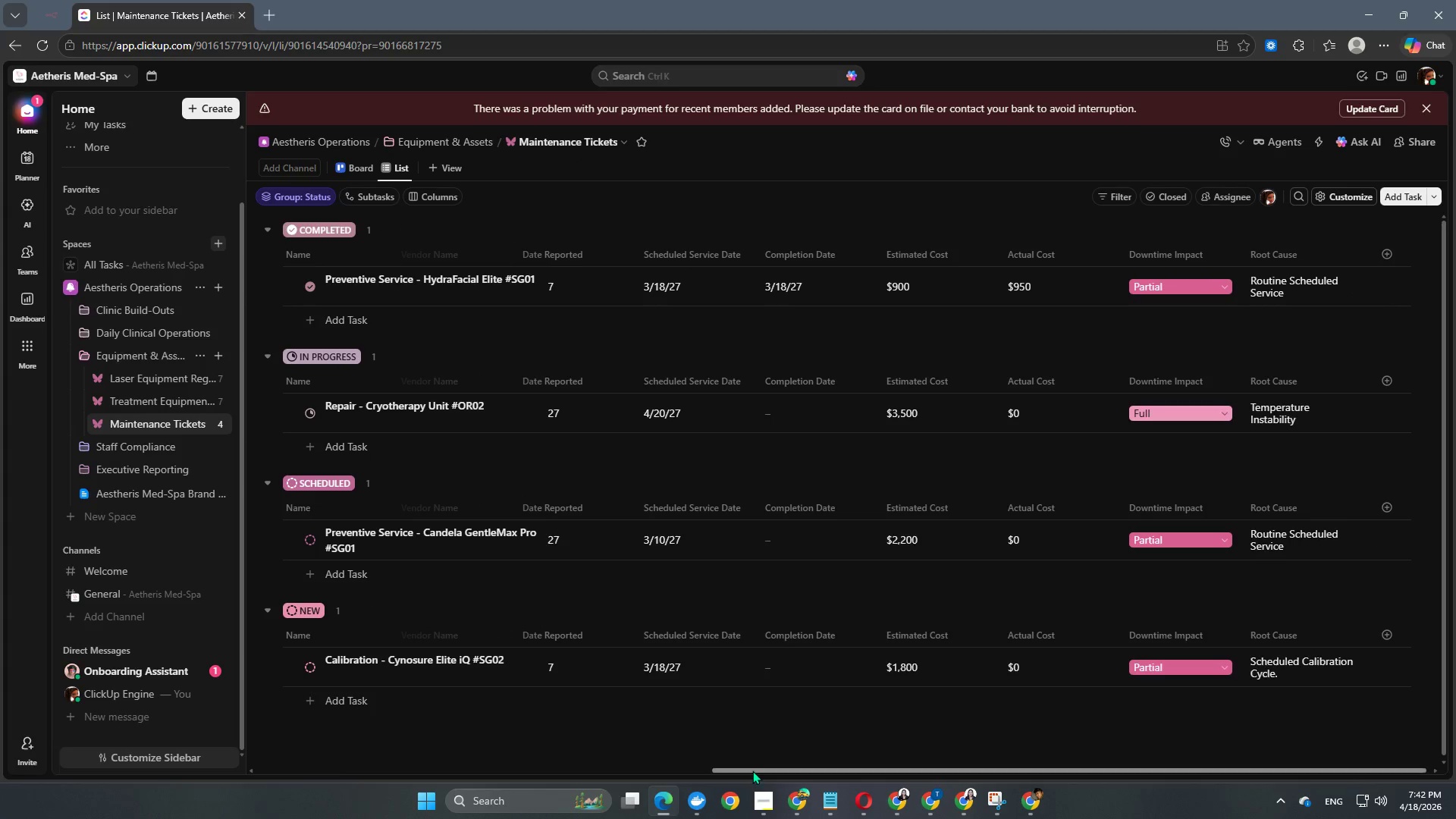 
left_click_drag(start_coordinate=[752, 770], to_coordinate=[239, 777])
 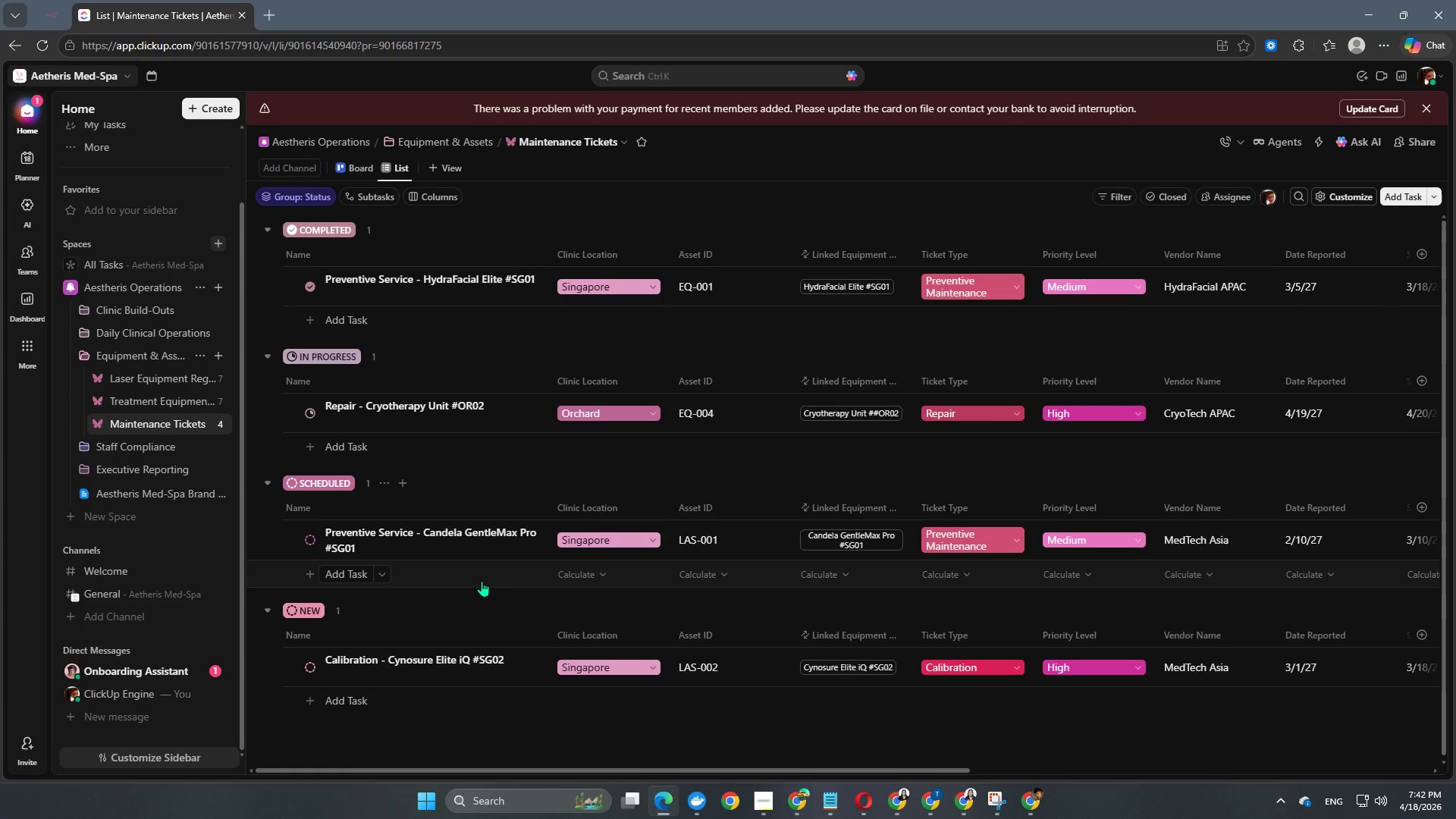 
wait(8.28)
 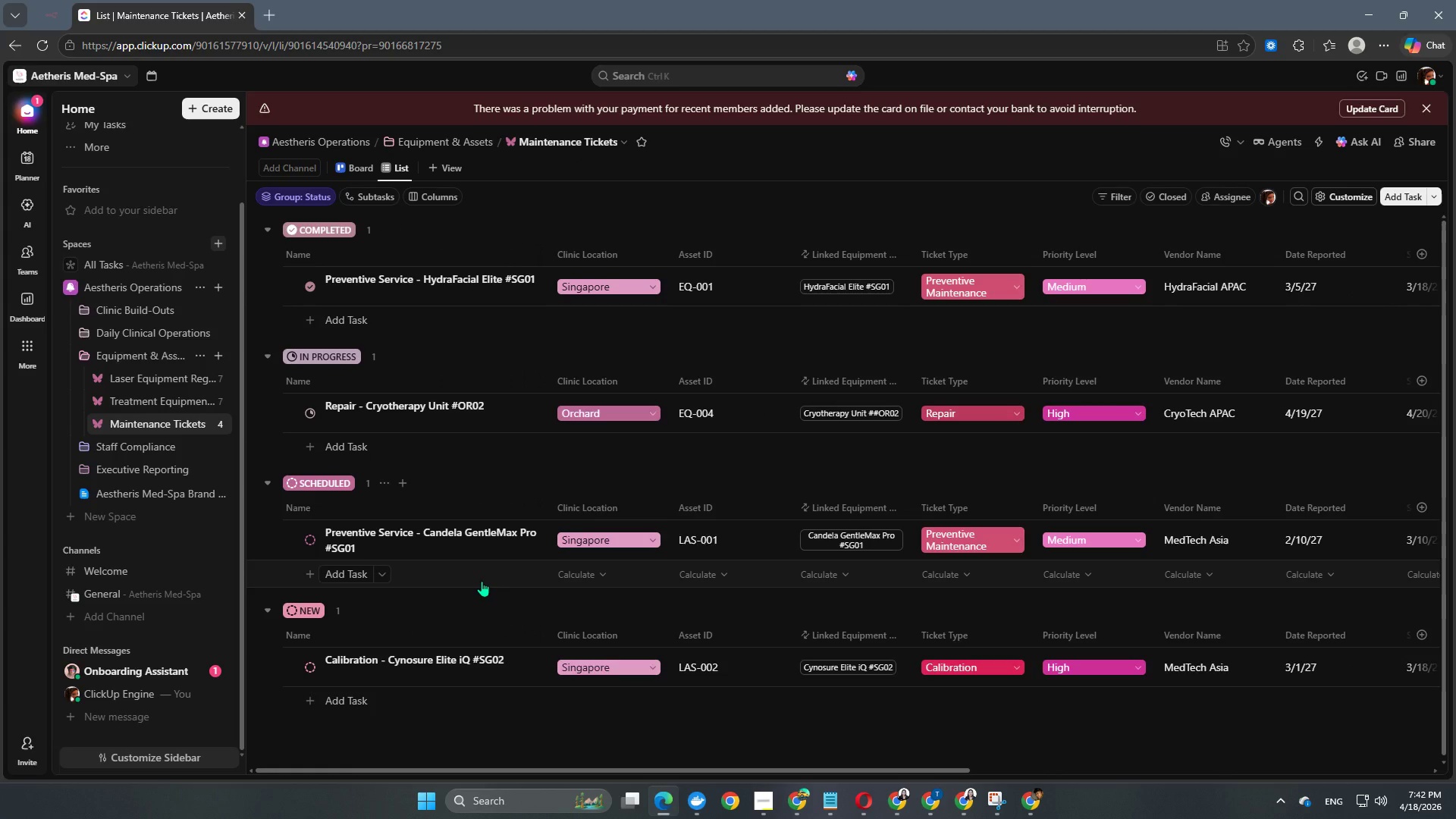 
left_click([347, 701])
 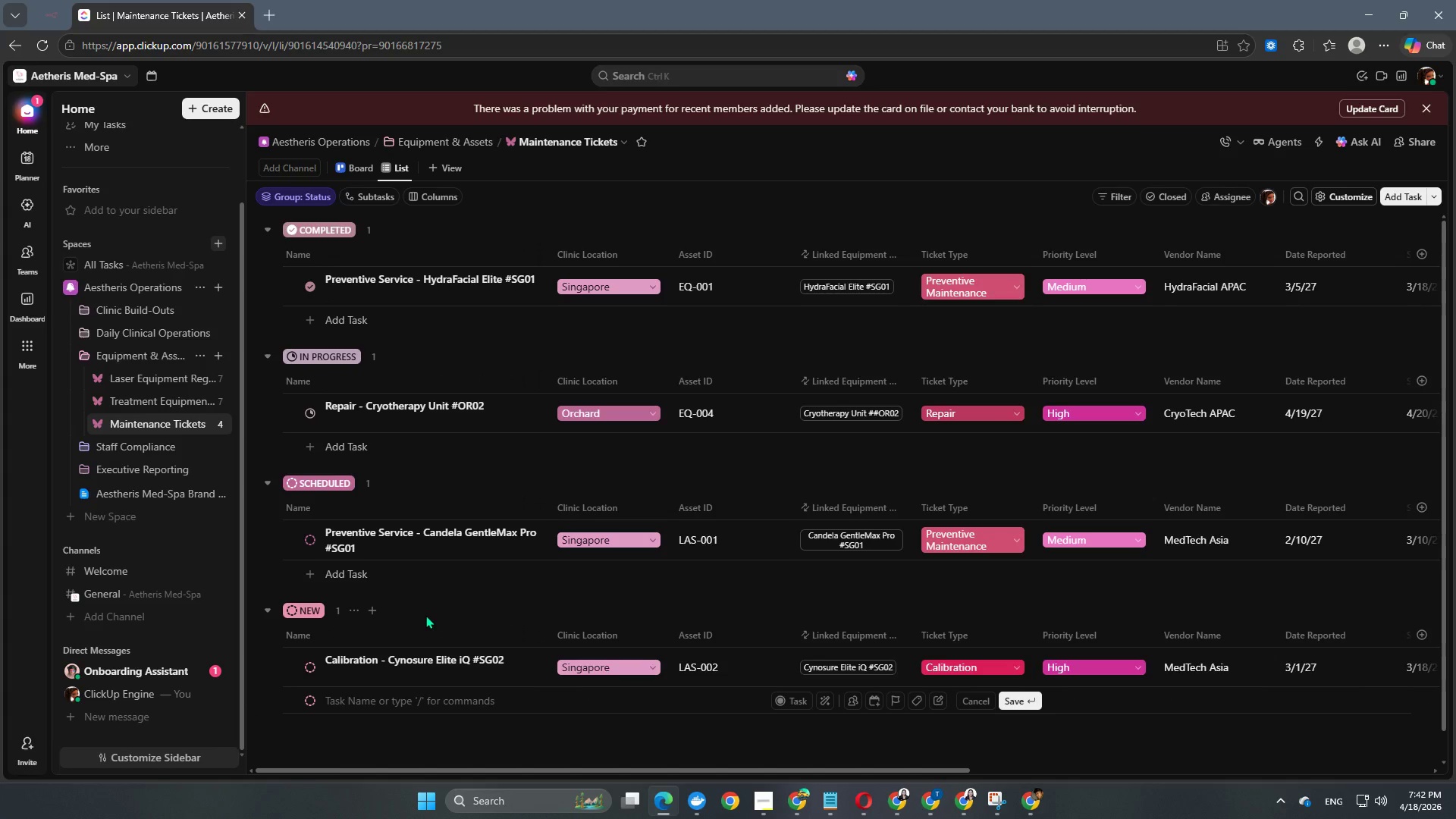 
type(Breakdown - )
 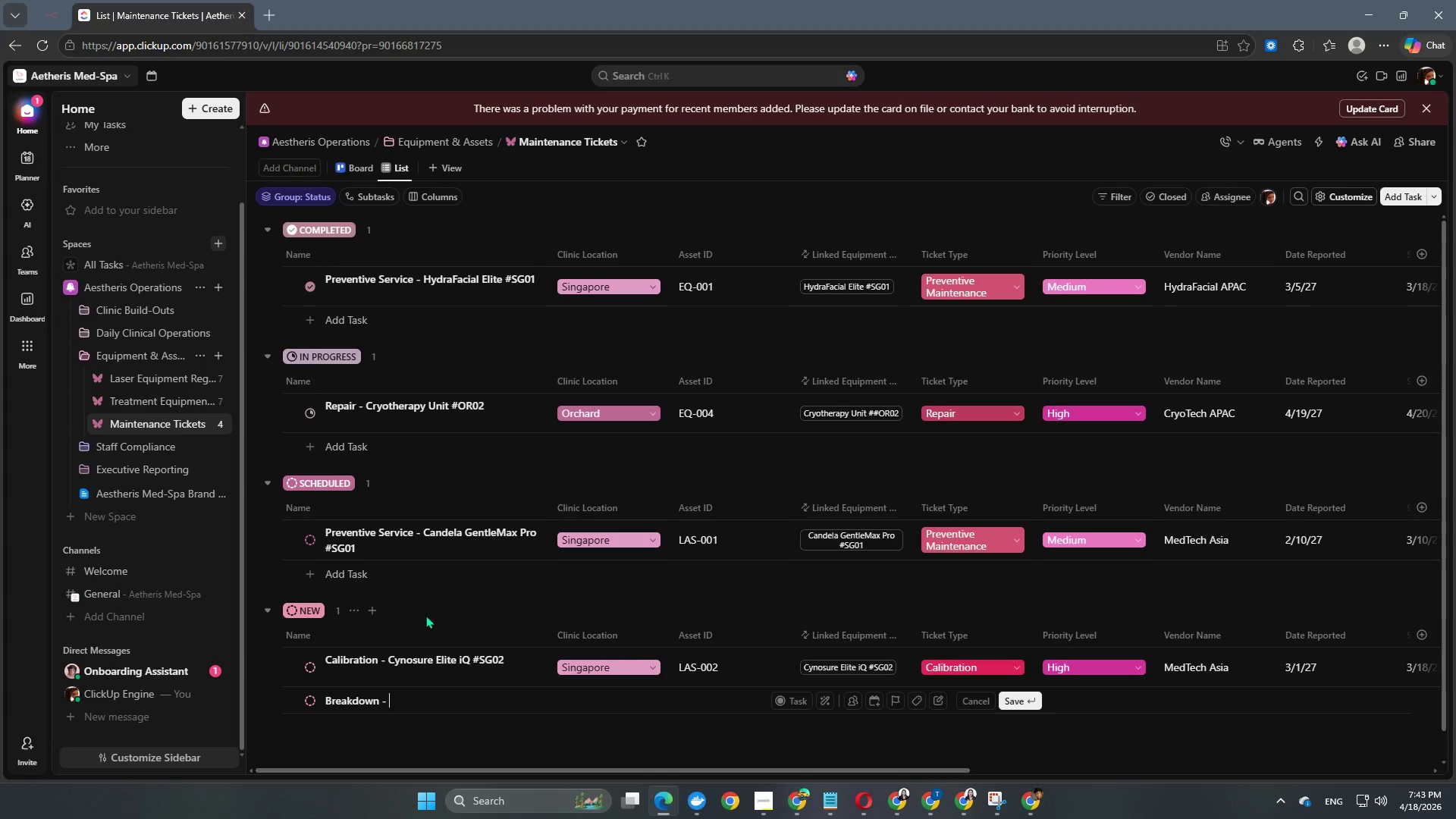 
wait(22.33)
 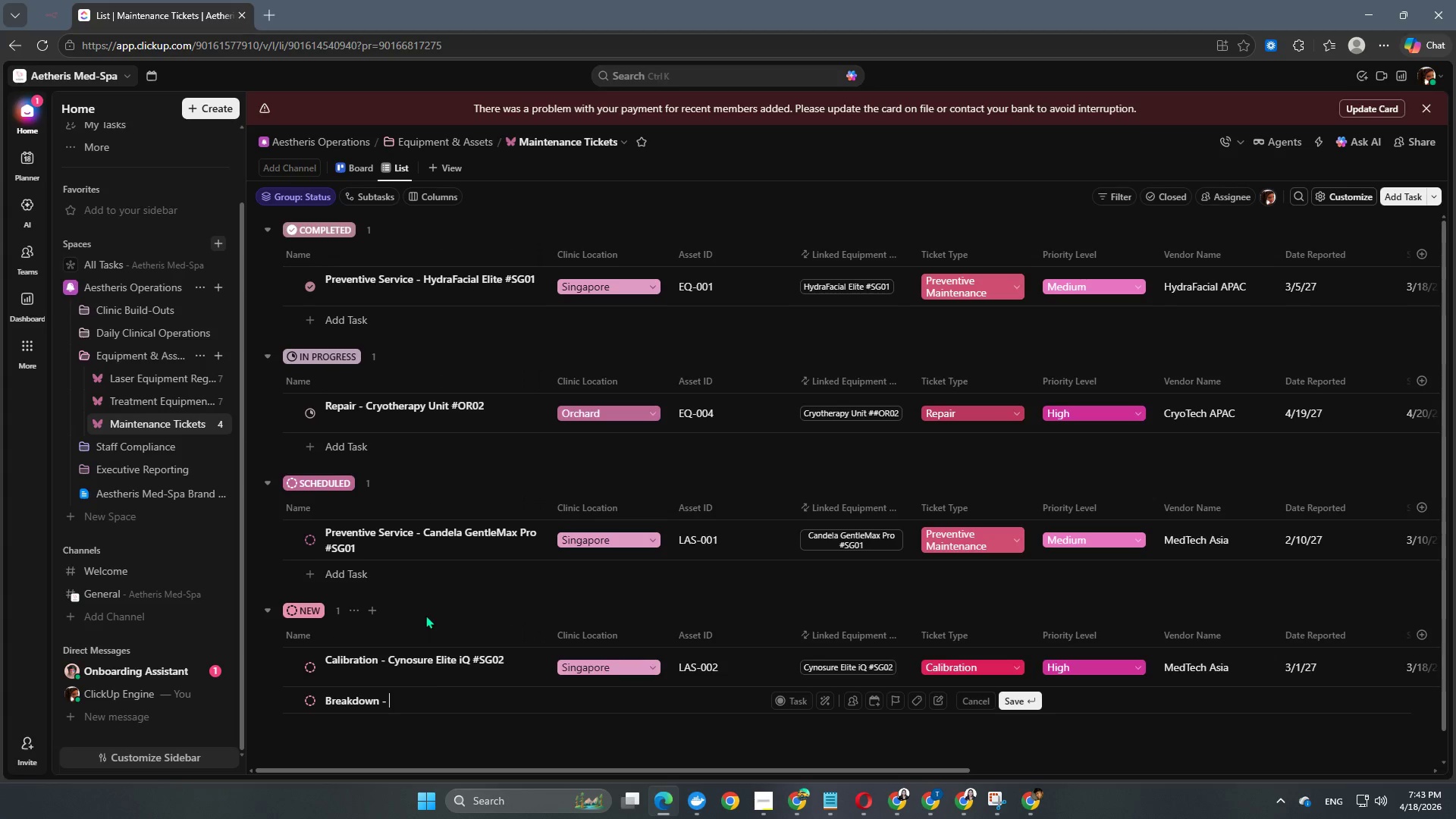 
type(Alma Harmony XL Pro #MV)
key(Backspace)
type(B02)
key(NumpadEnter)
 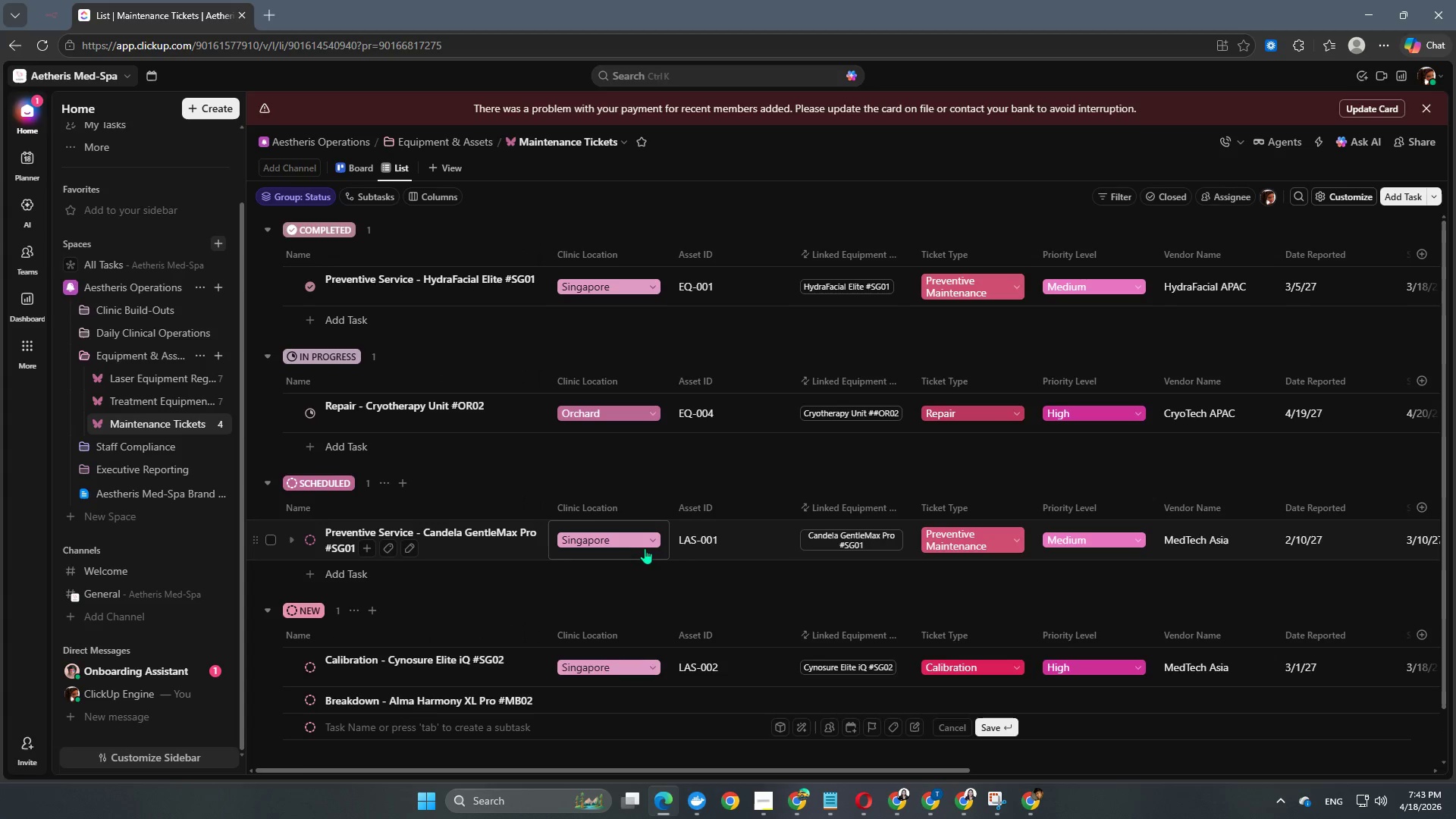 
scroll: coordinate [373, 551], scroll_direction: down, amount: 5.0
 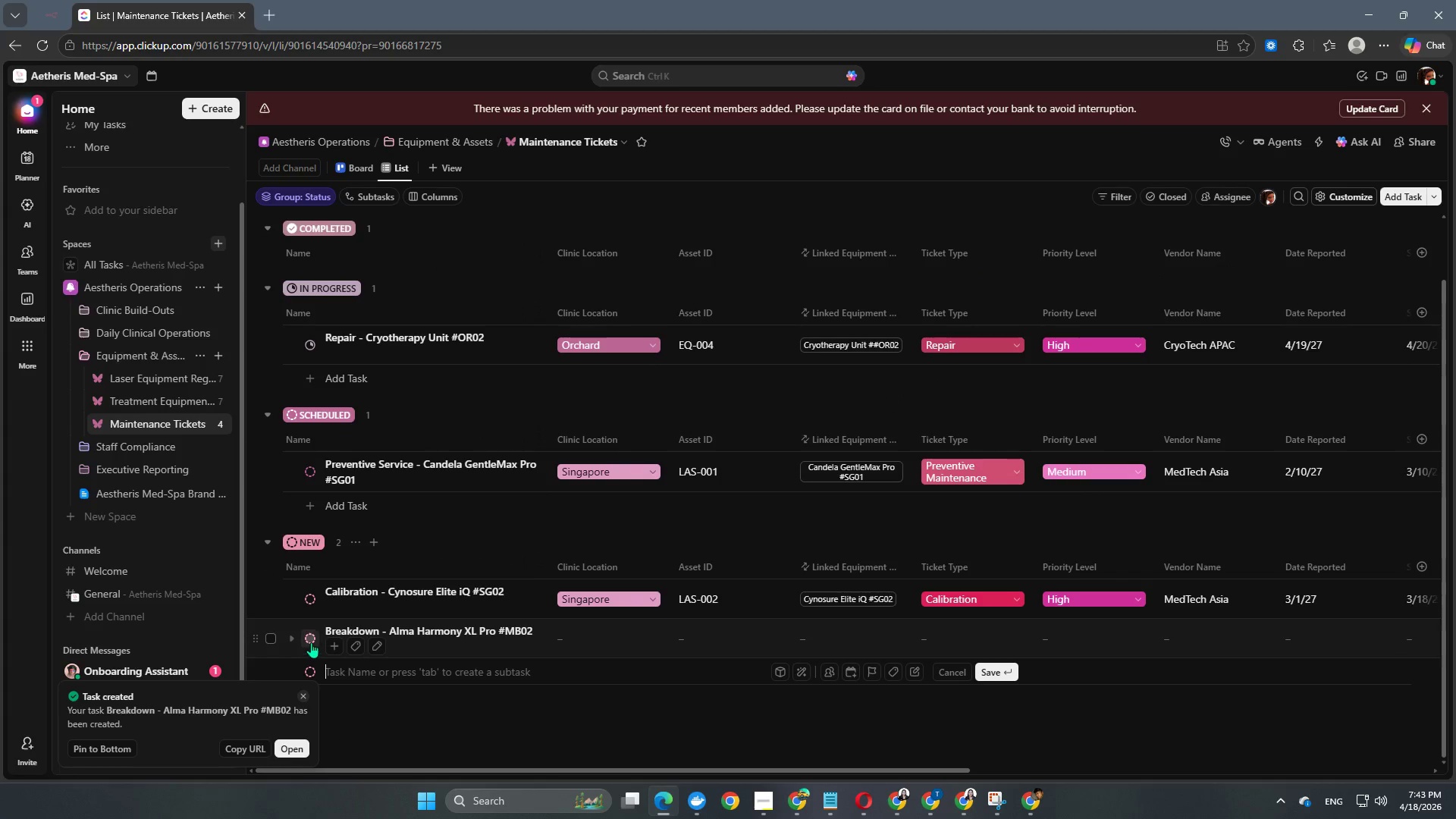 
left_click([311, 642])
 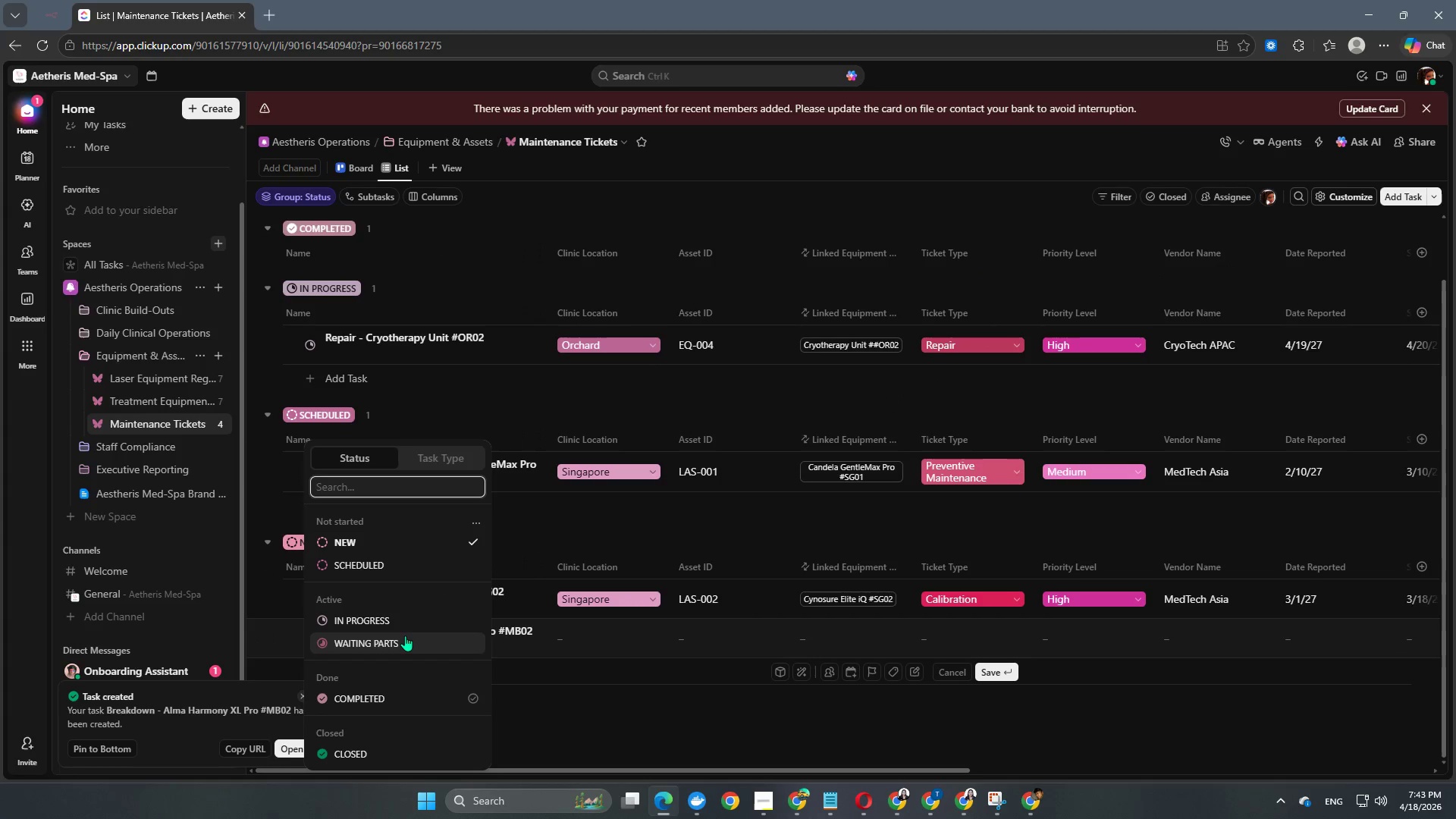 
left_click([405, 635])
 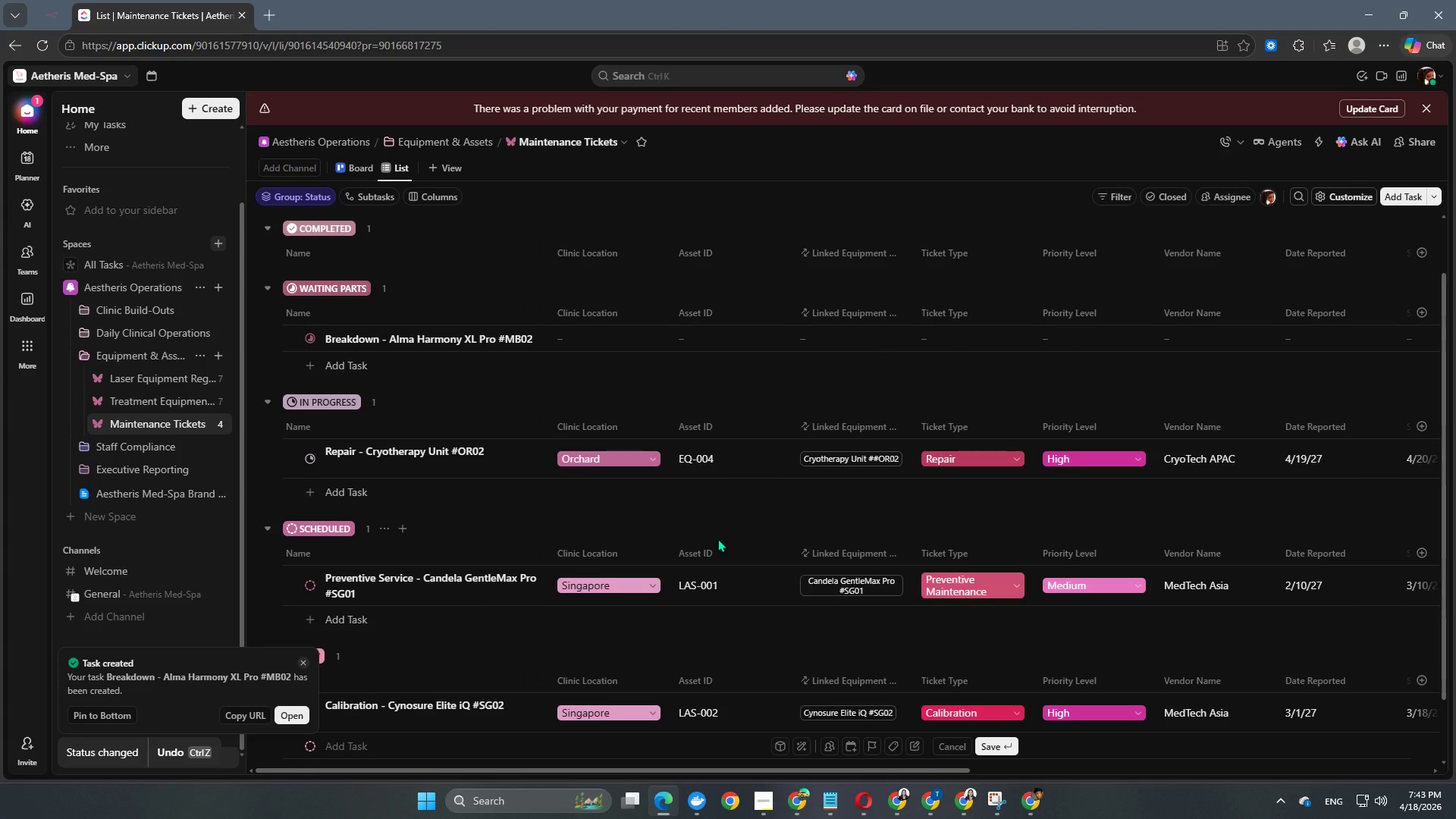 
wait(5.69)
 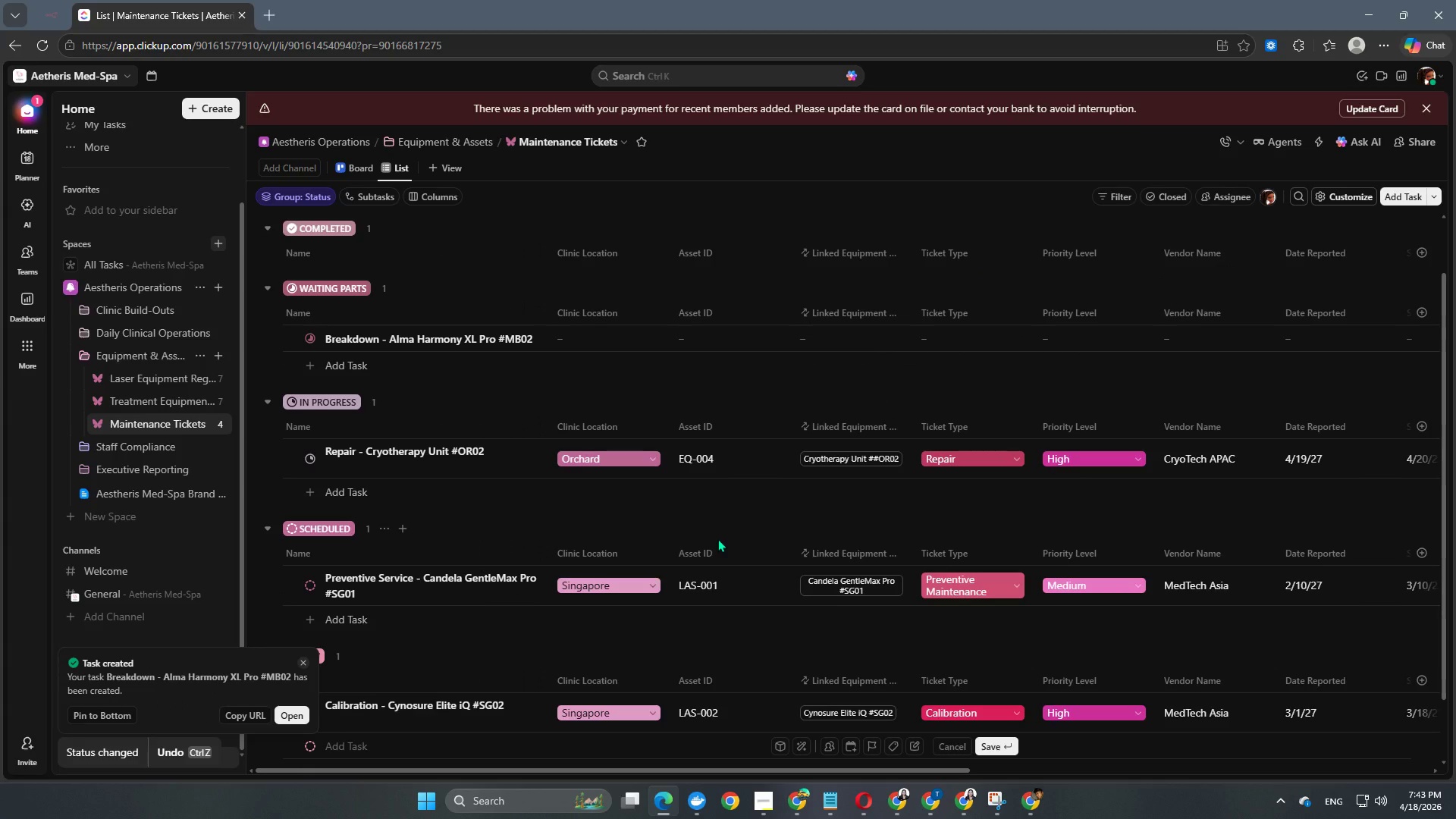 
scroll: coordinate [573, 318], scroll_direction: up, amount: 5.0
 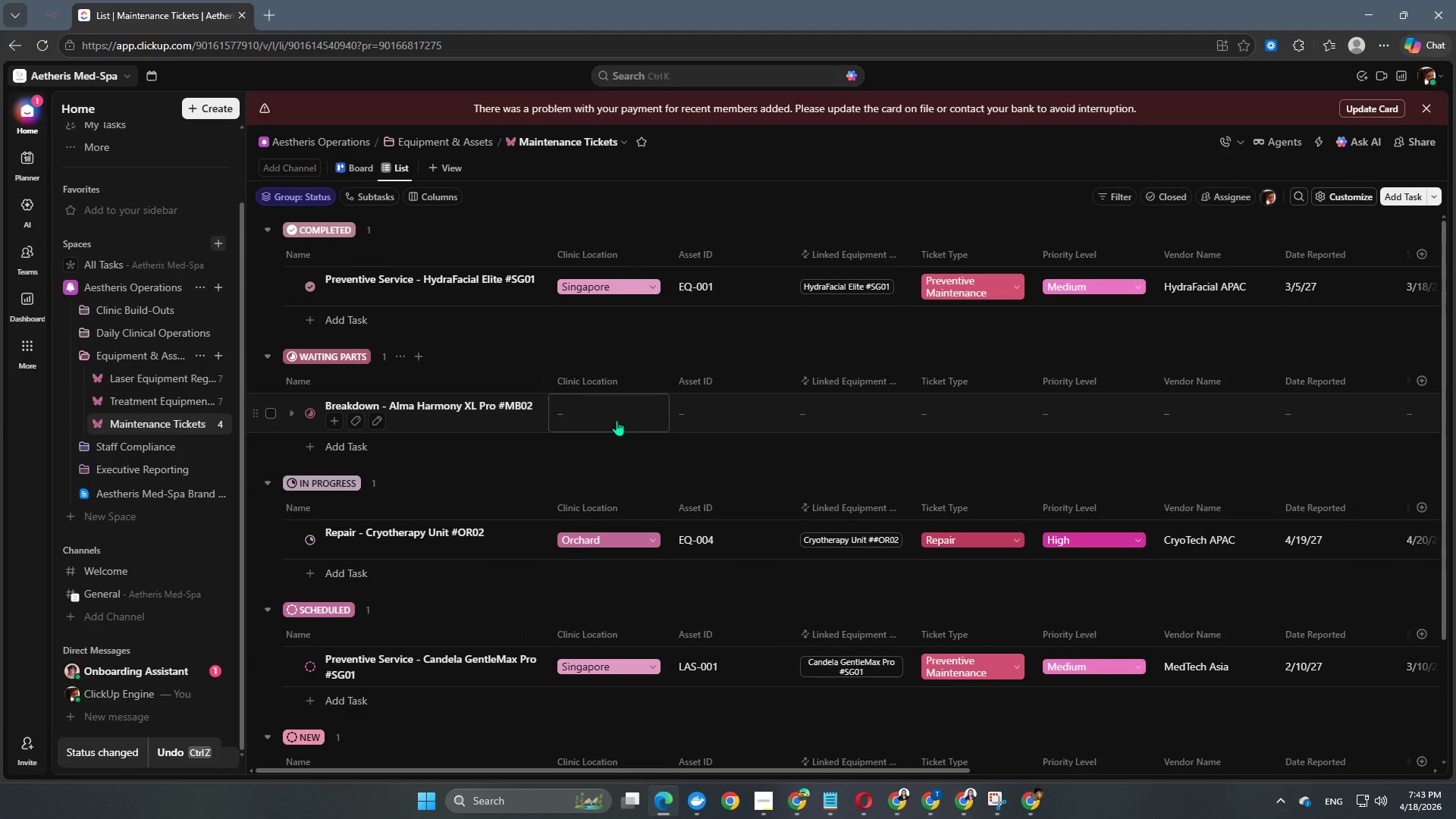 
left_click([617, 420])
 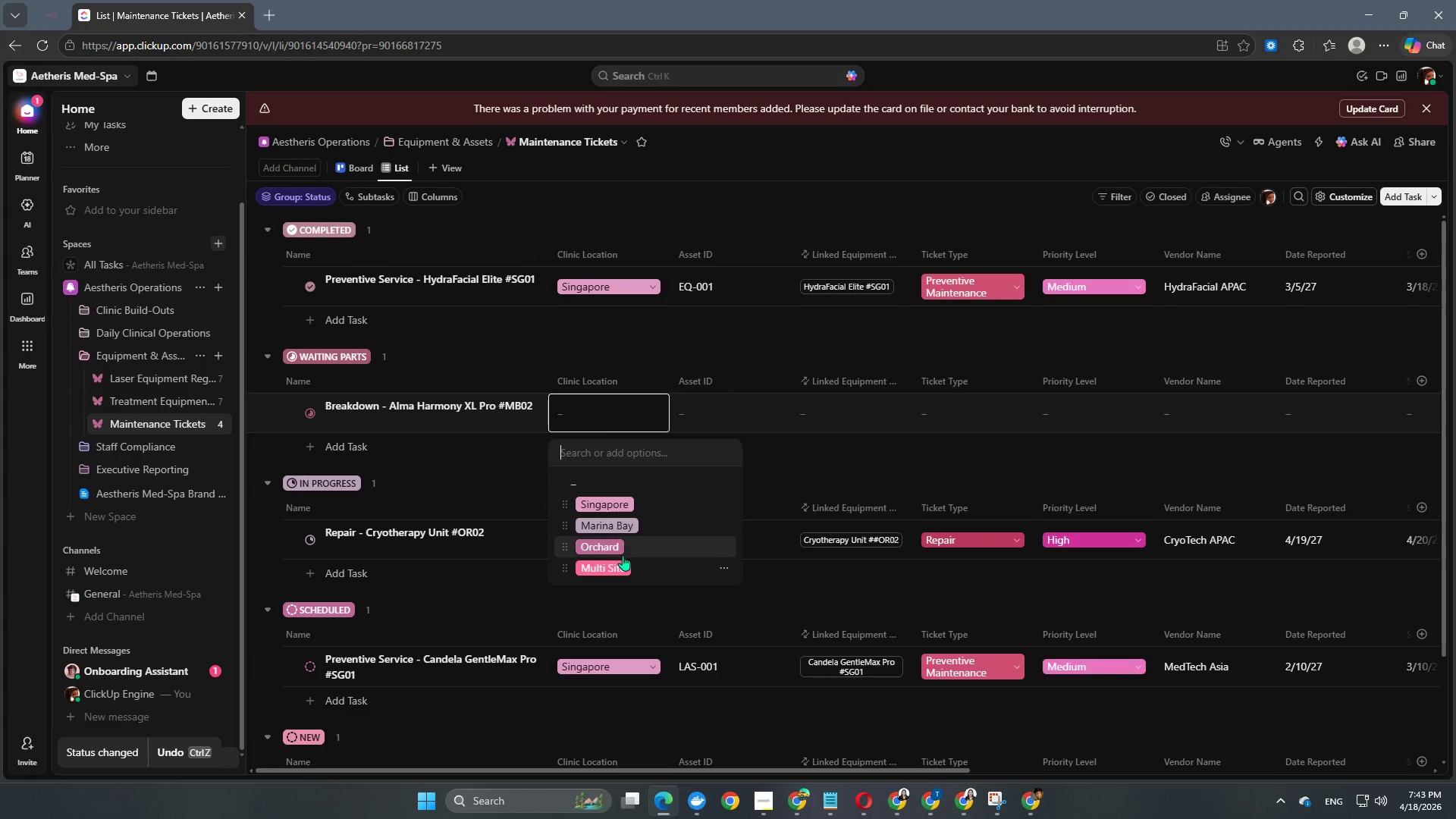 
left_click([639, 526])
 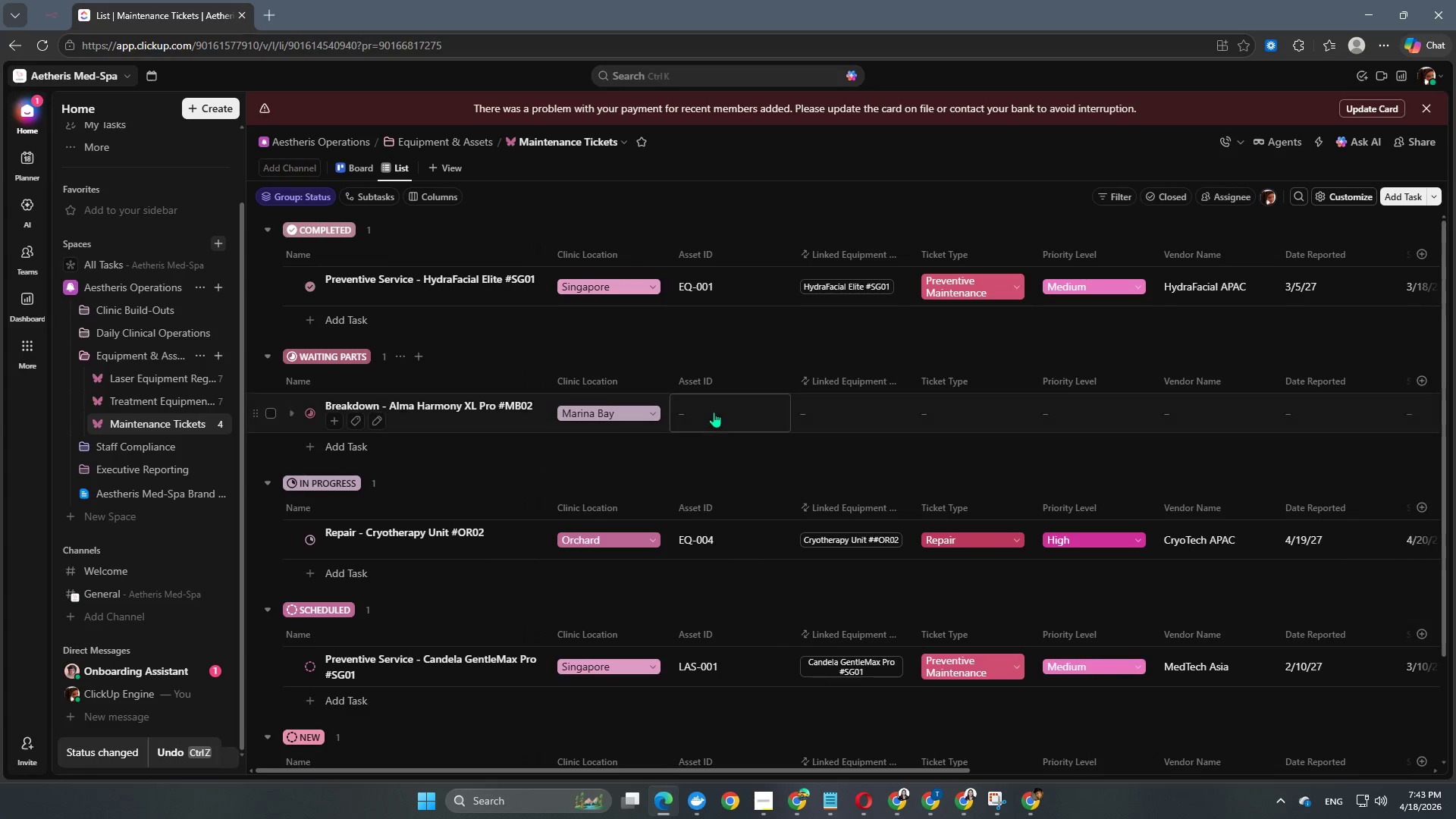 
left_click([714, 412])
 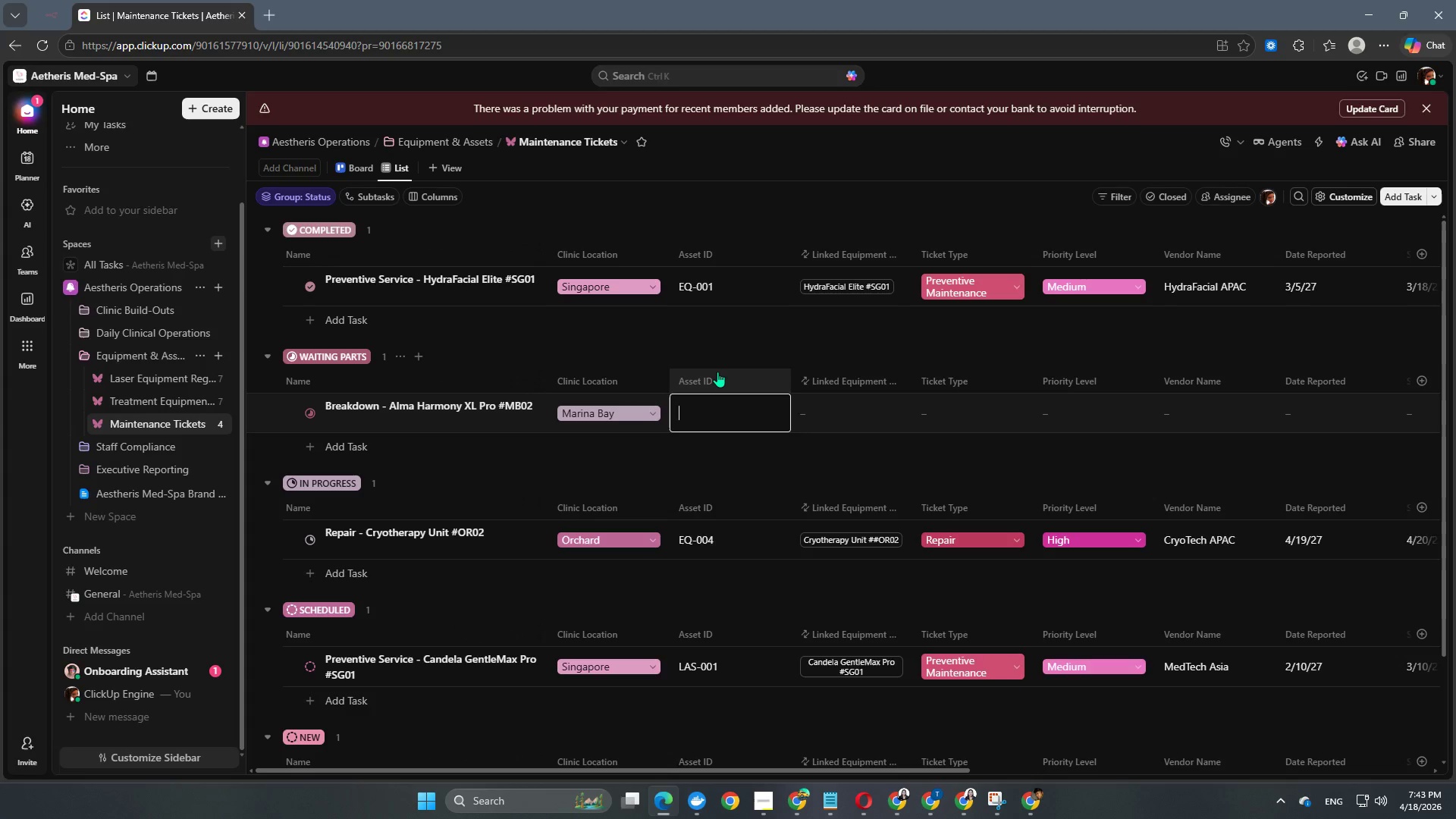 
type(LAS-006)
key(NumpadEnter)
 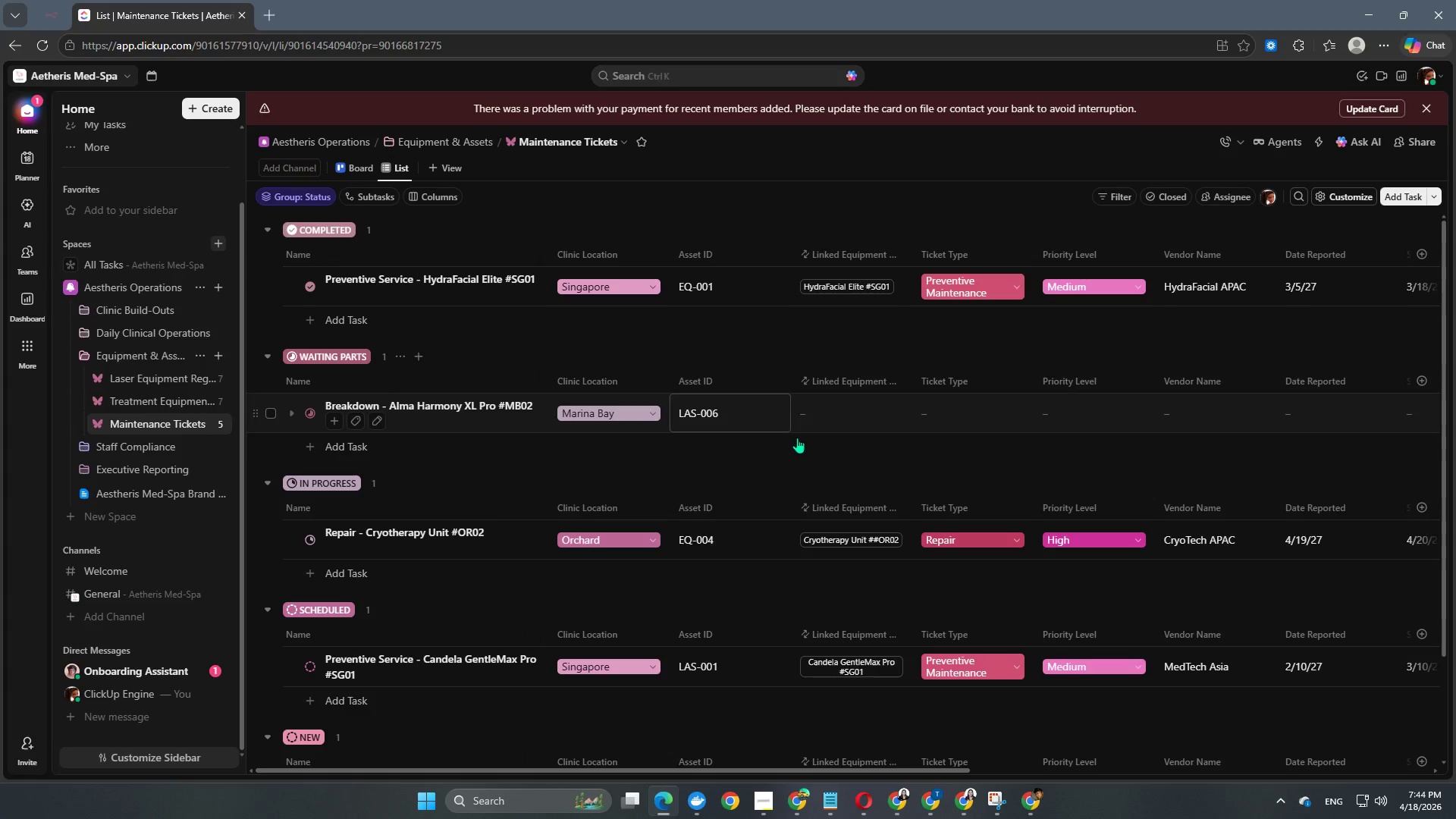 
left_click([826, 423])
 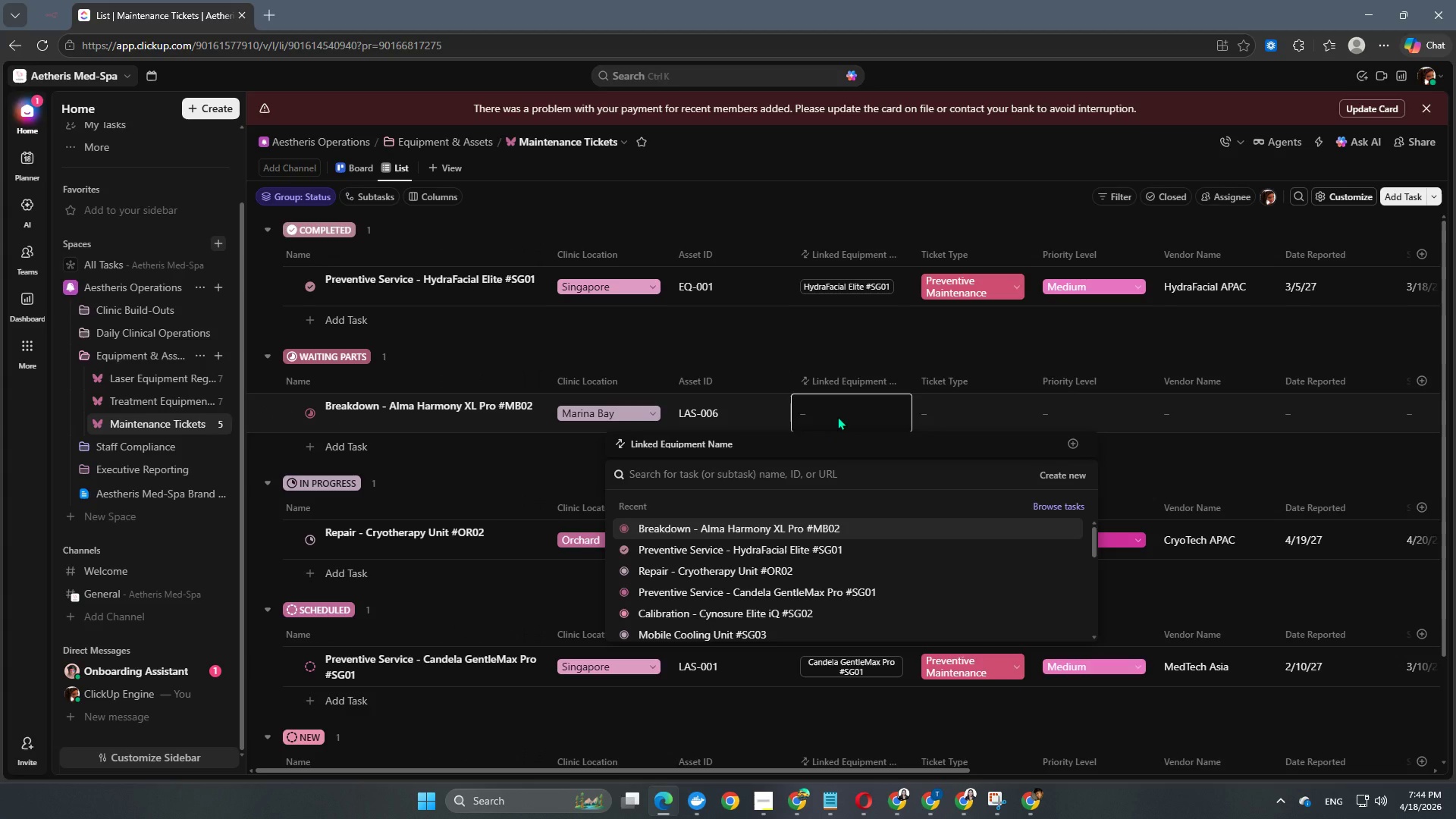 
type(alma)
 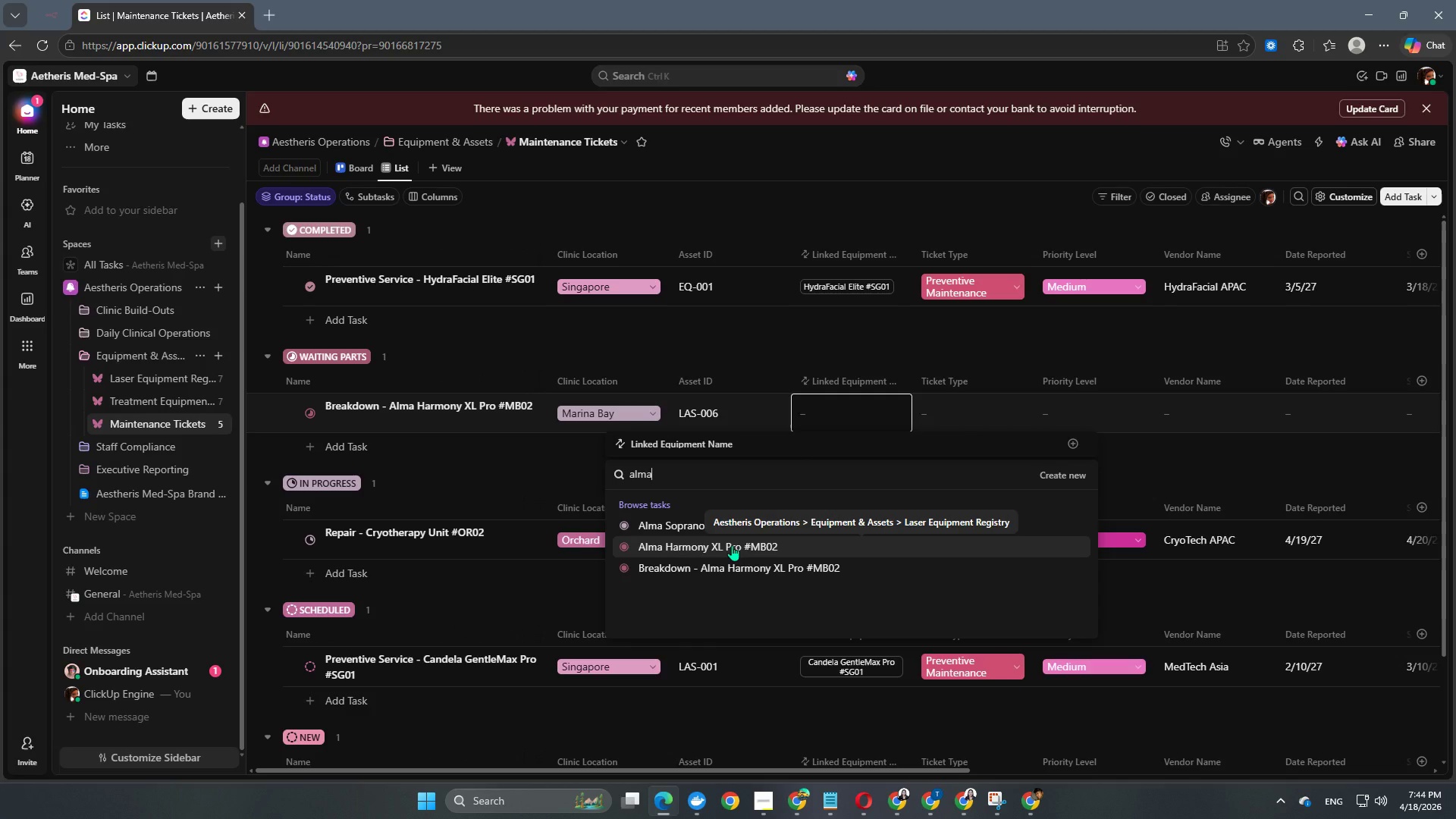 
wait(5.86)
 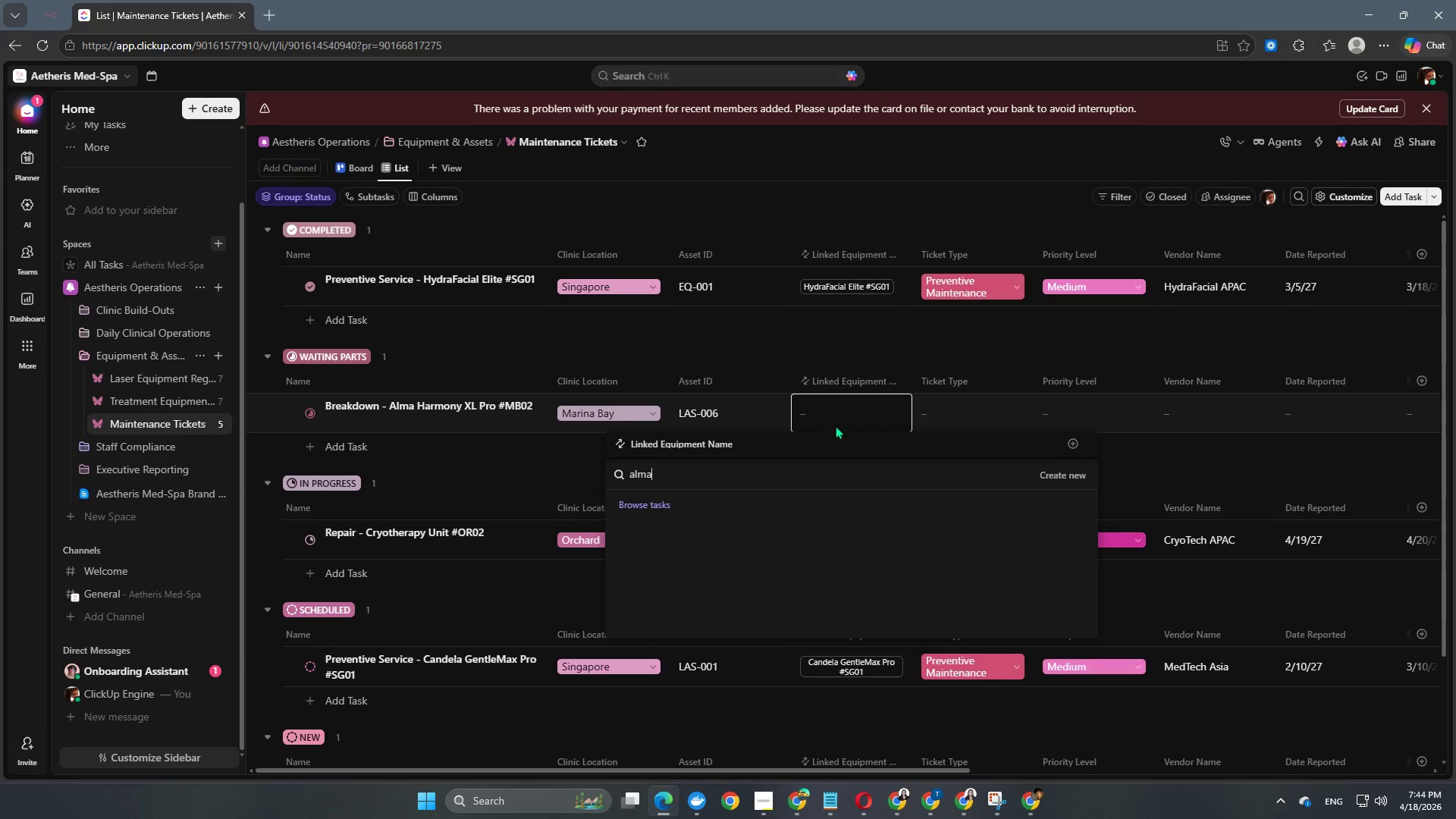 
left_click([732, 545])
 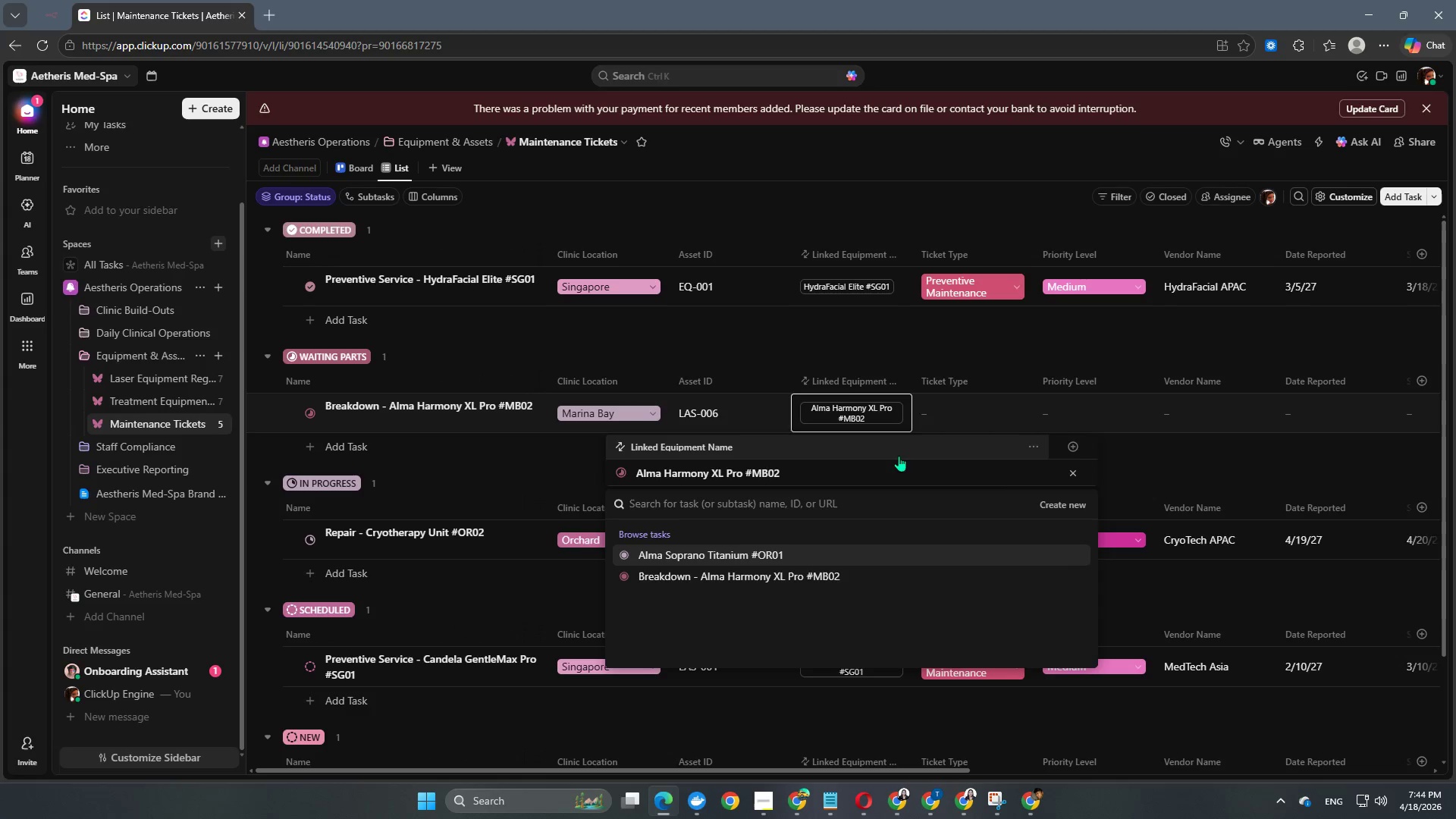 
left_click([799, 340])
 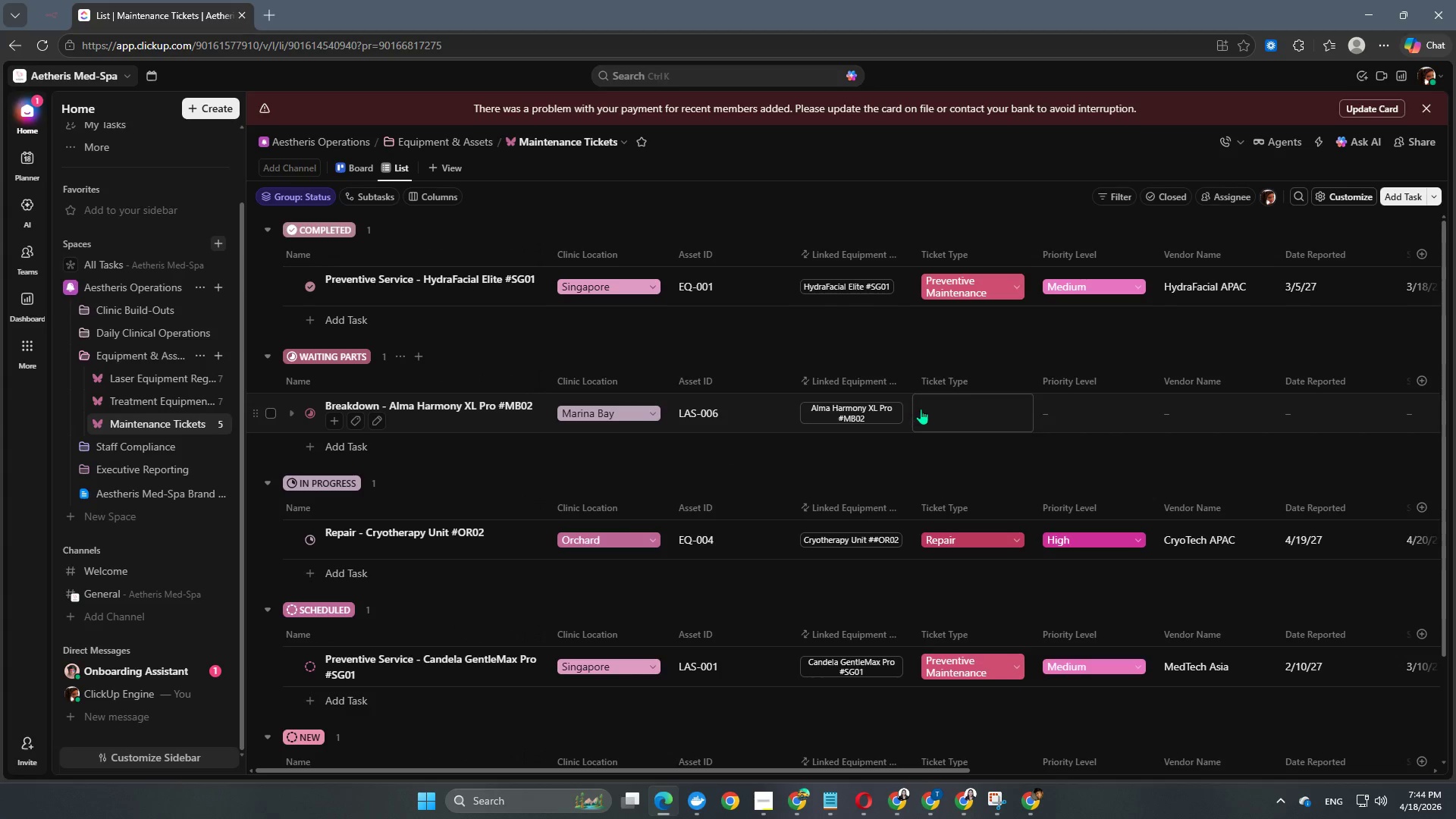 
left_click([941, 412])
 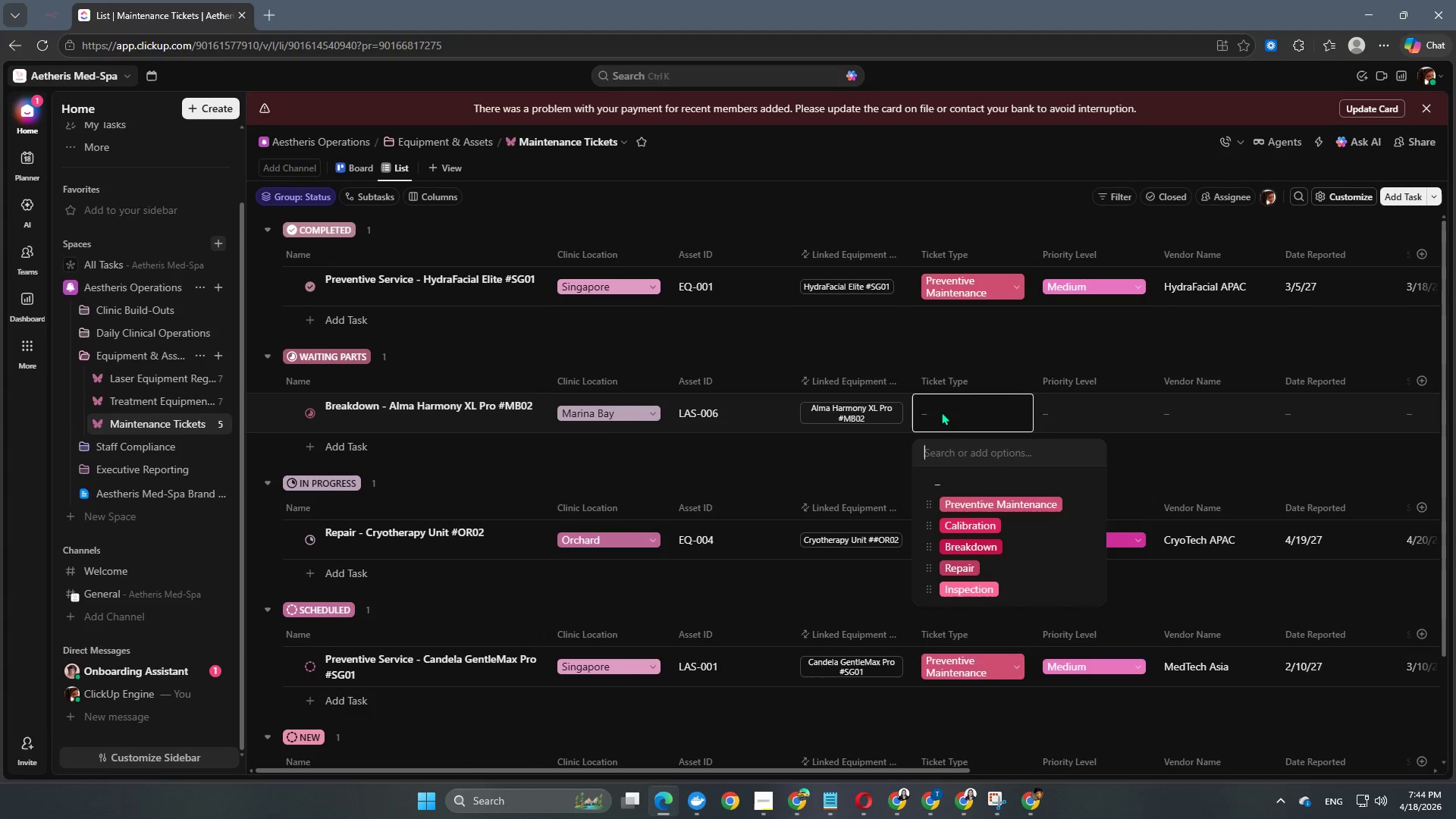 
left_click([996, 546])
 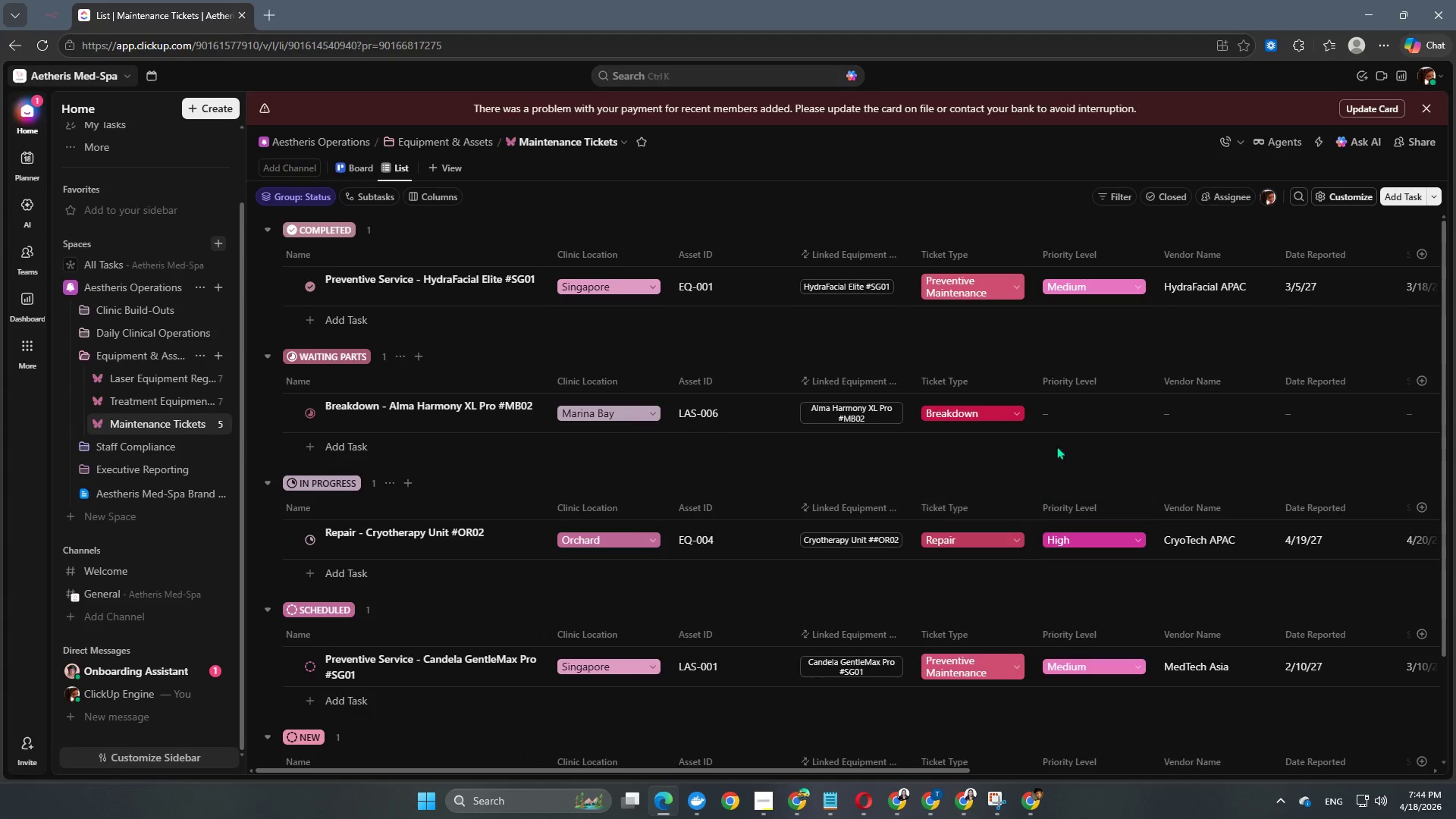 
left_click([1073, 420])
 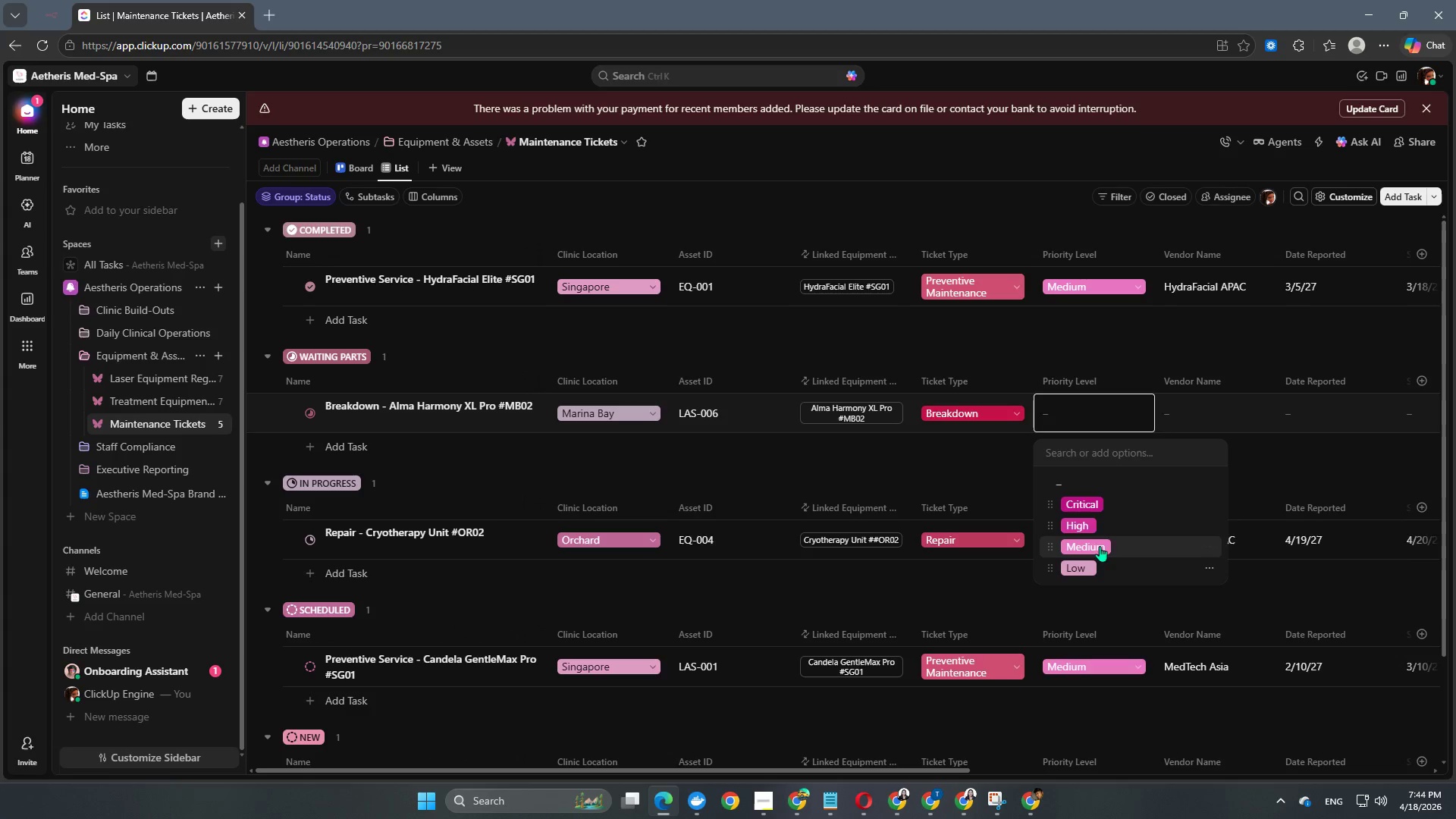 
left_click([1102, 505])
 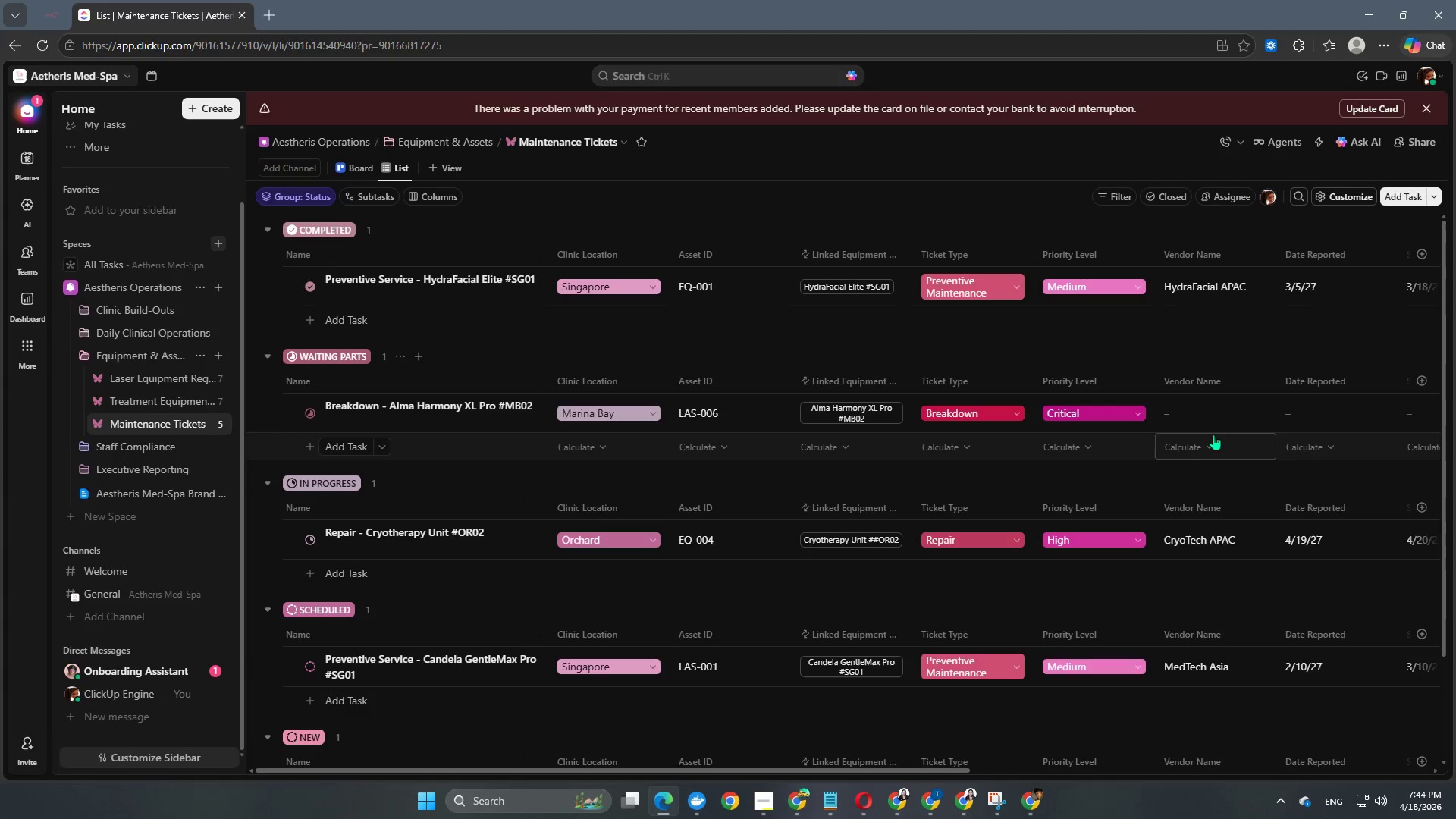 
left_click([1223, 416])
 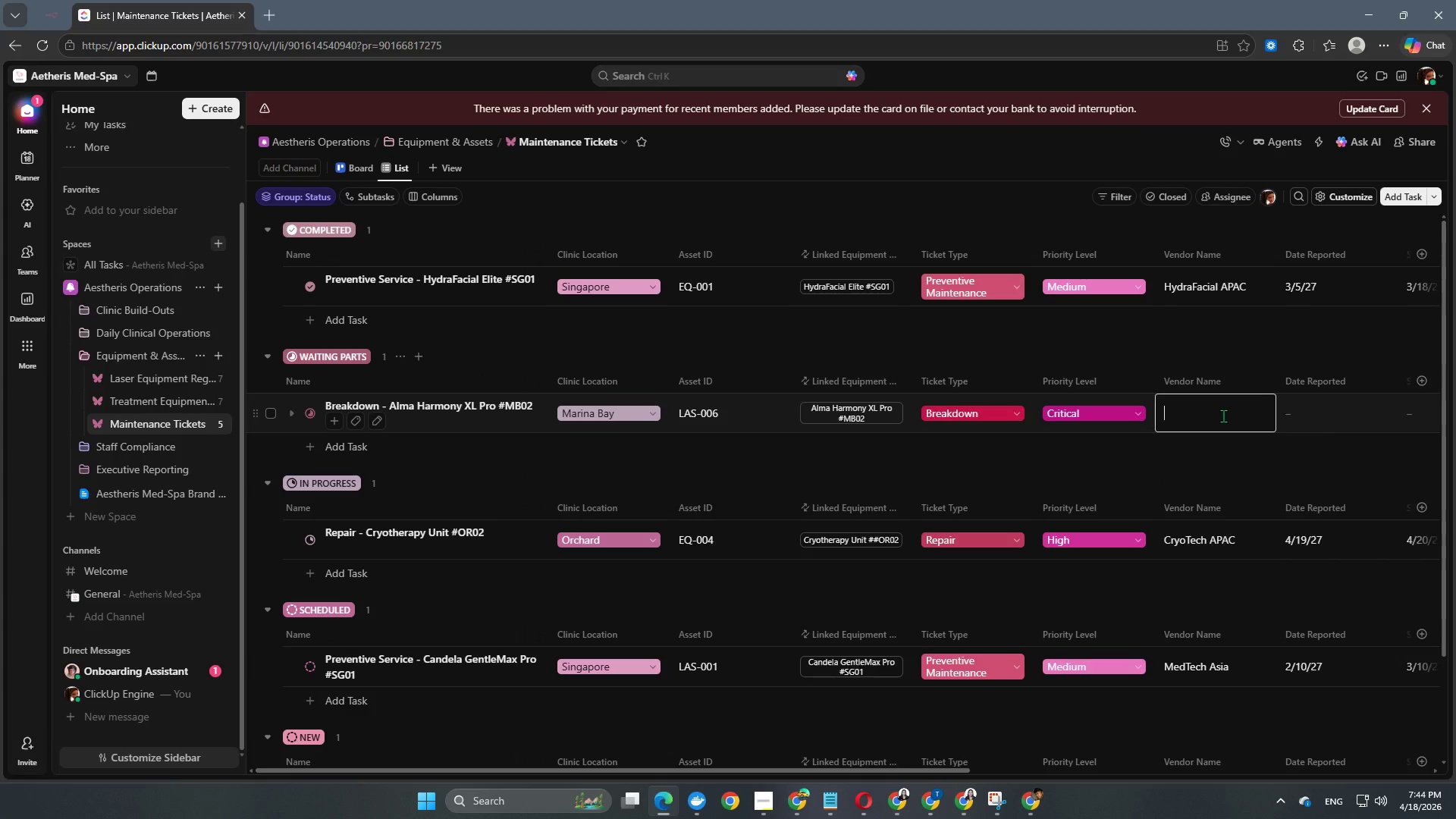 
wait(6.72)
 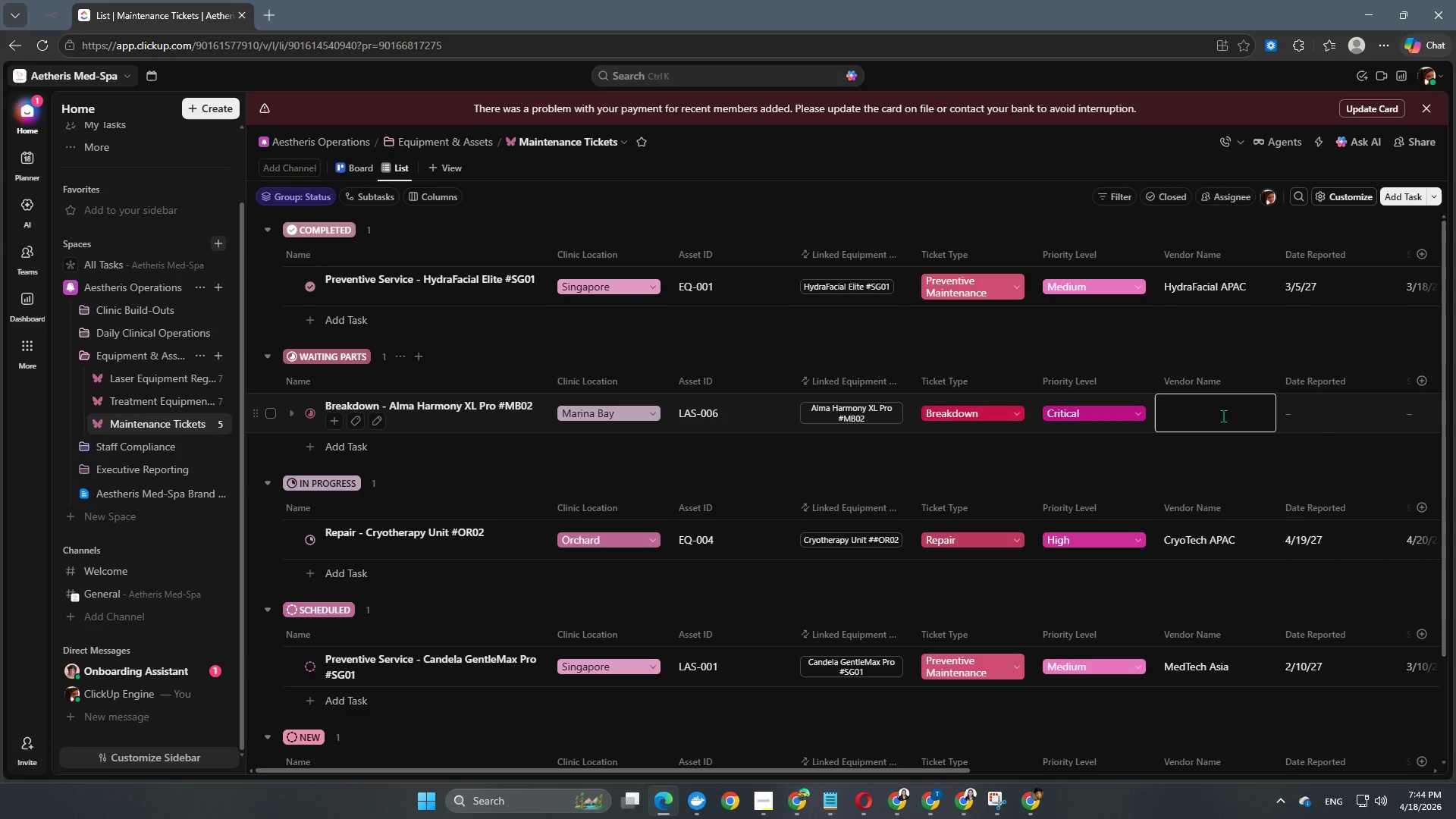 
type(Aesthetic Deices SEA)
key(NumpadEnter)
 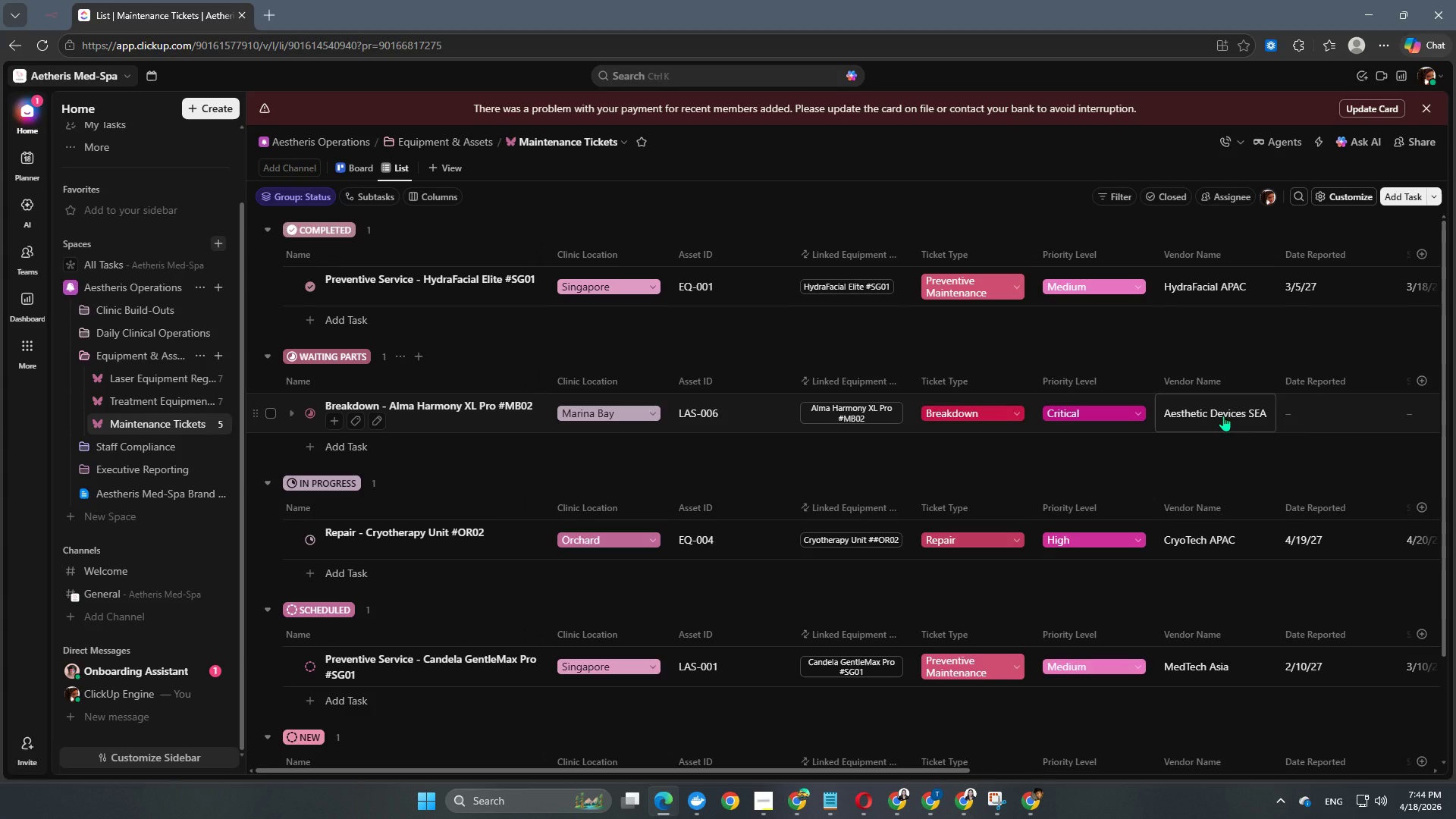 
hold_key(key=V, duration=0.31)
 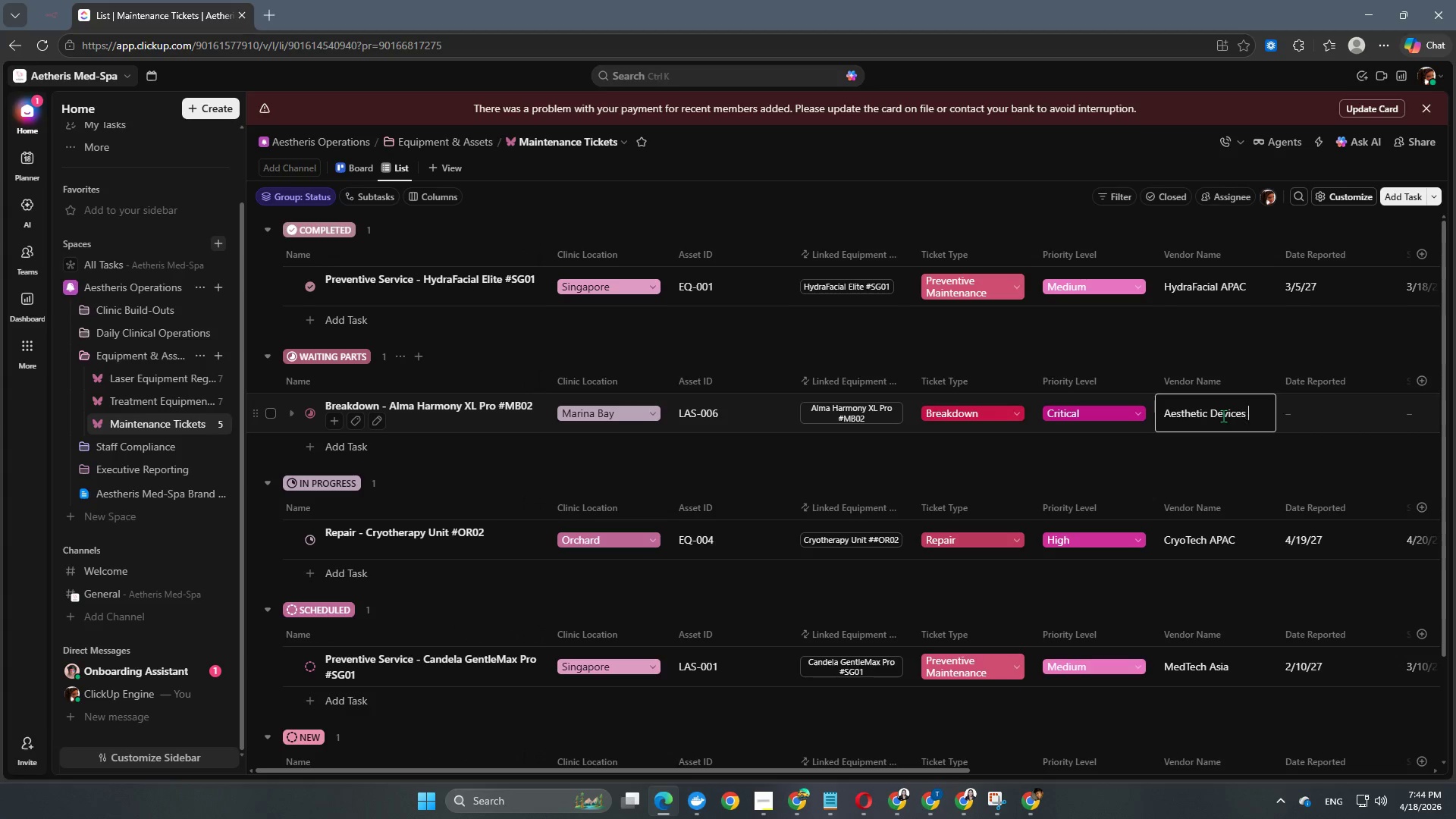 
wait(6.11)
 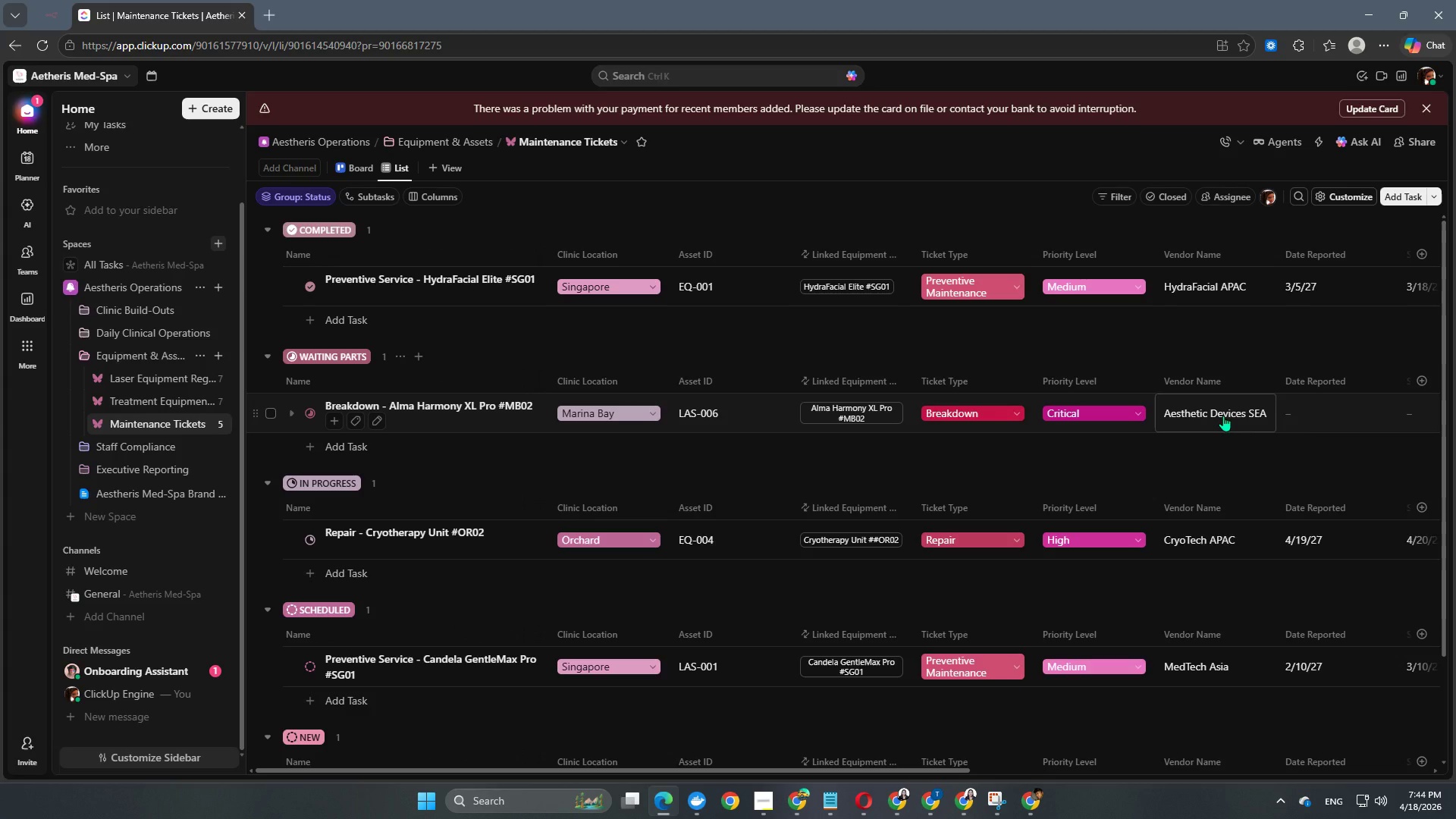 
left_click([1298, 414])
 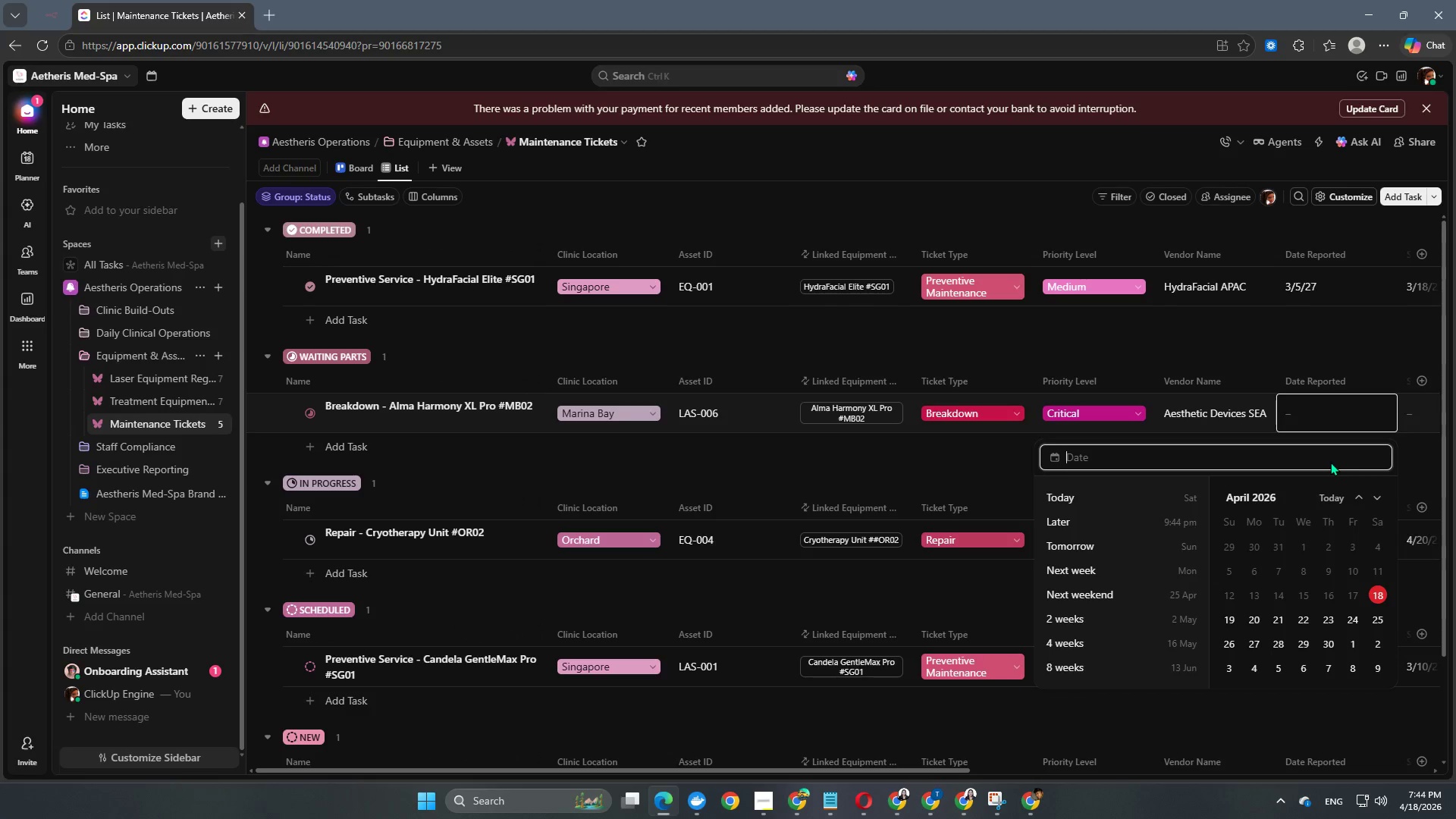 
key(Numpad2)
 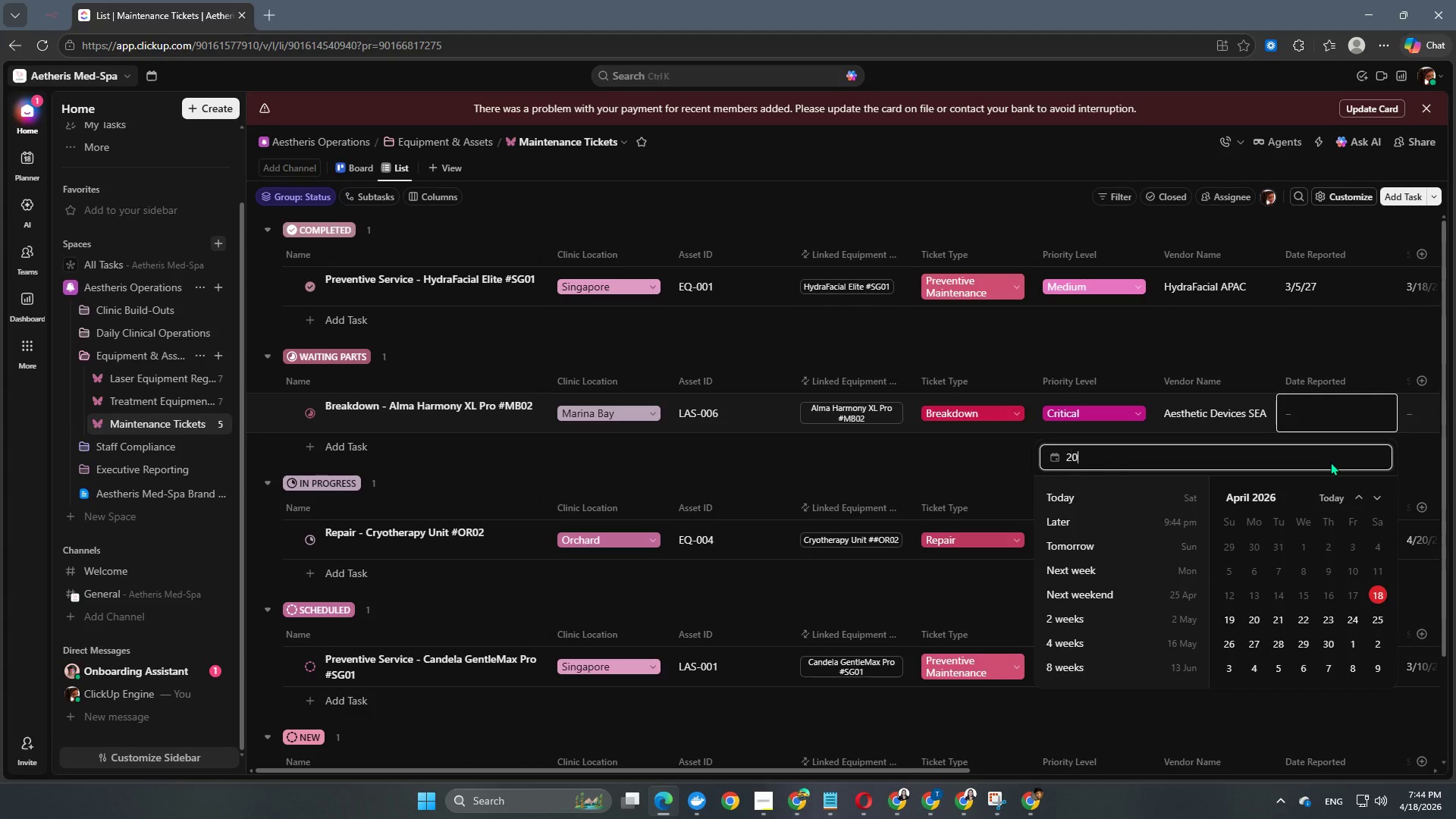 
key(Numpad0)
 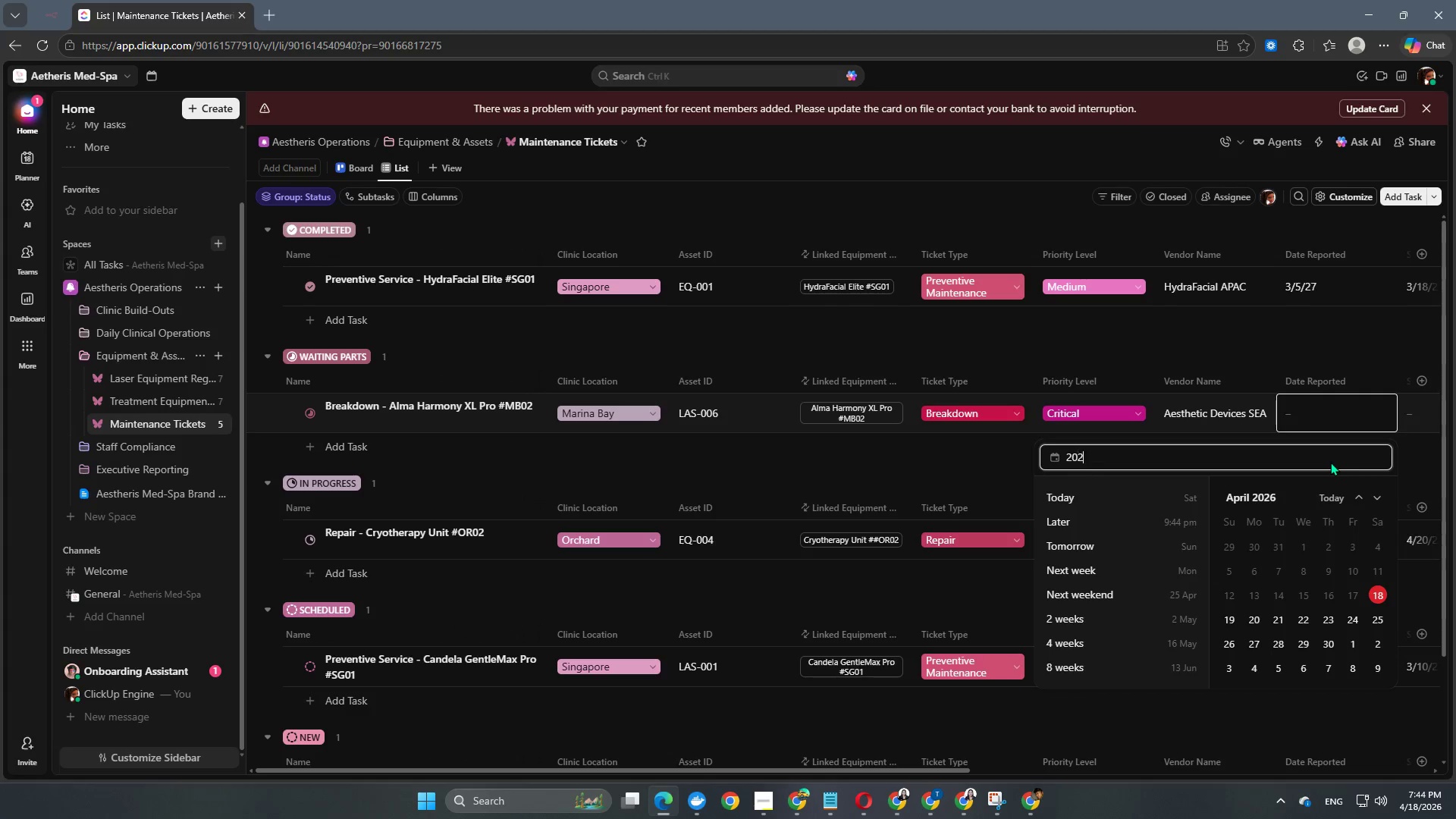 
key(Numpad2)
 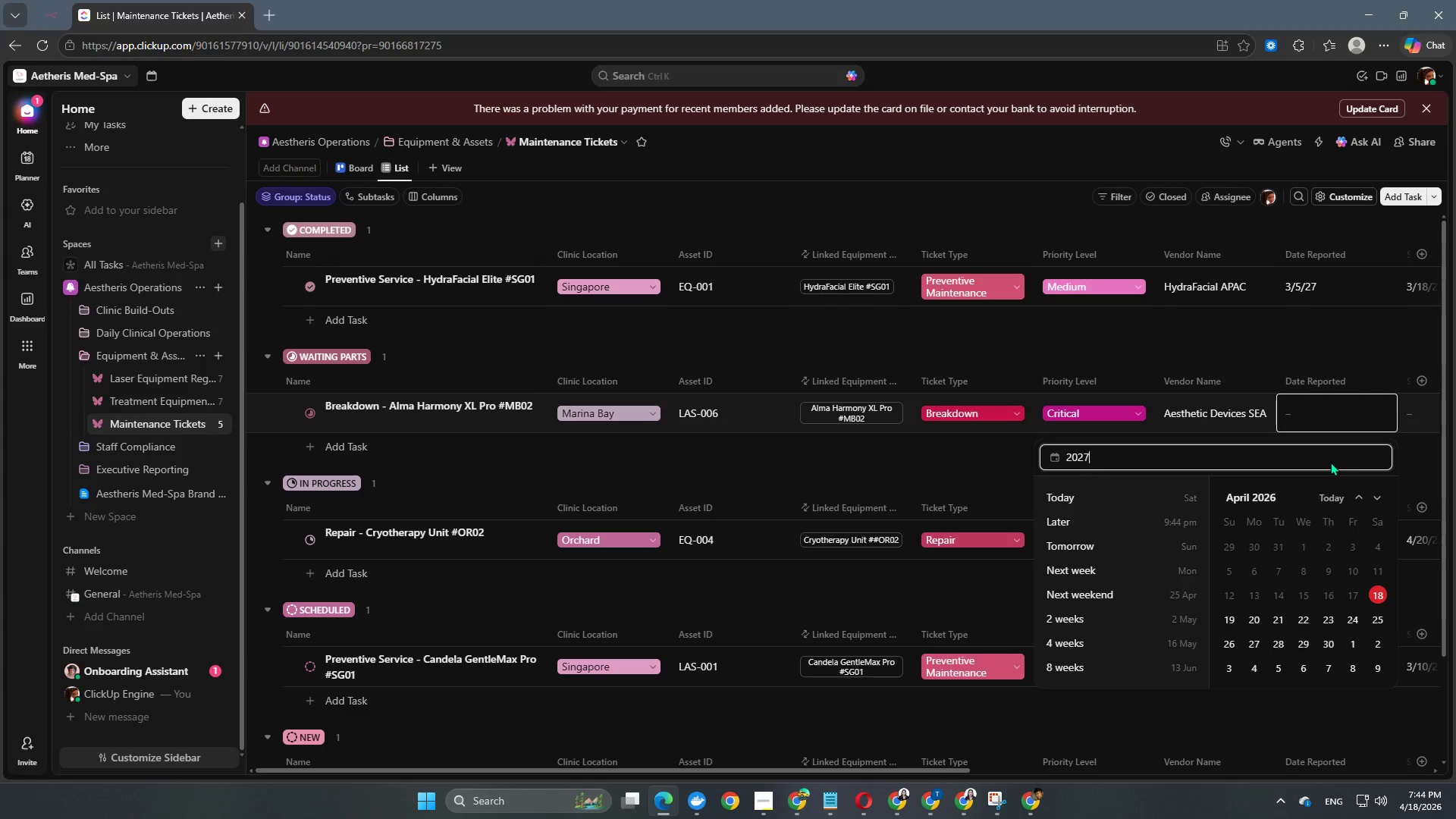 
key(Numpad7)
 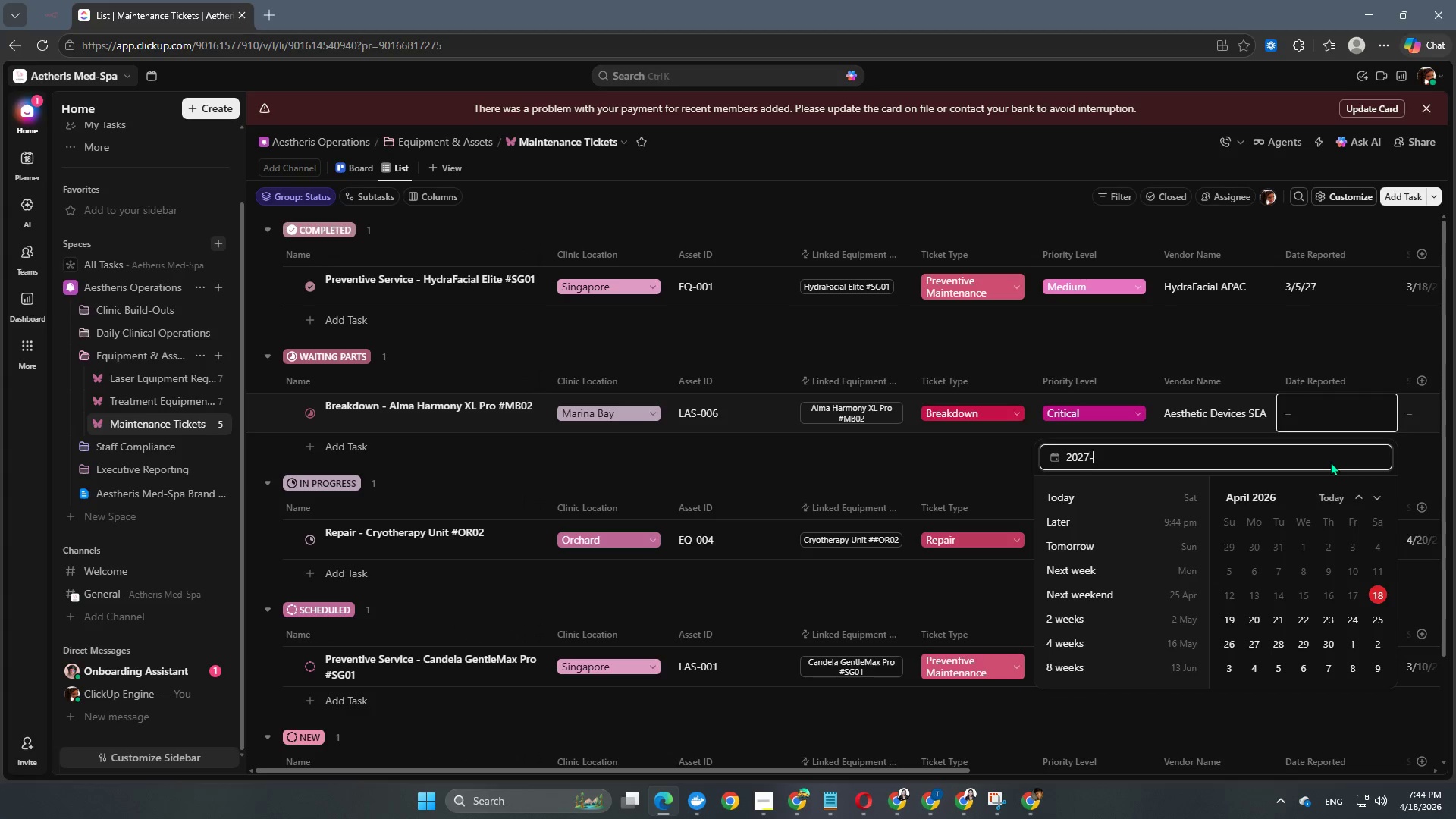 
key(NumpadSubtract)
 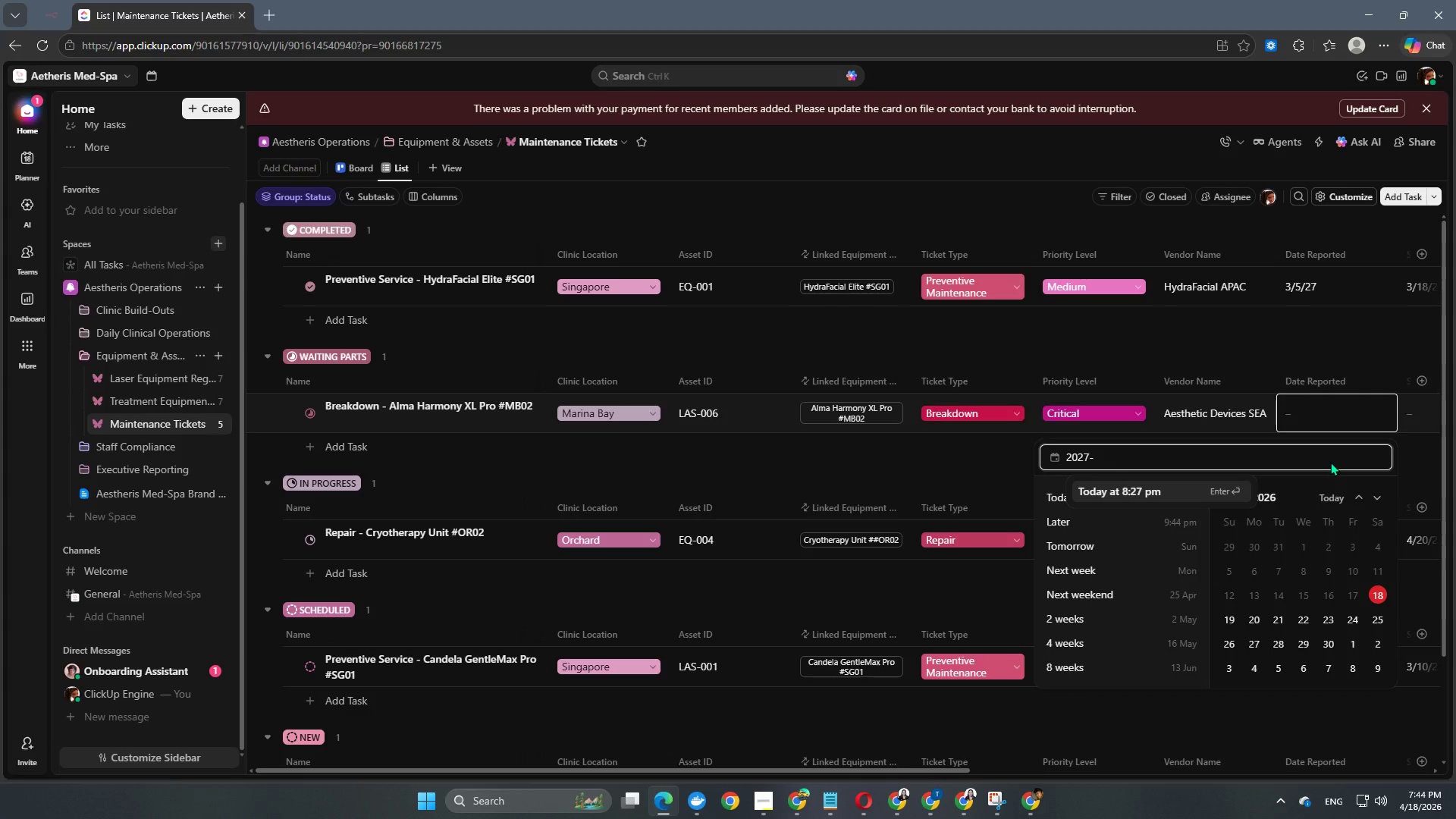 
key(Numpad0)
 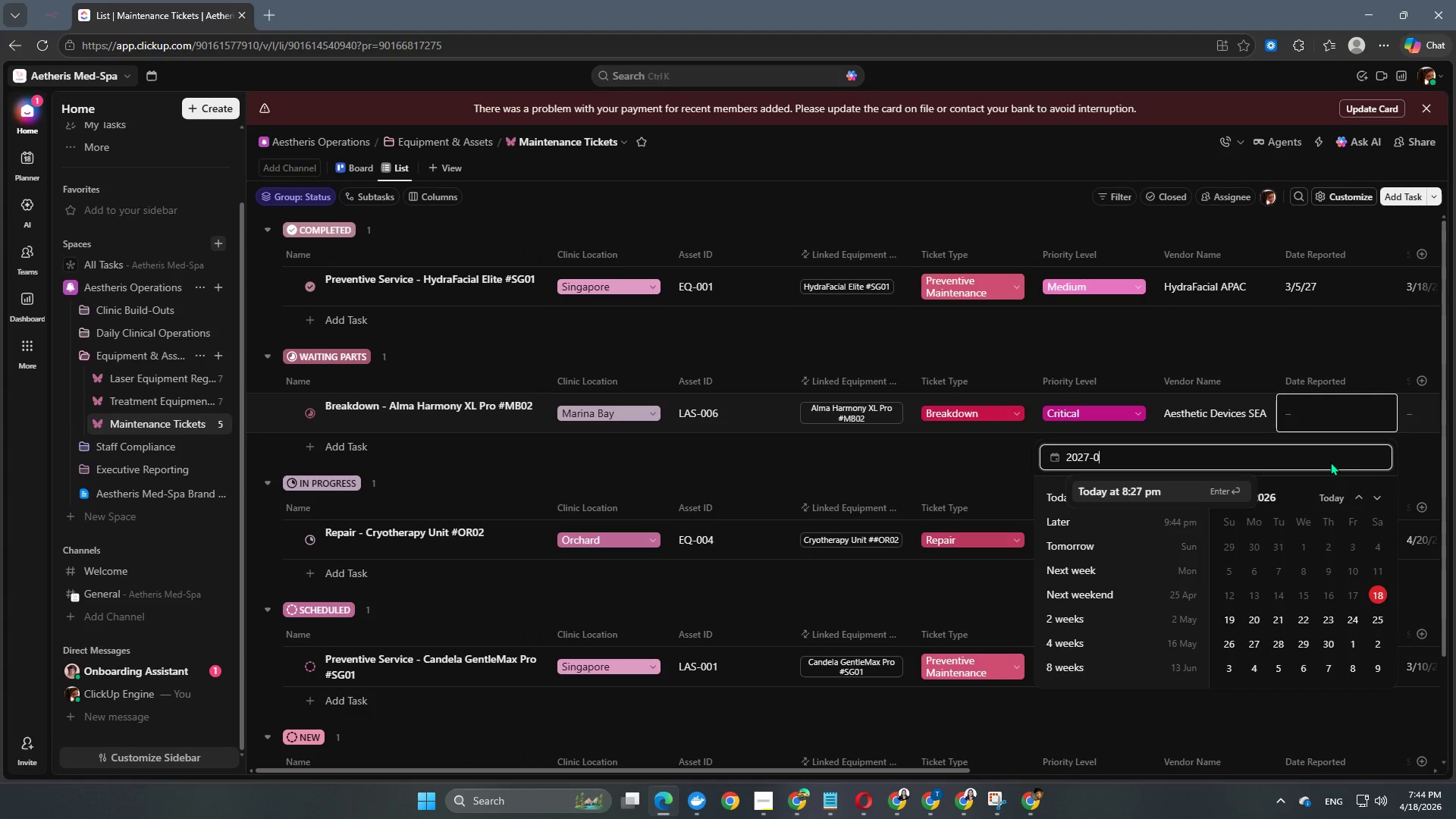 
key(Numpad2)
 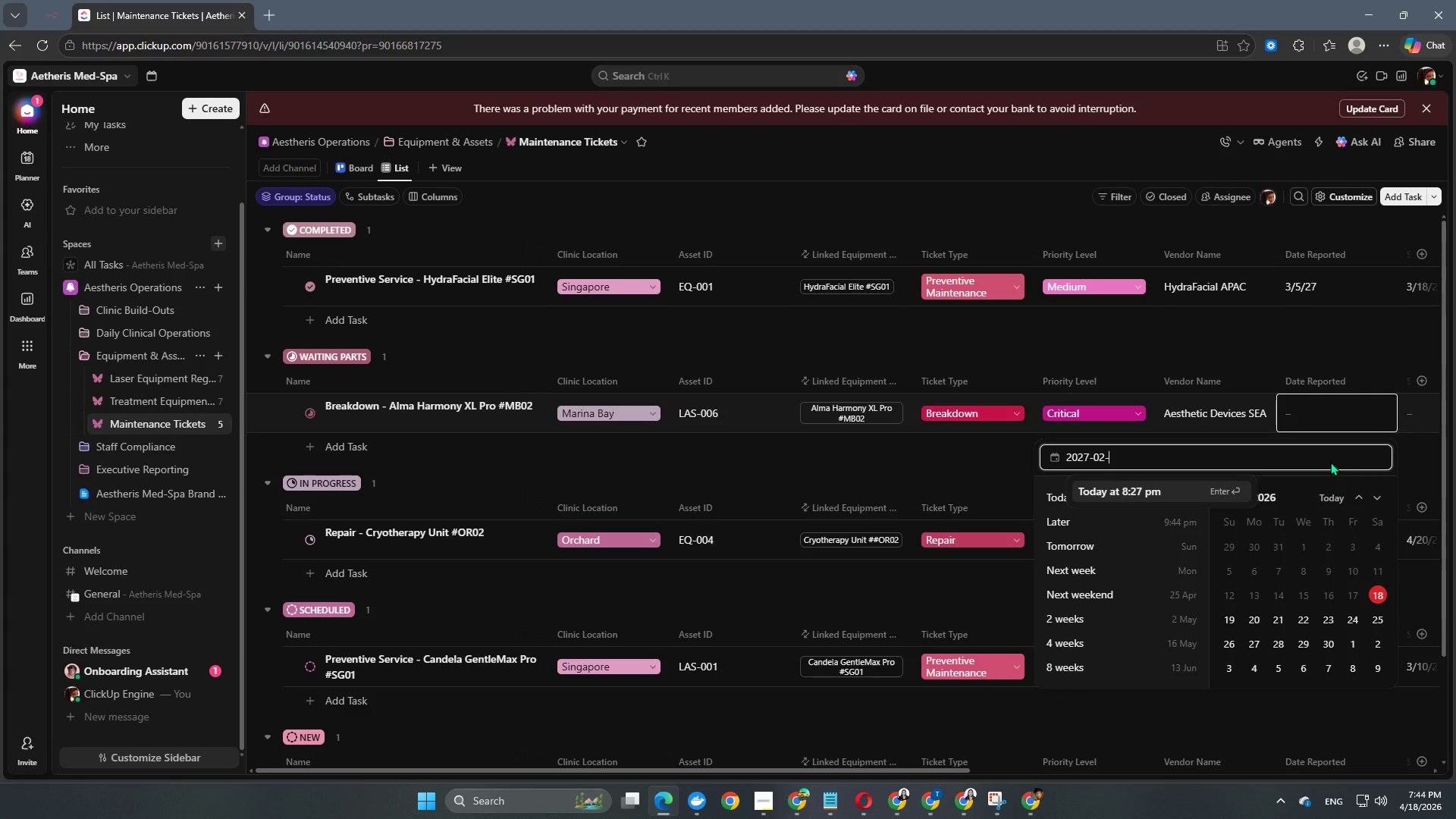 
key(NumpadSubtract)
 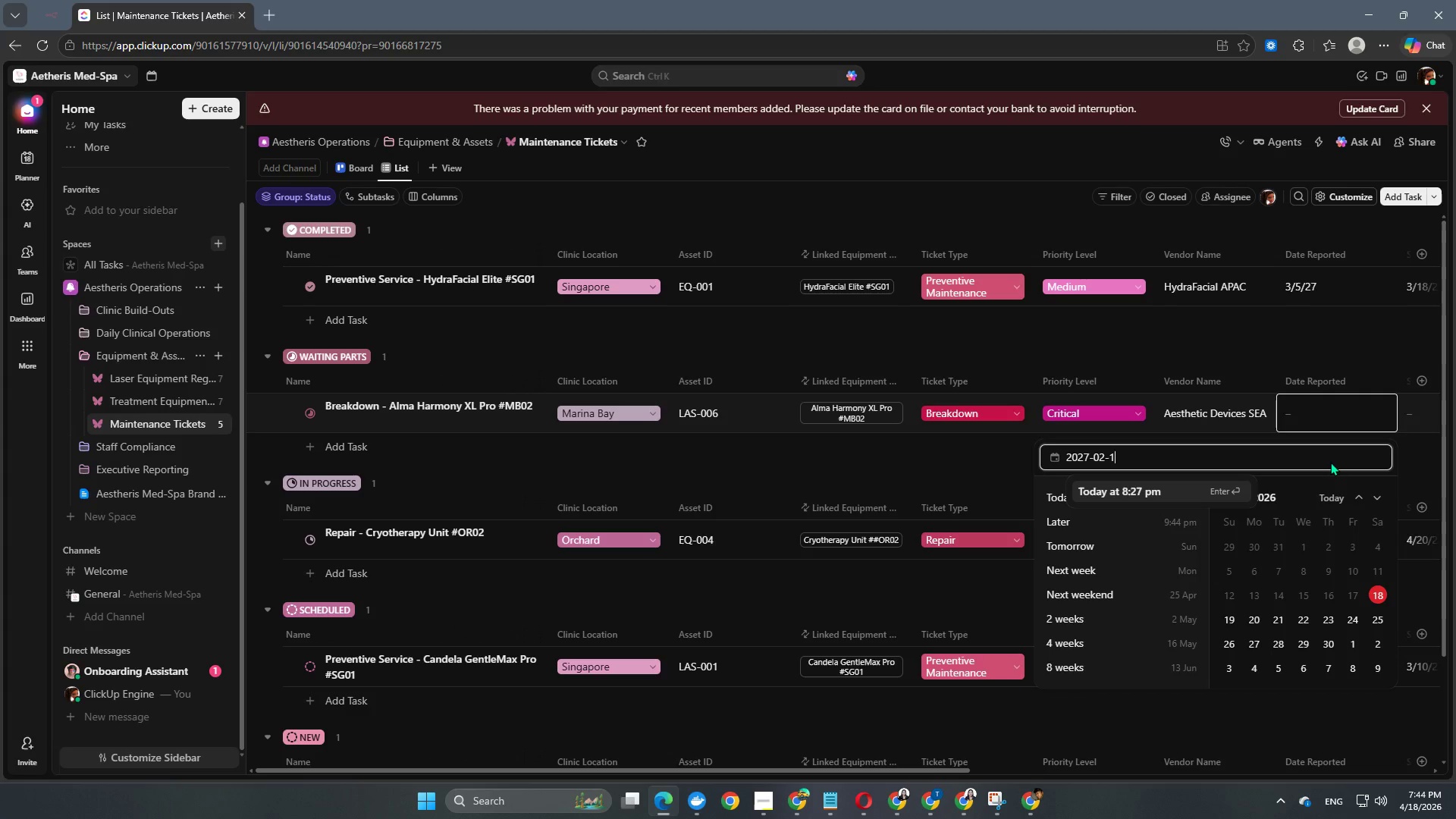 
key(Numpad1)
 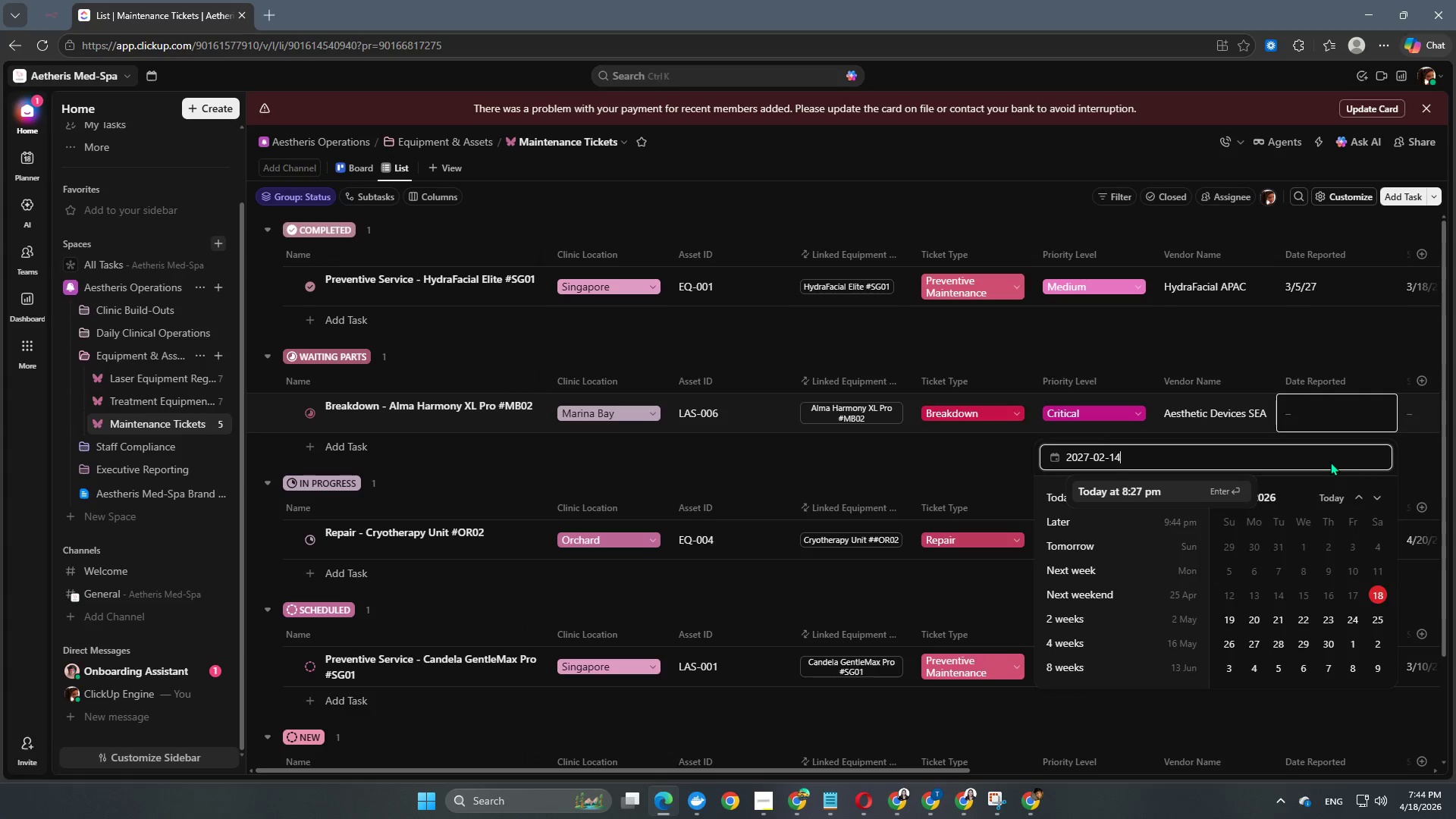 
key(Numpad4)
 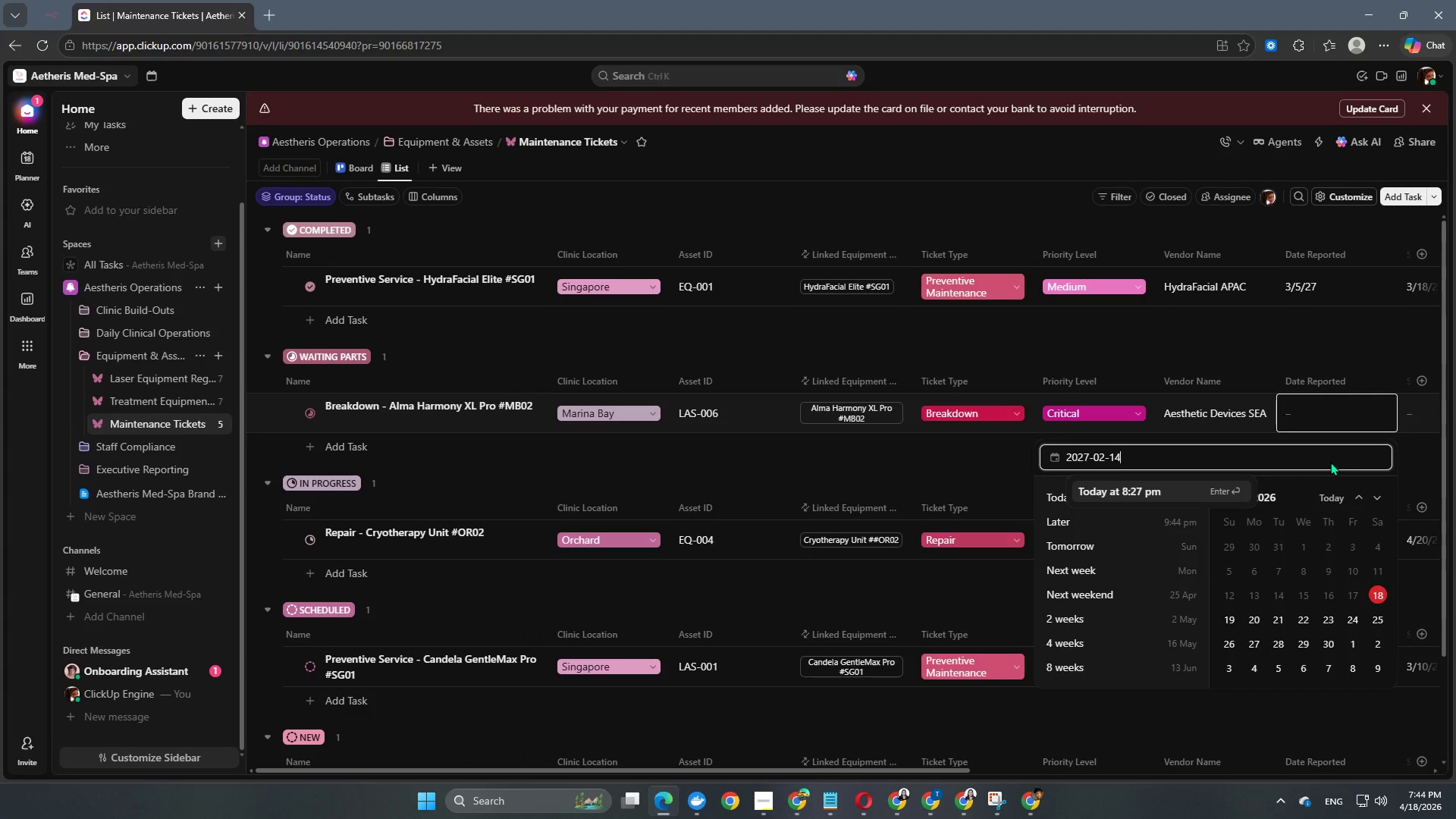 
key(NumpadEnter)
 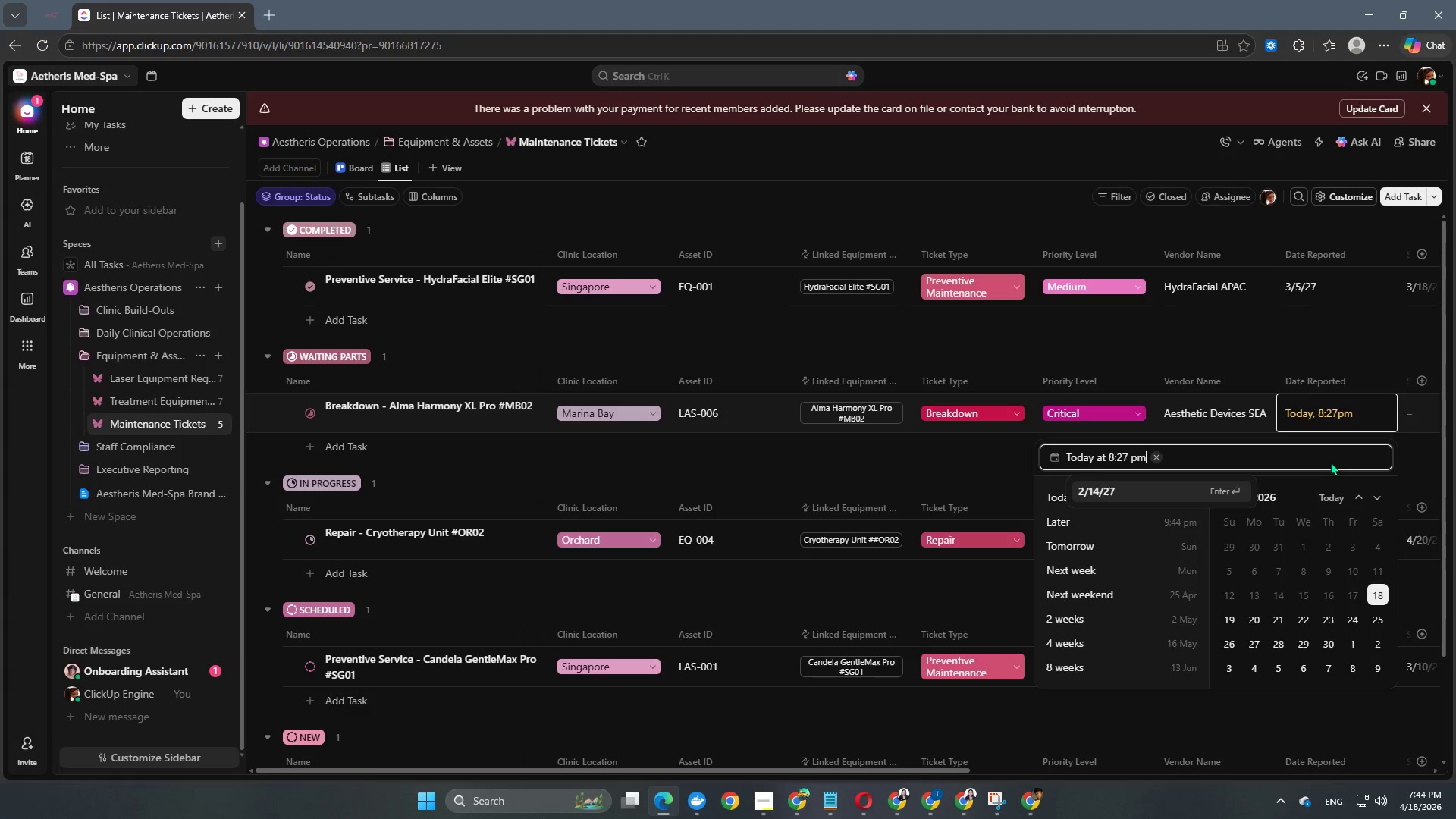 
key(NumpadEnter)
 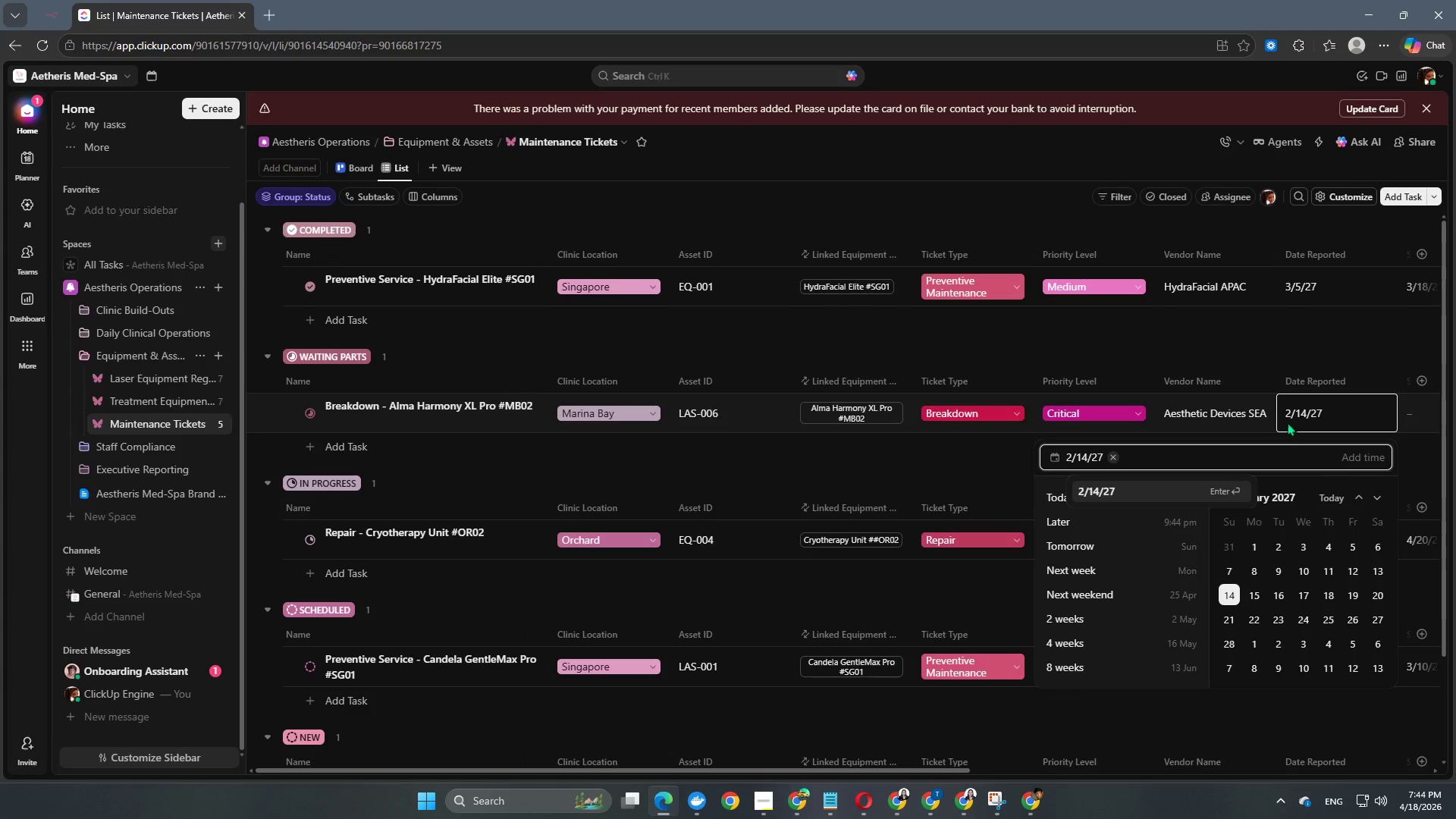 
left_click([1244, 340])
 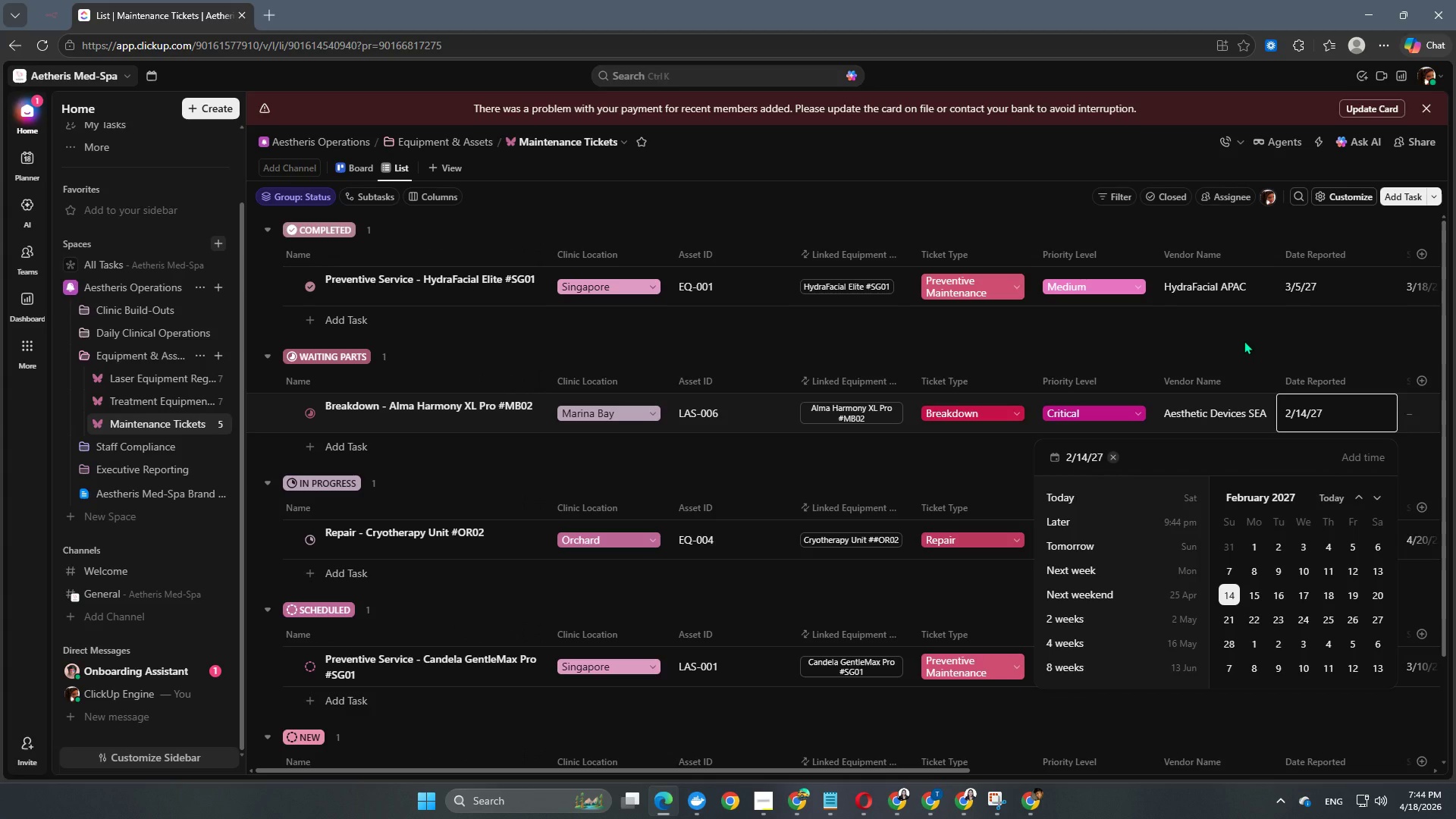 
left_click([1244, 340])
 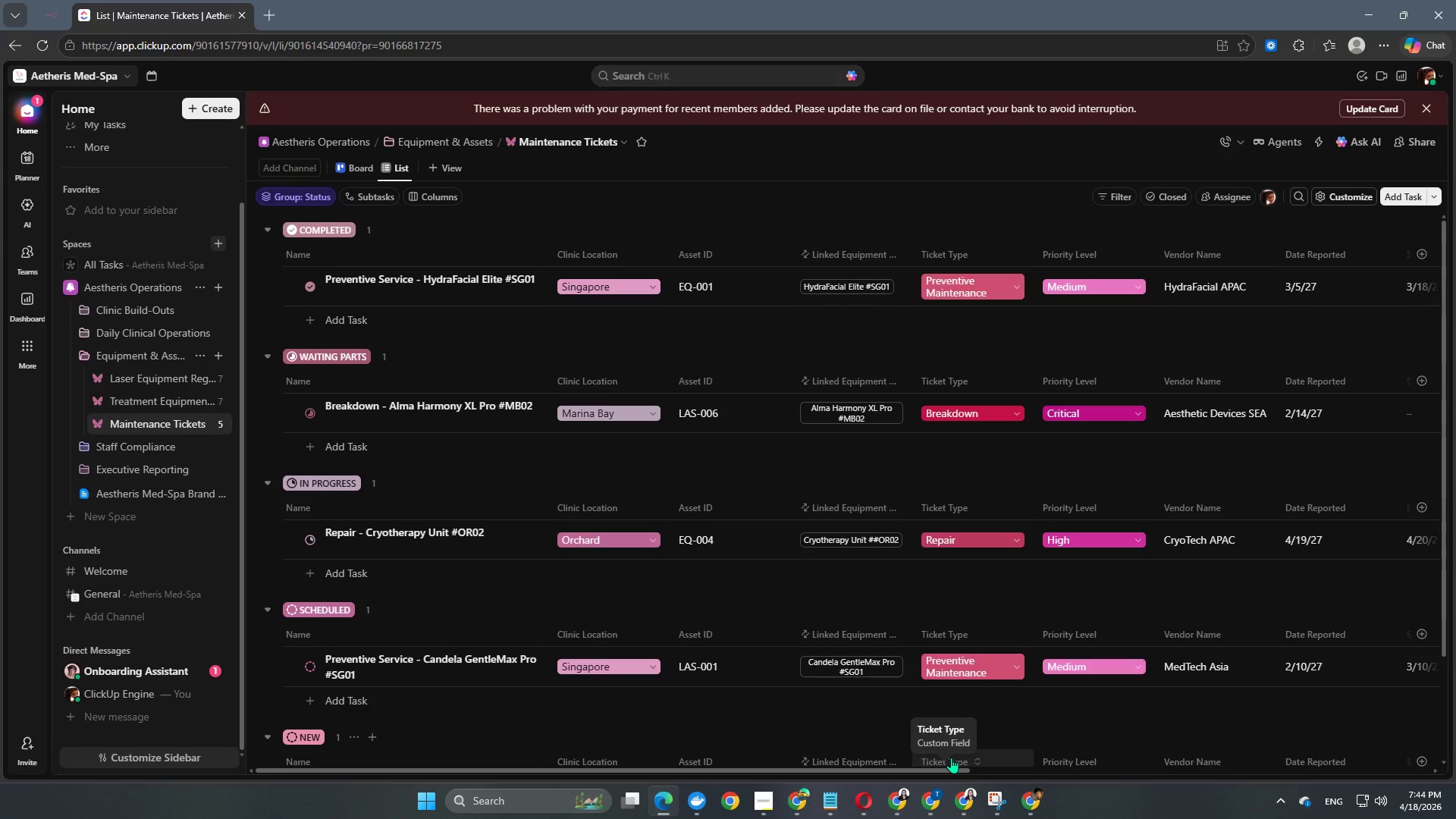 
left_click_drag(start_coordinate=[949, 770], to_coordinate=[1455, 818])
 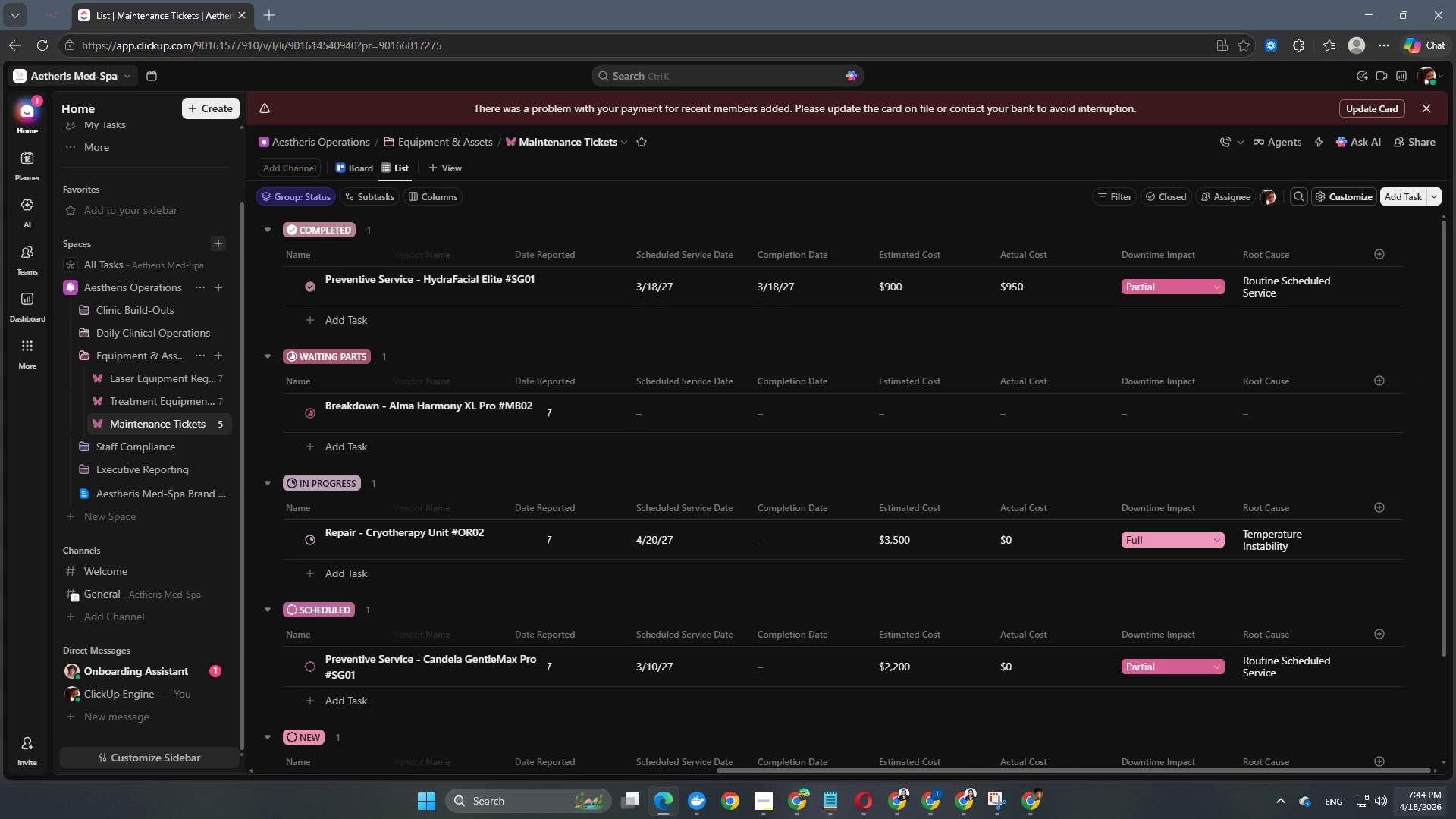 
key(Numpad2)
 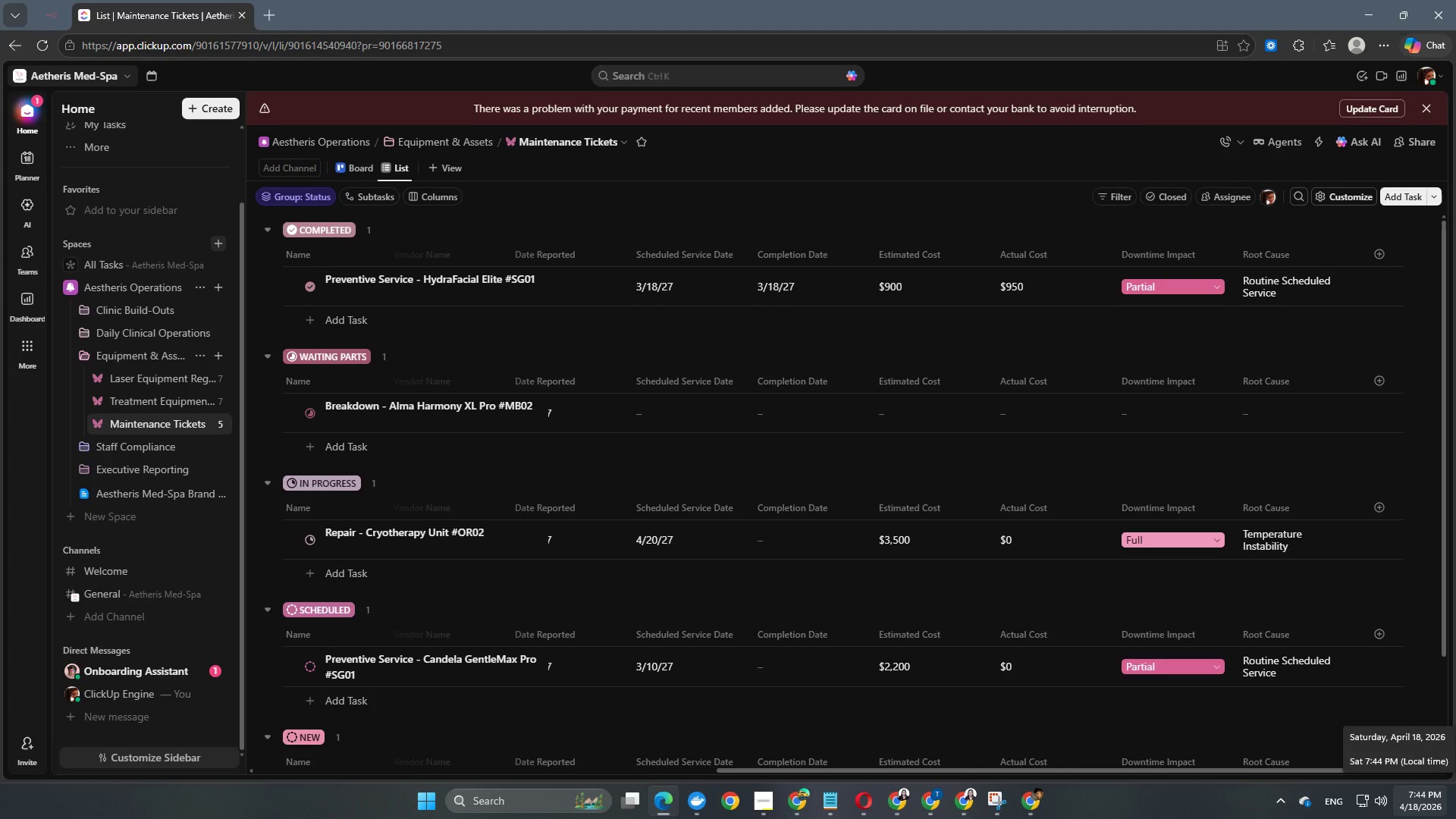 
key(Numpad0)
 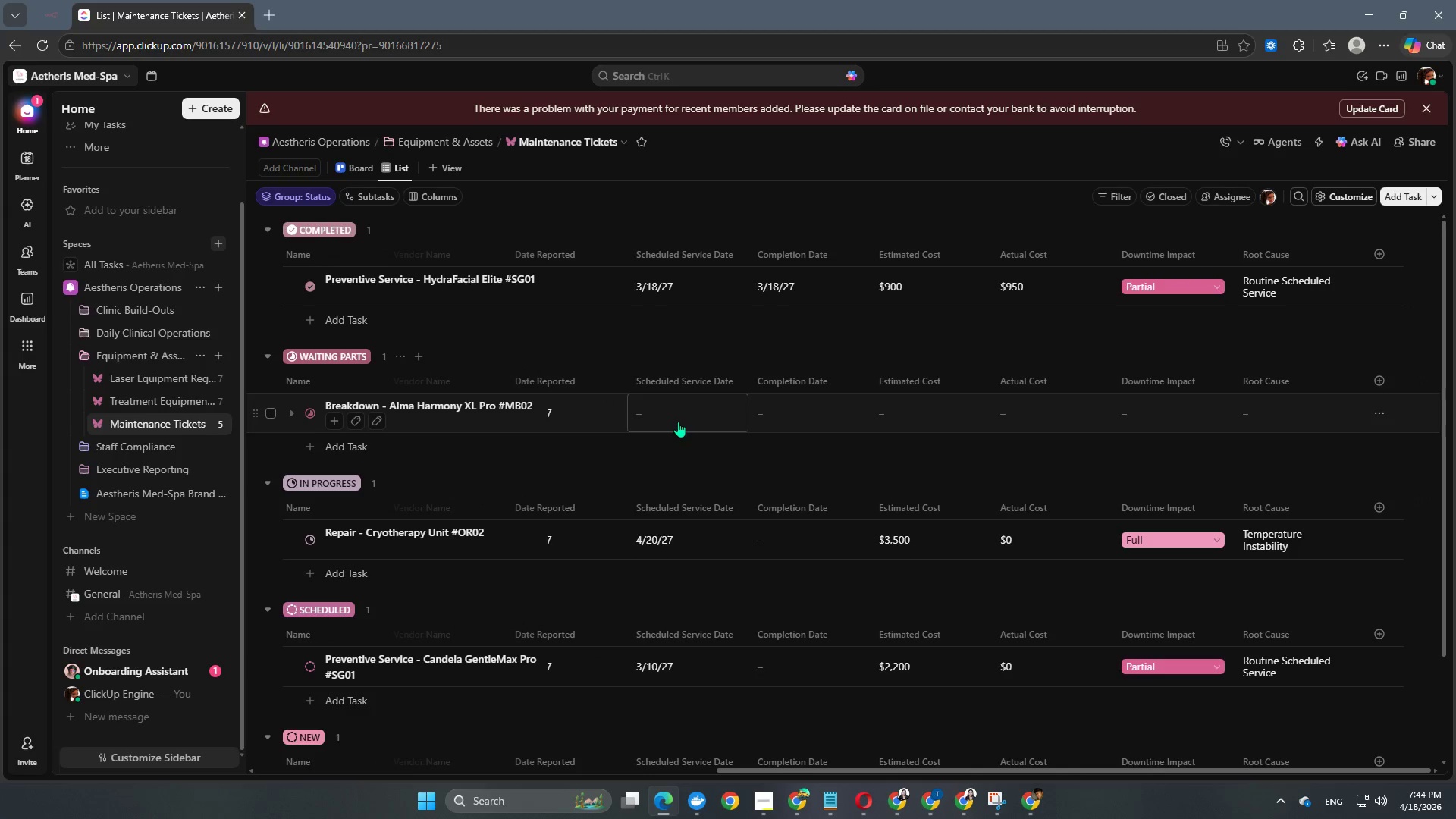 
left_click([679, 417])
 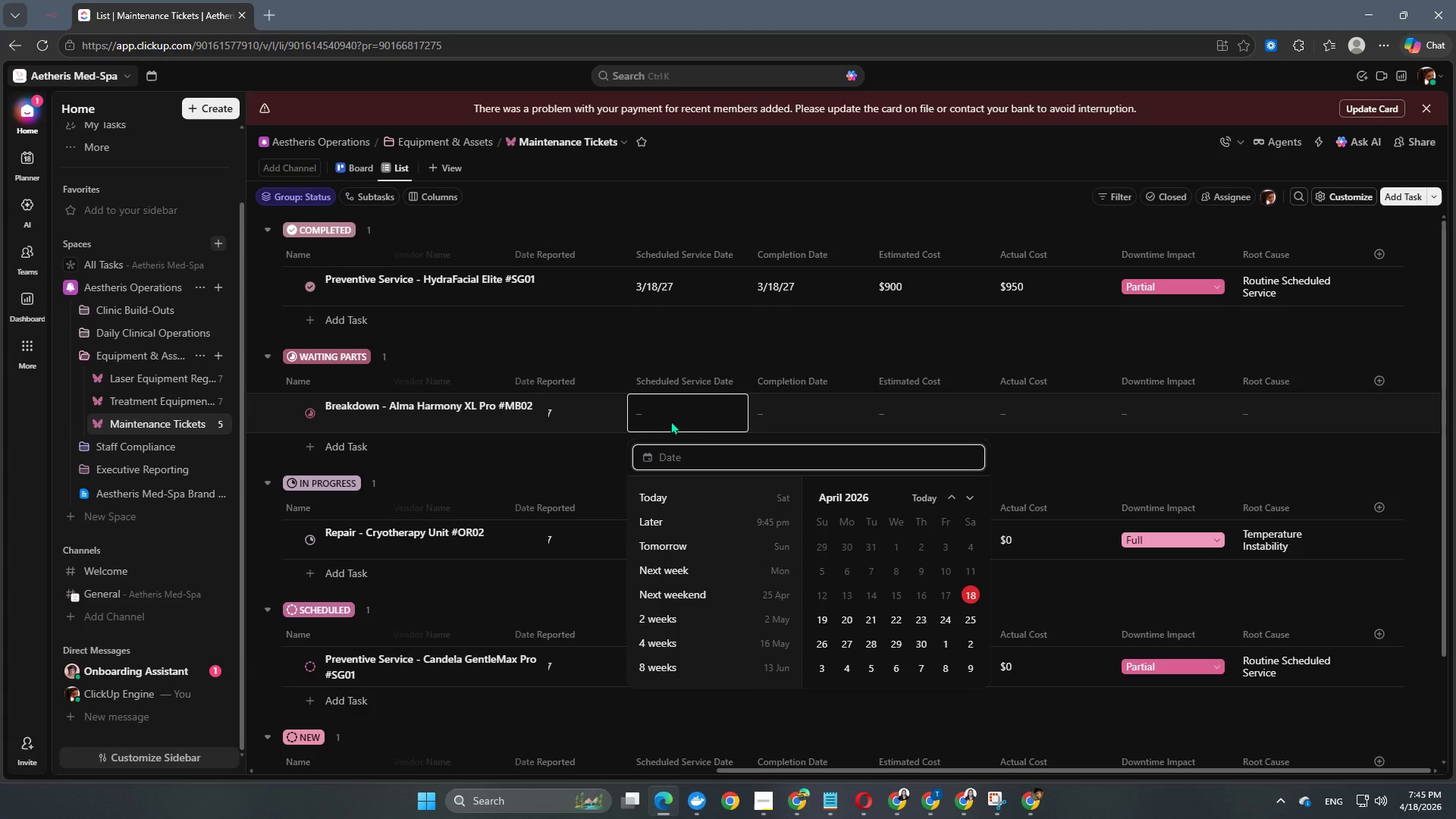 
key(Numpad2)
 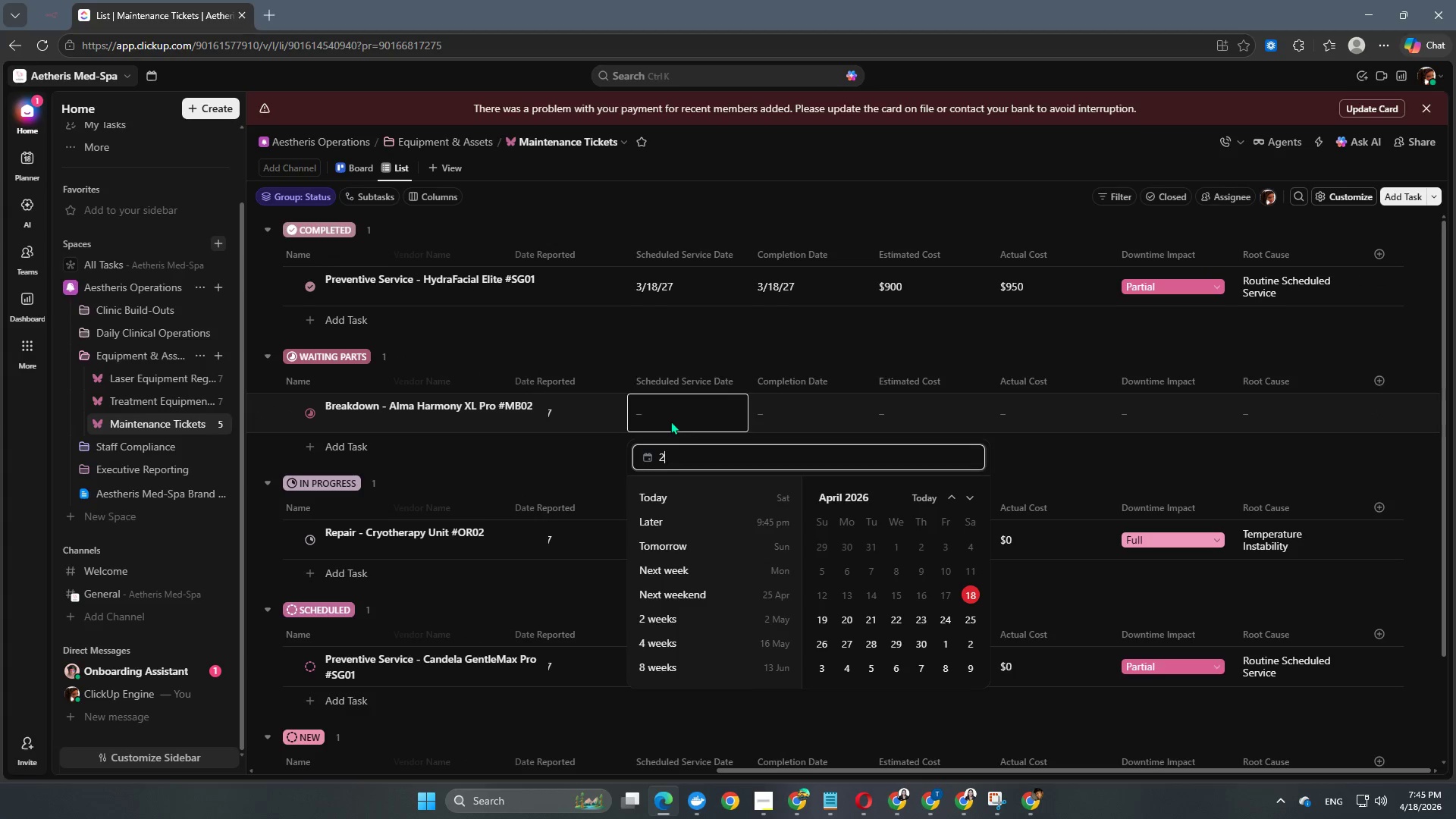 
key(Numpad0)
 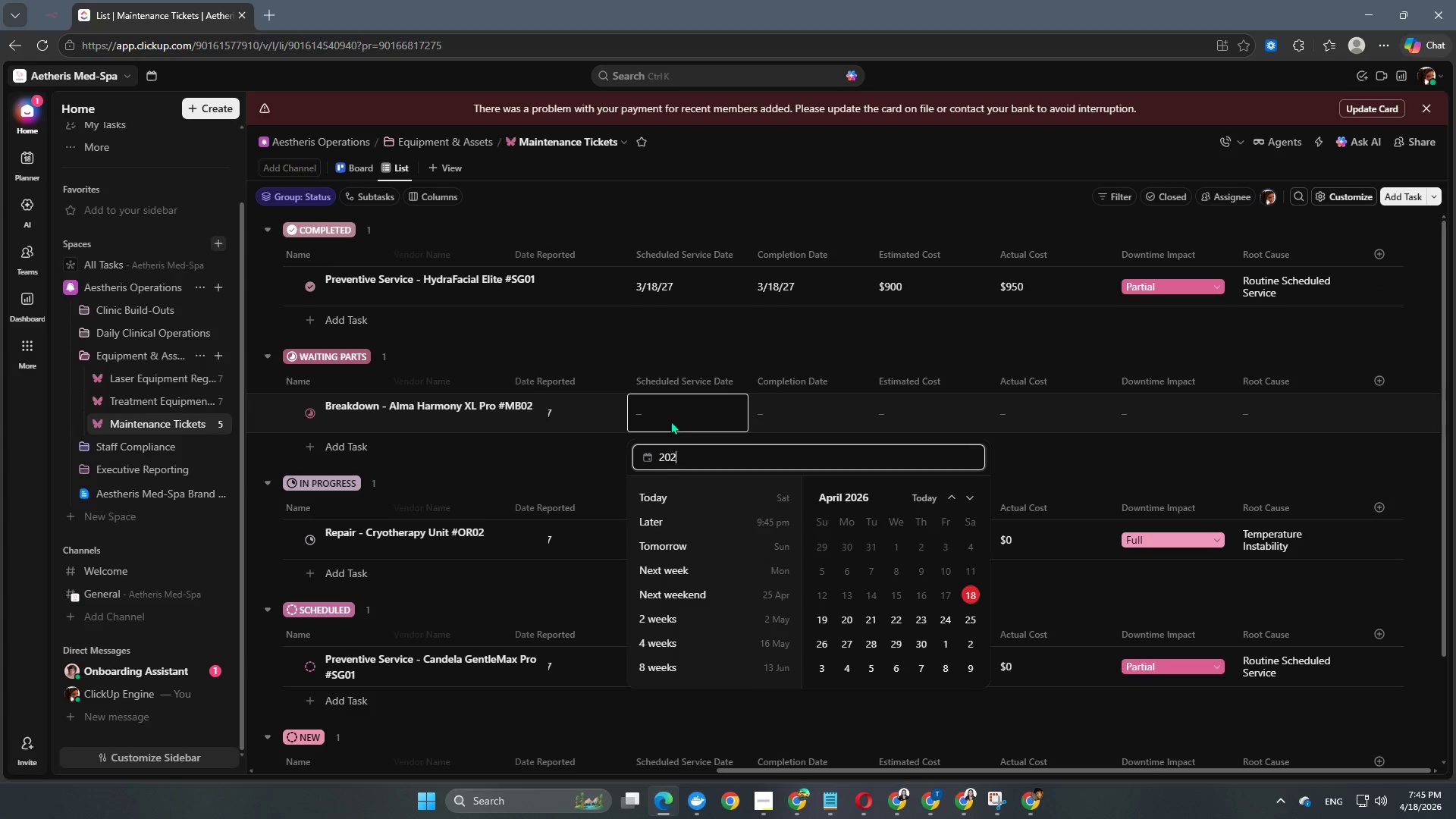 
key(Numpad2)
 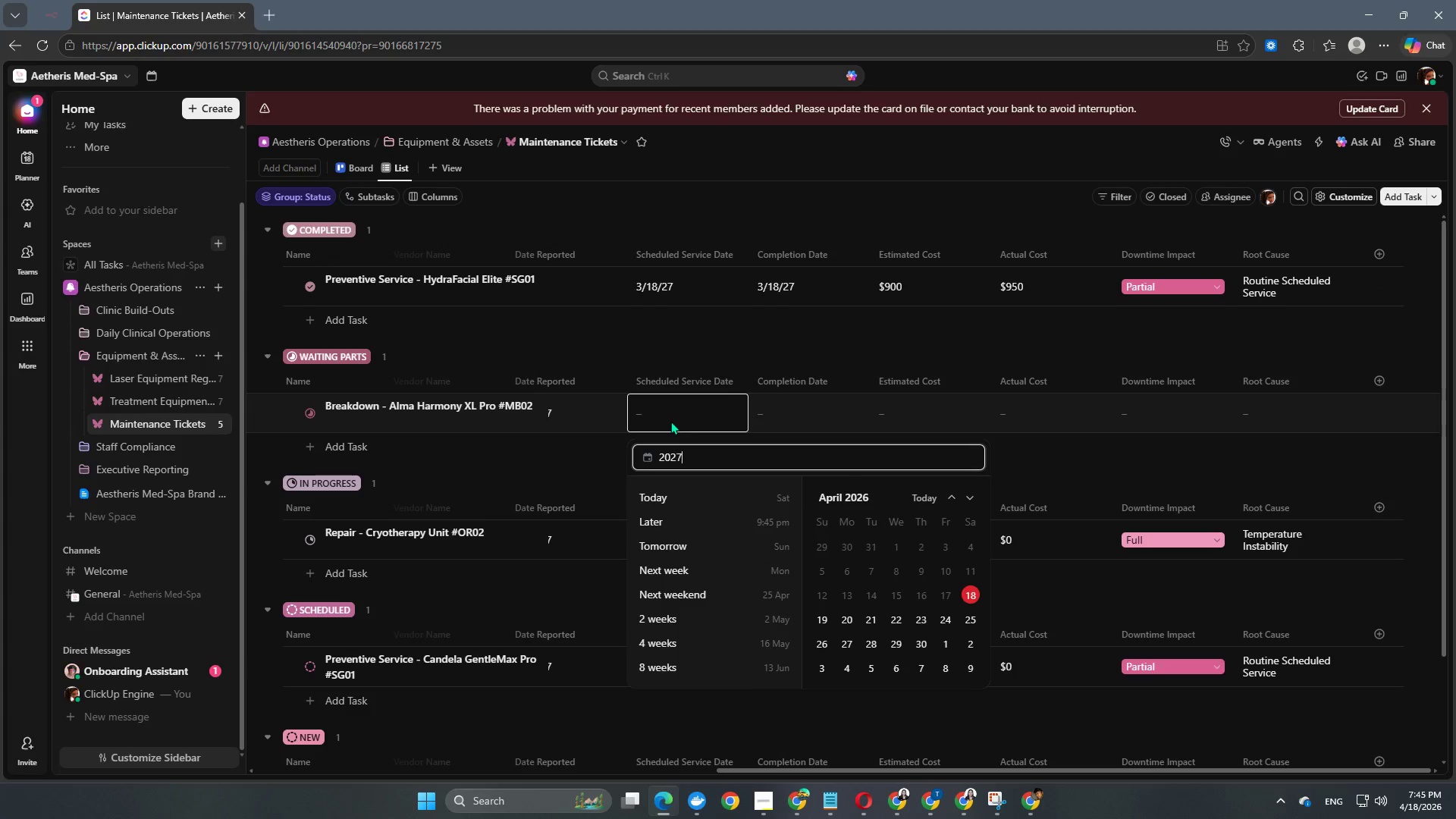 
key(Numpad7)
 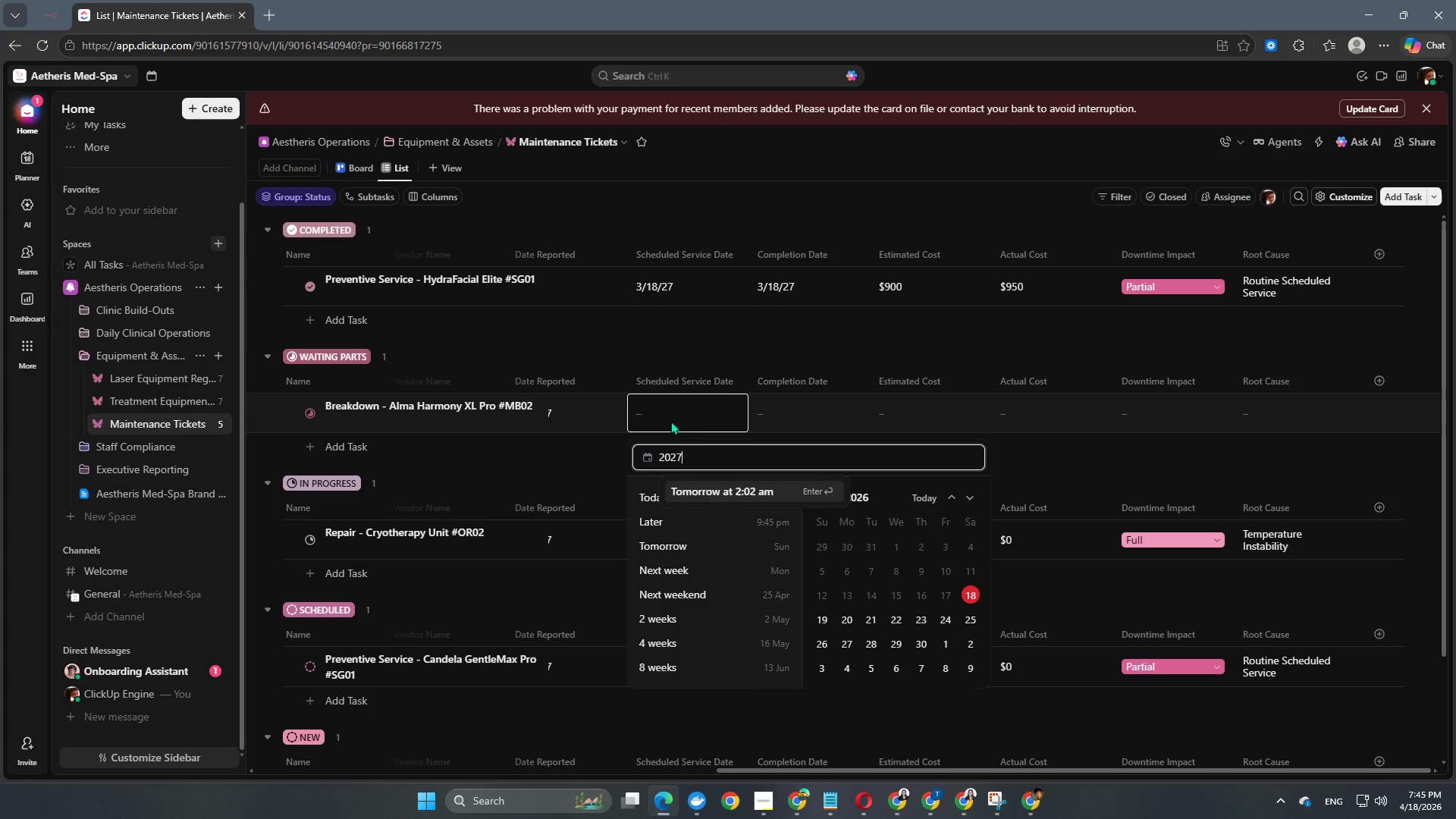 
key(NumpadSubtract)
 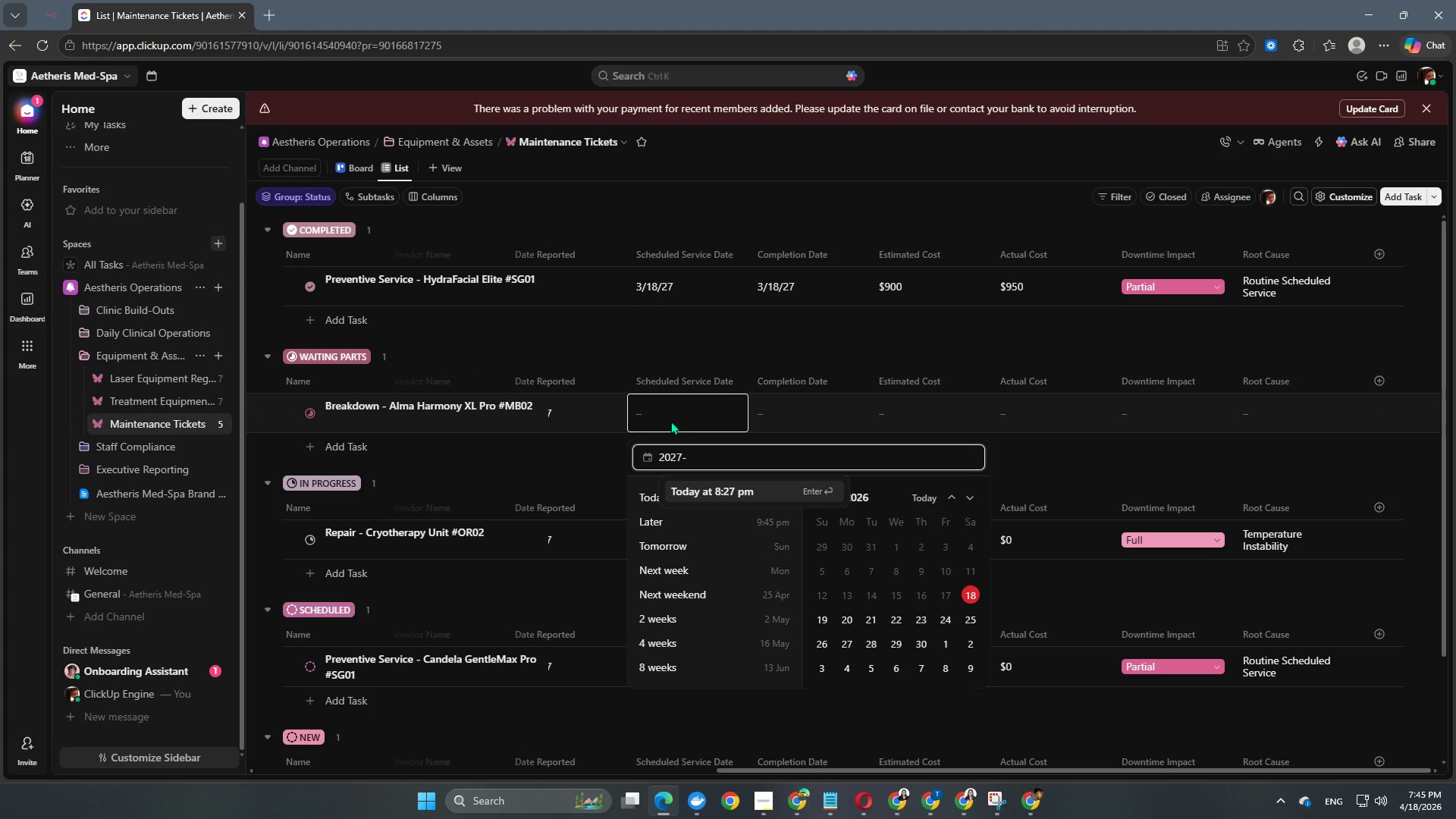 
key(Numpad0)
 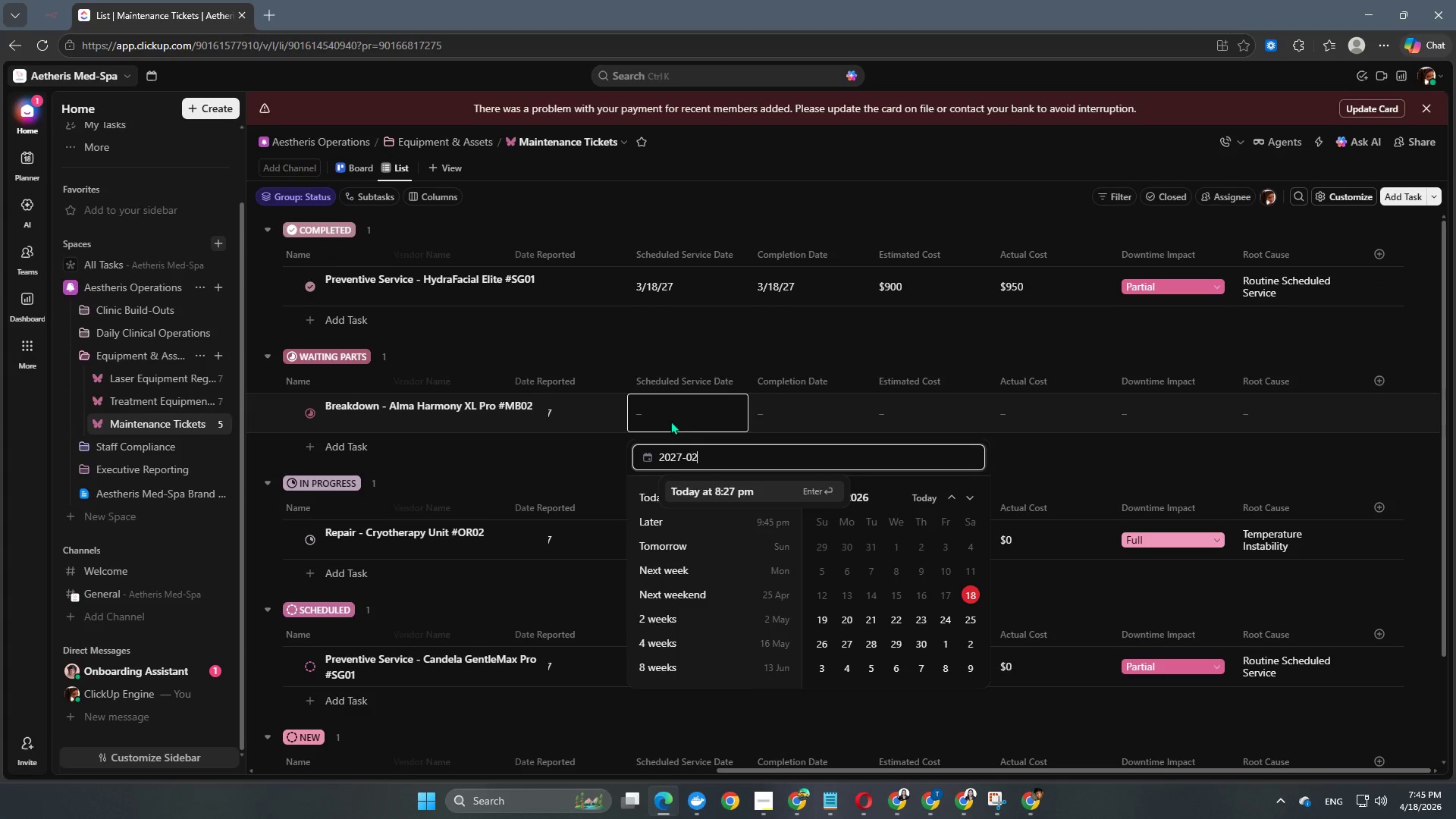 
key(Numpad2)
 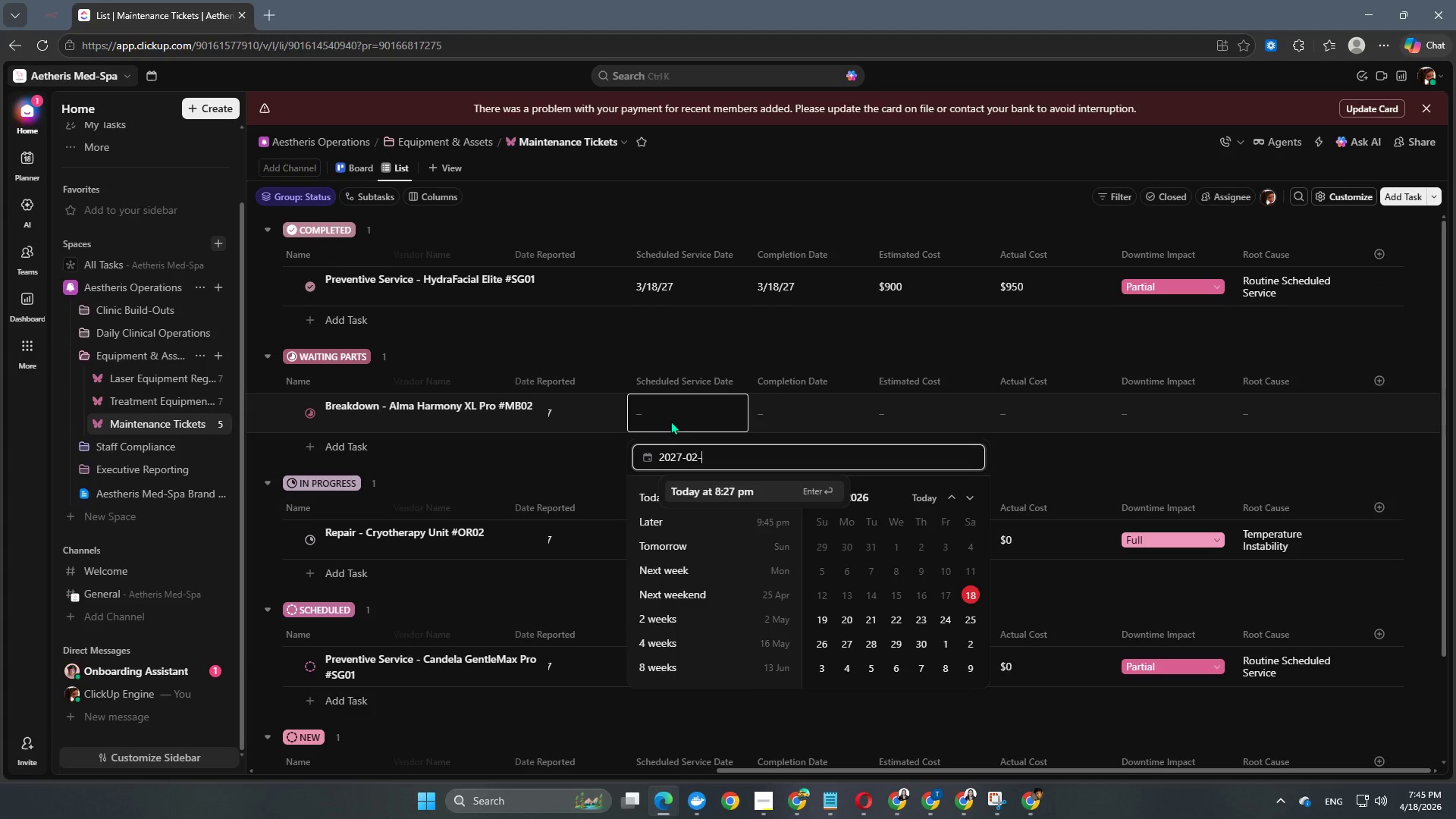 
key(NumpadSubtract)
 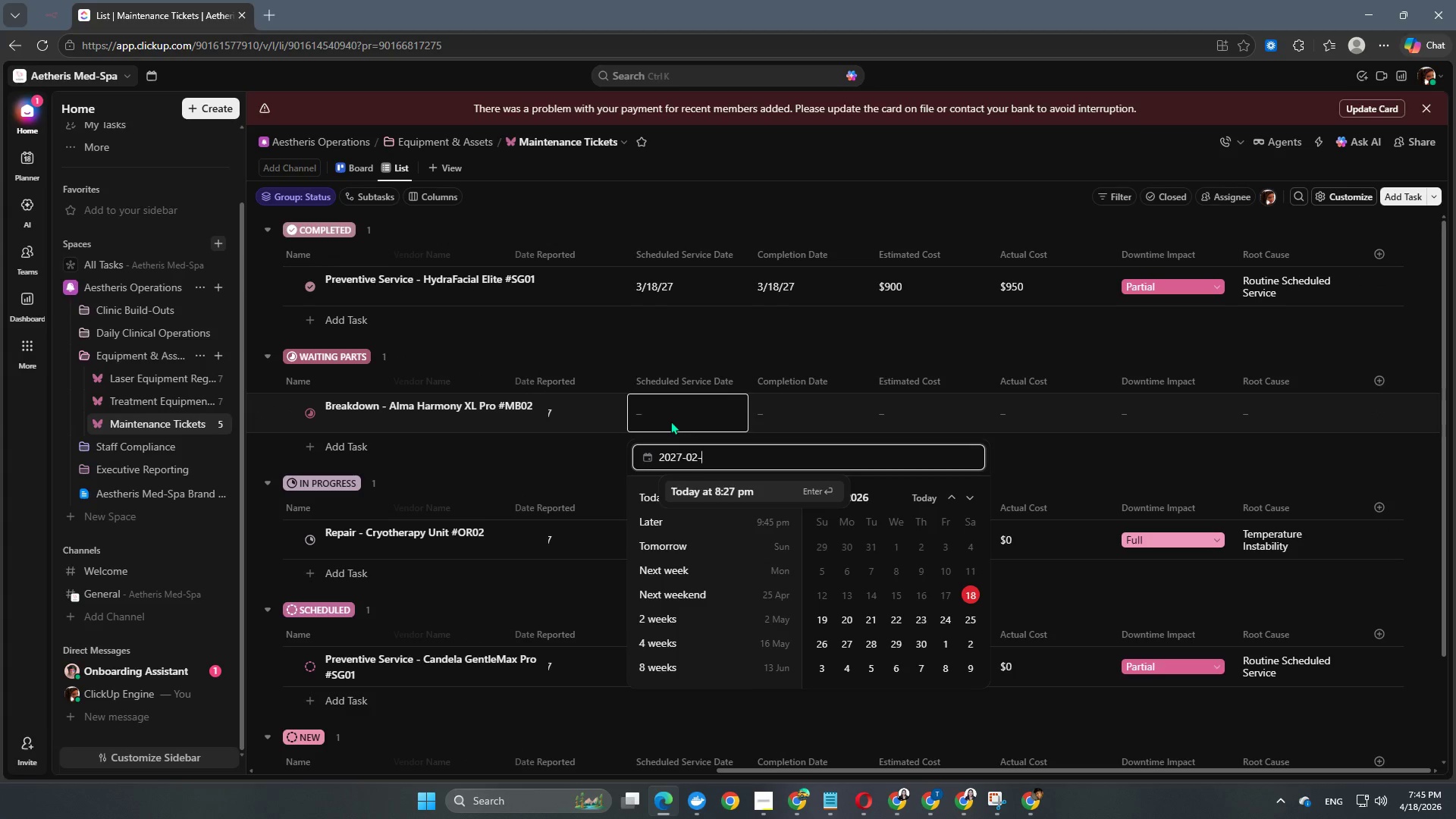 
key(Numpad1)
 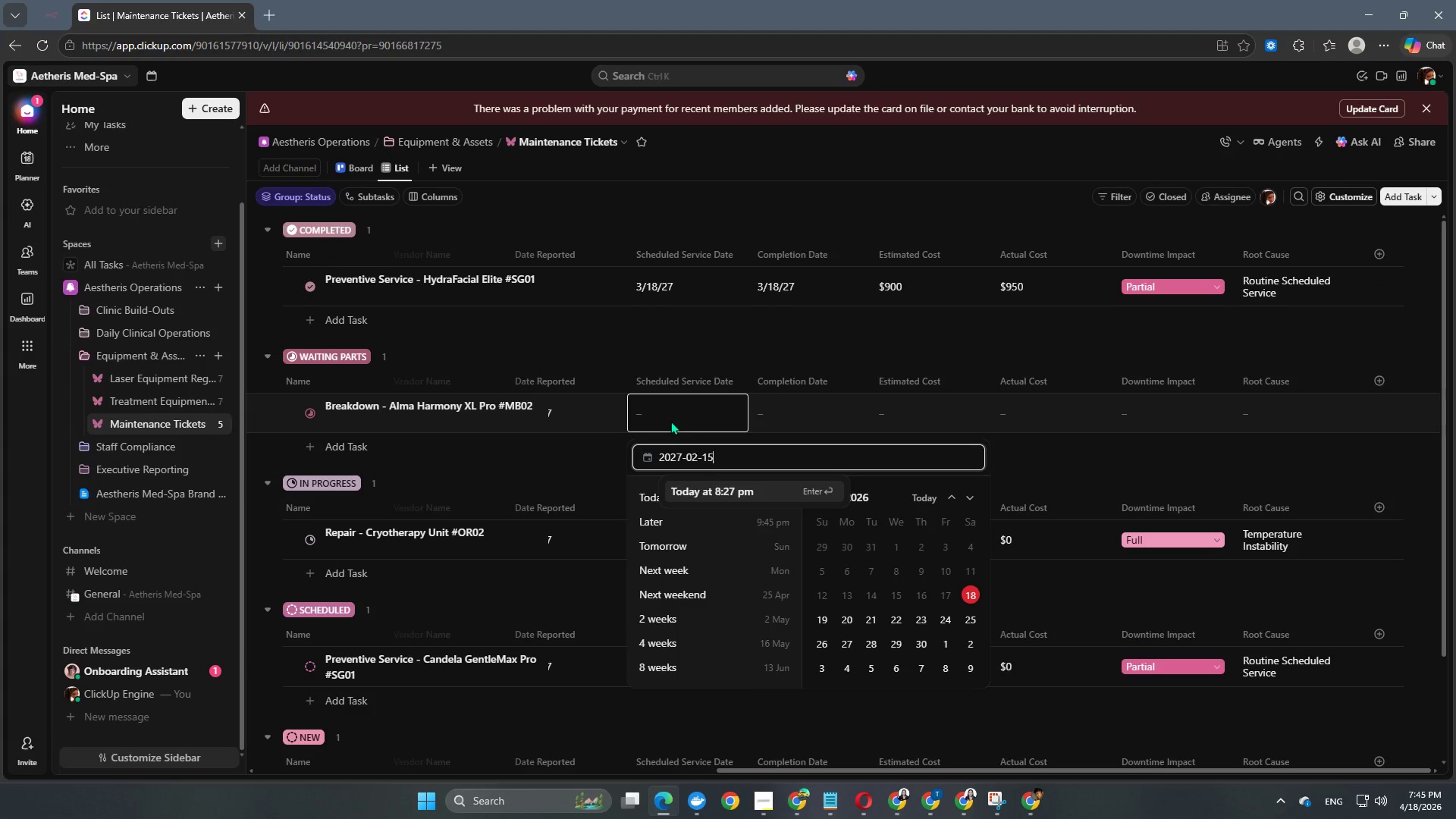 
key(Numpad5)
 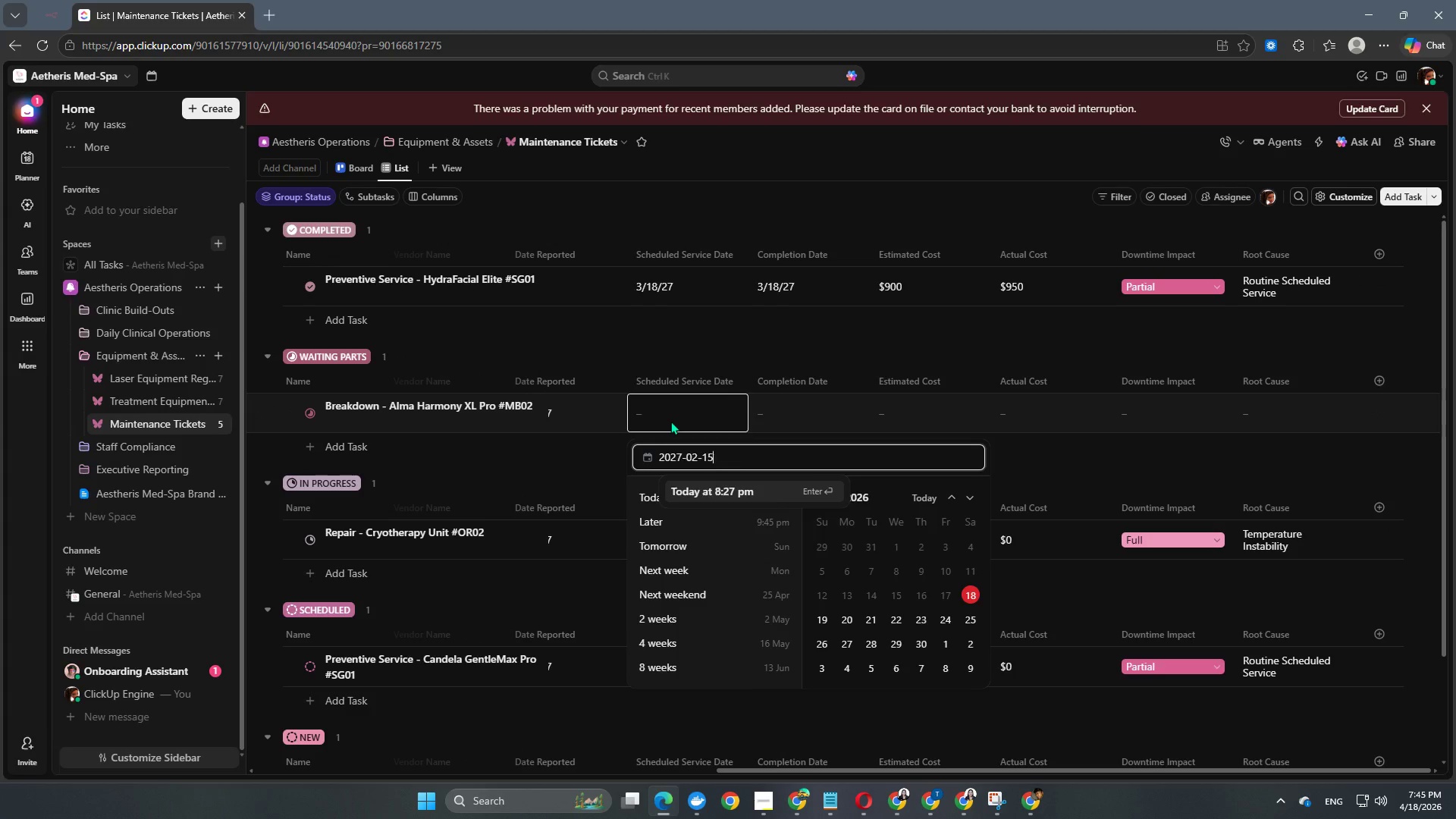 
key(NumpadEnter)
 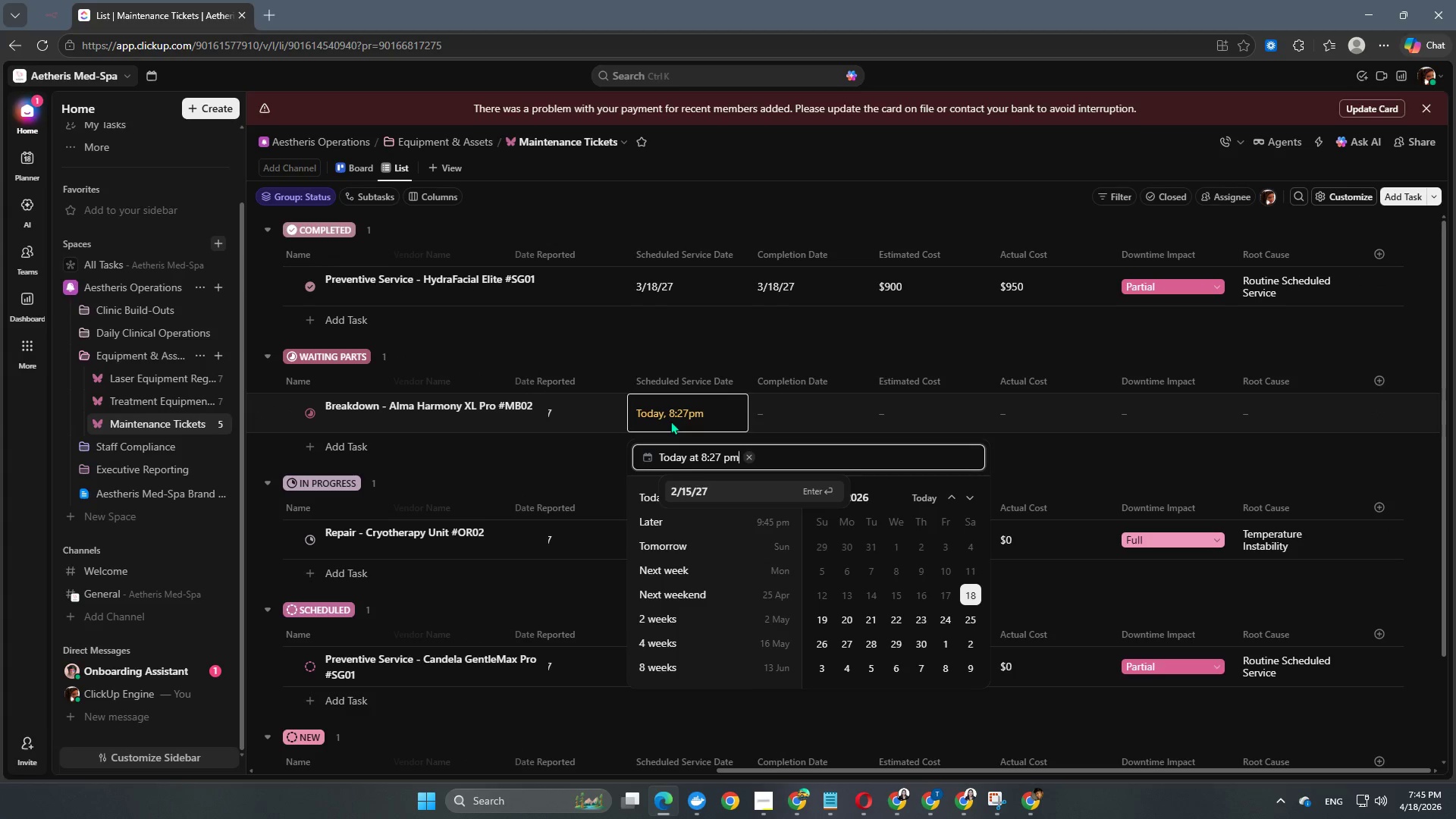 
key(NumpadEnter)
 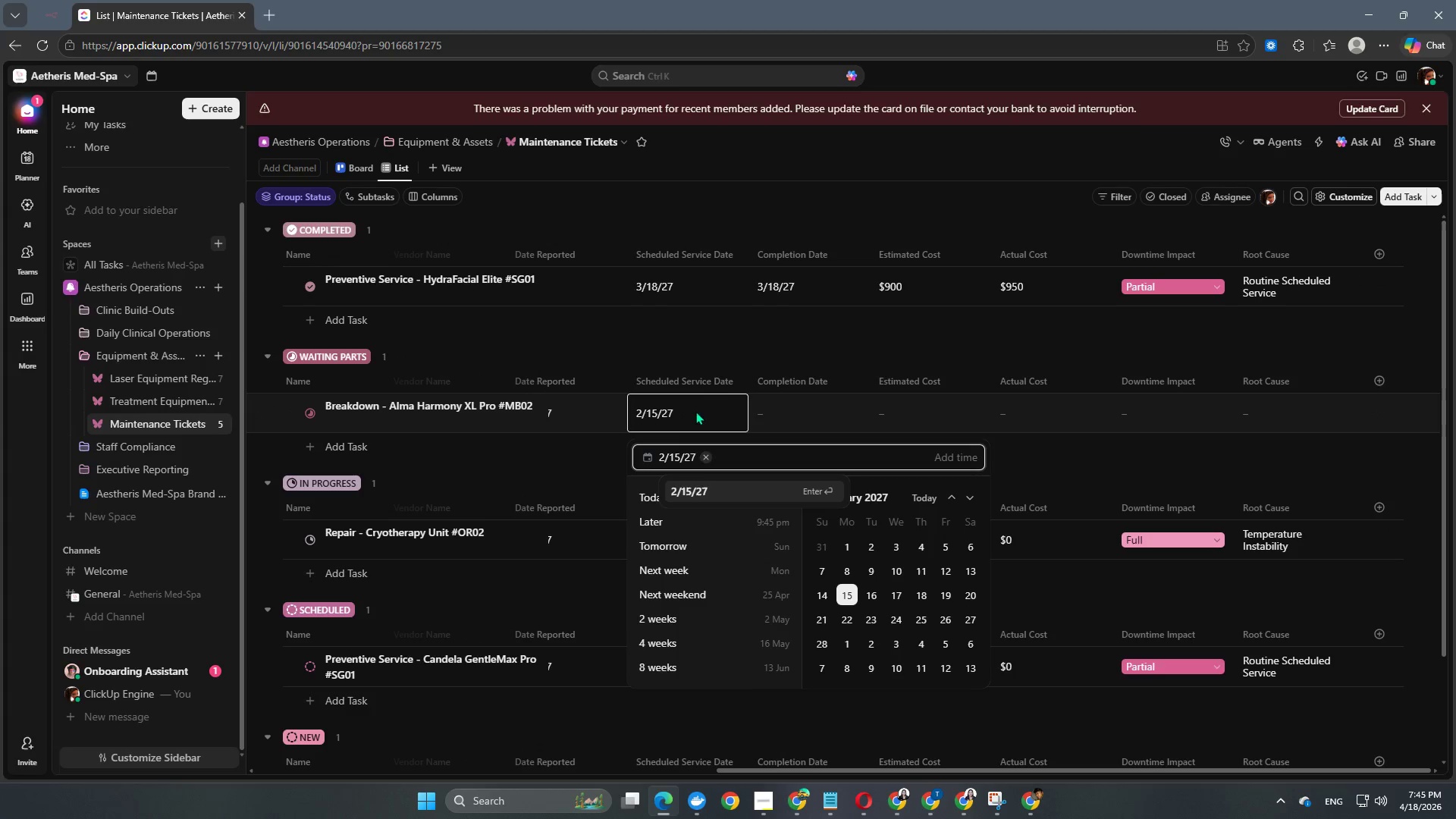 
left_click([760, 353])
 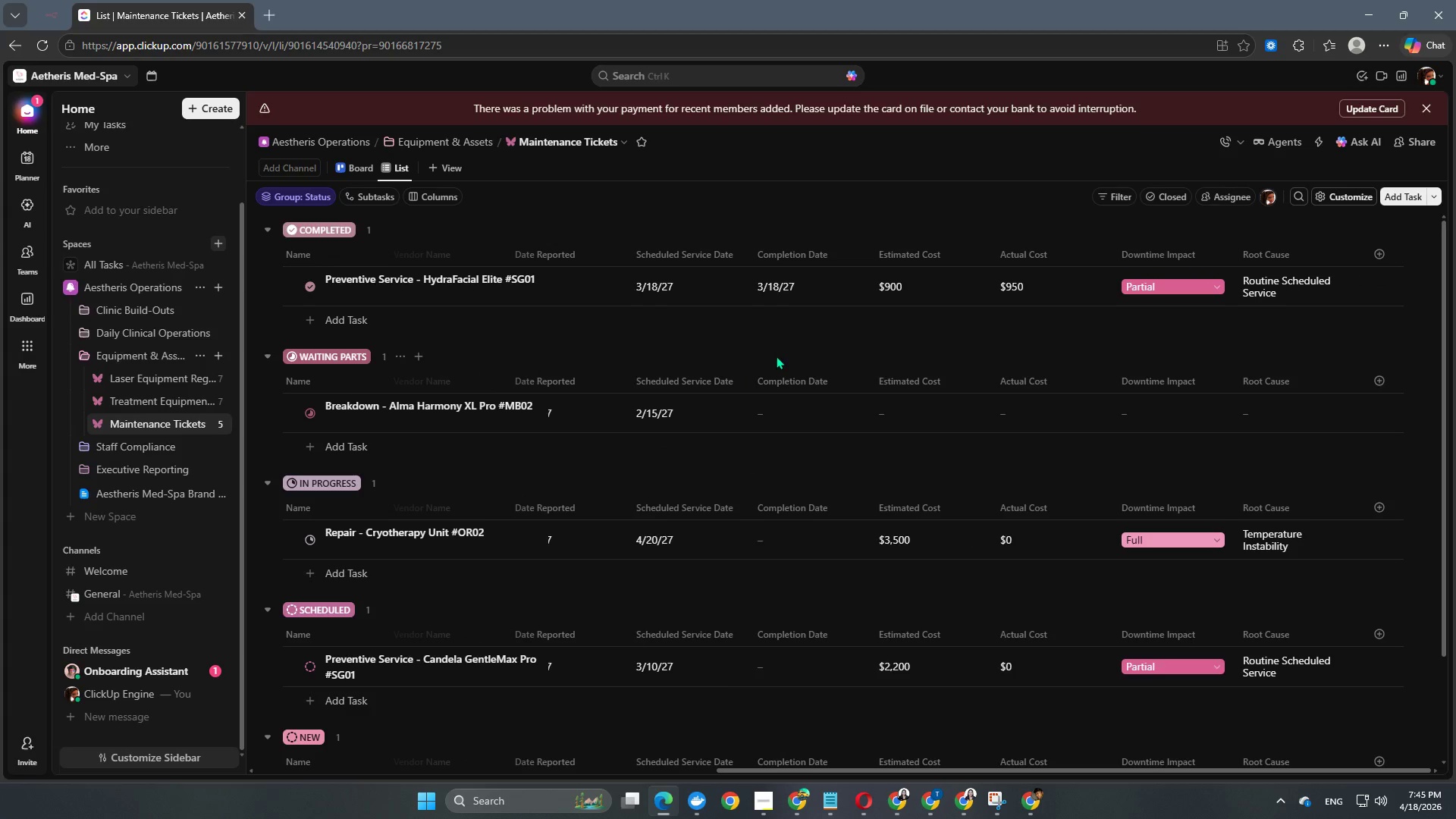 
left_click([781, 425])
 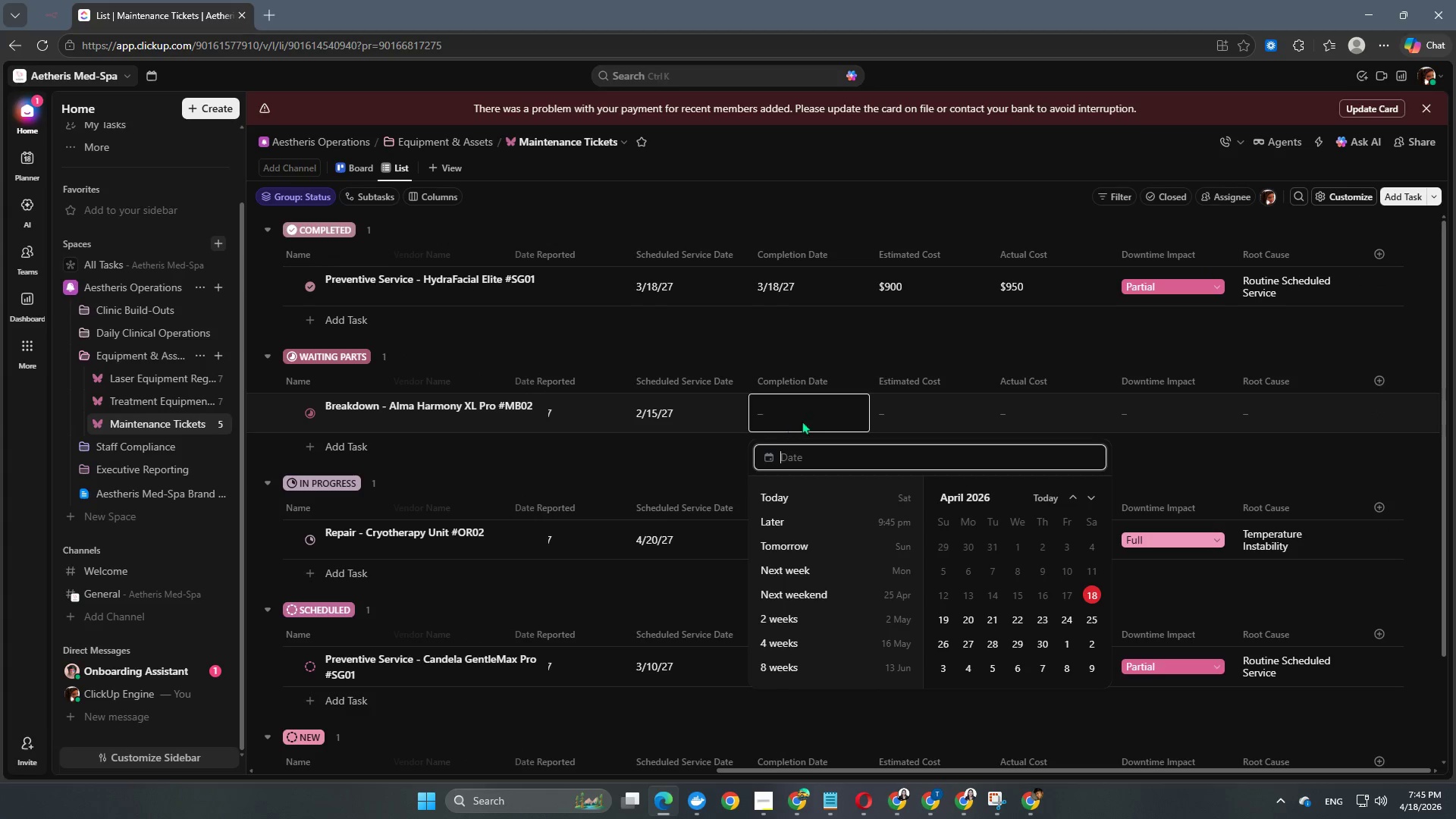 
double_click([932, 411])
 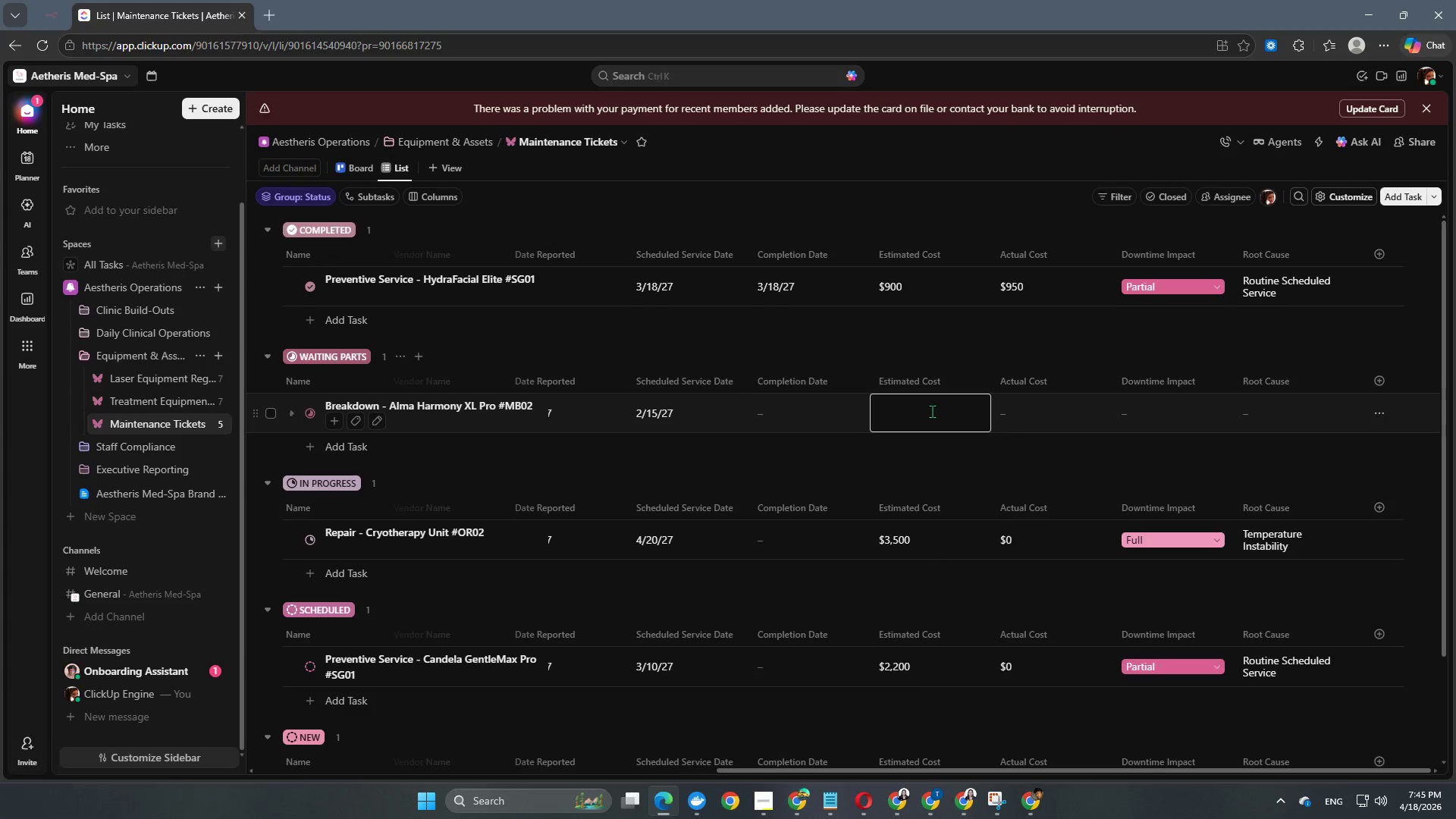 
key(Numpad6)
 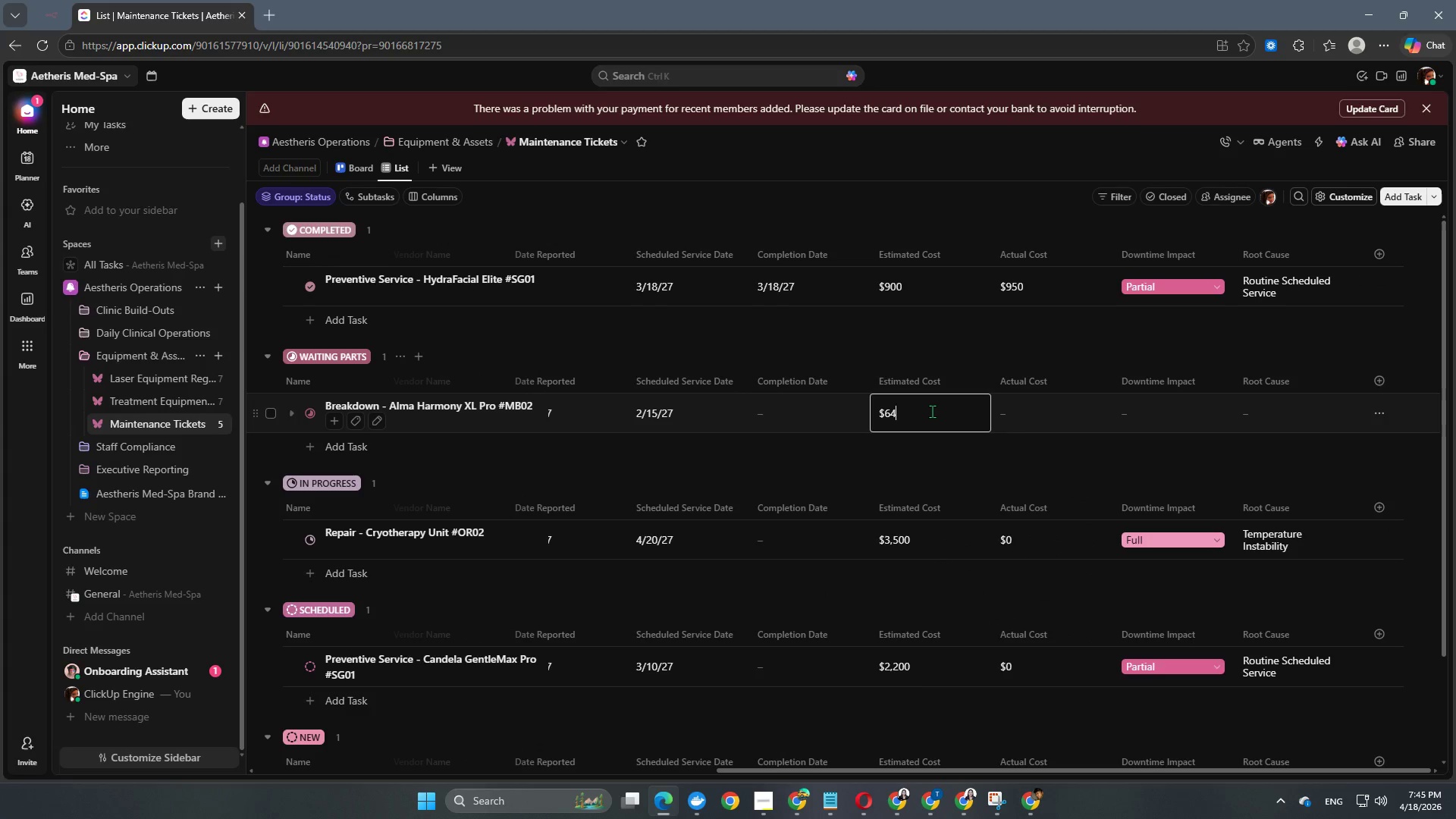 
key(Numpad4)
 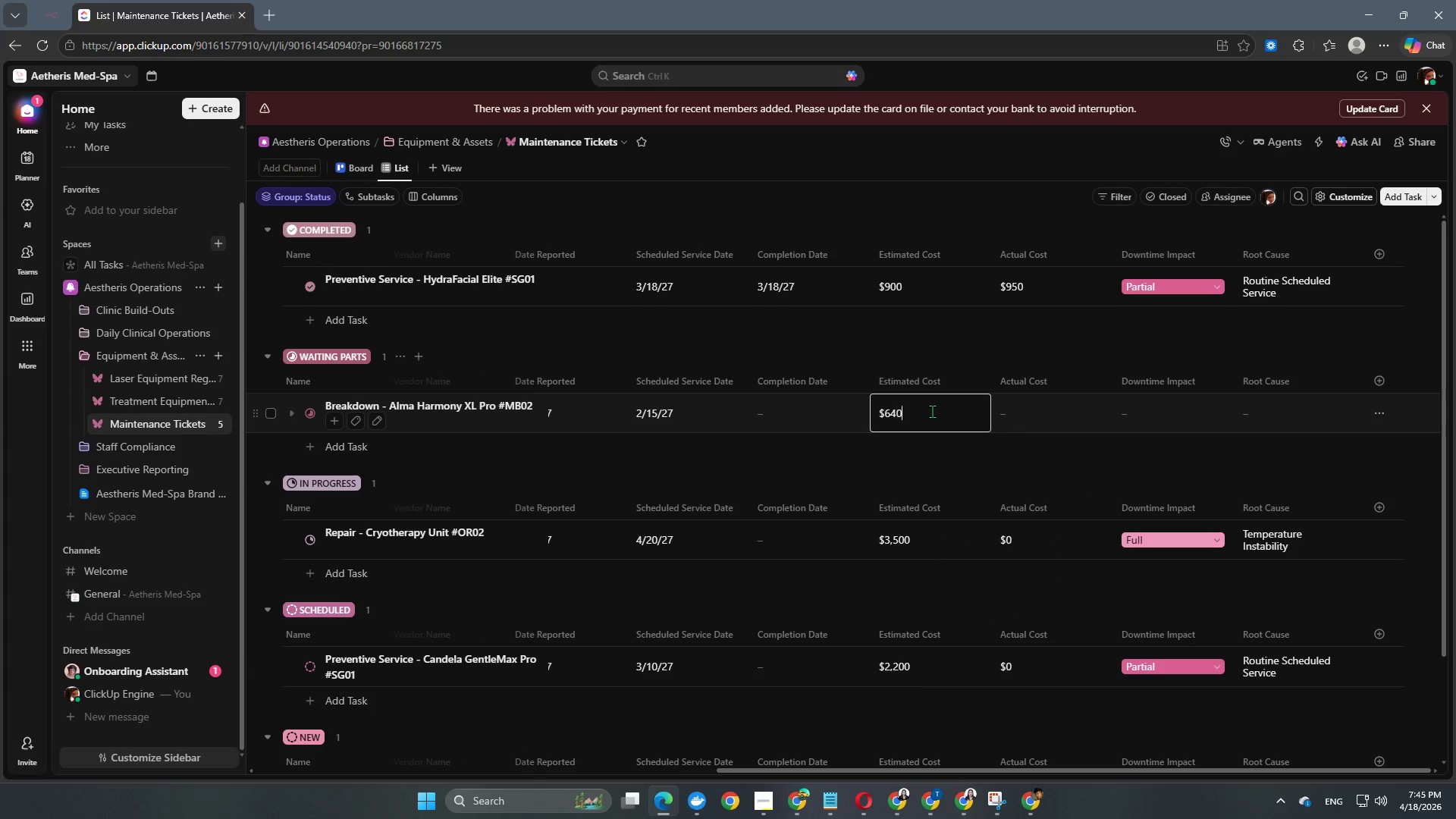 
key(Numpad0)
 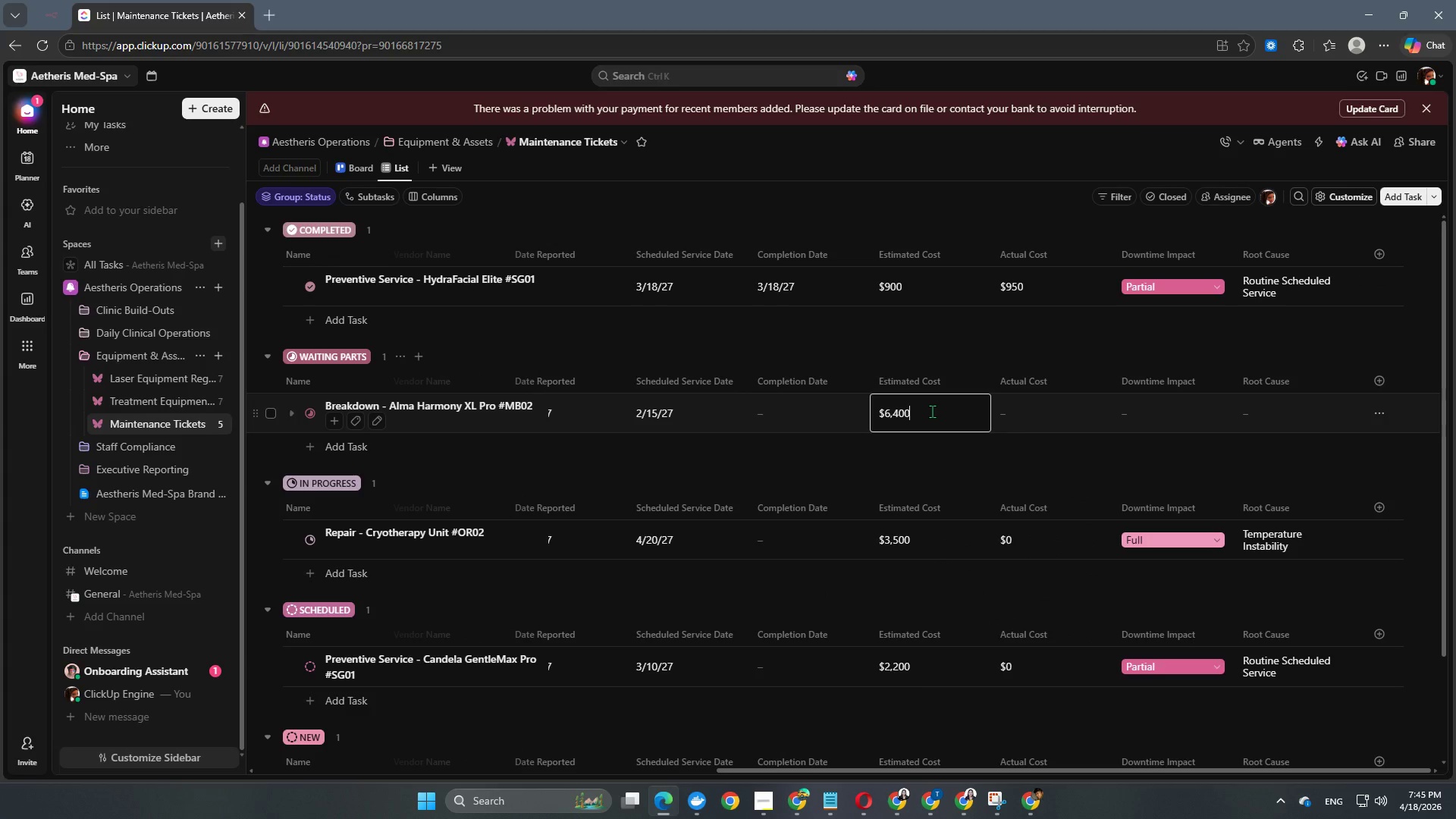 
key(Numpad0)
 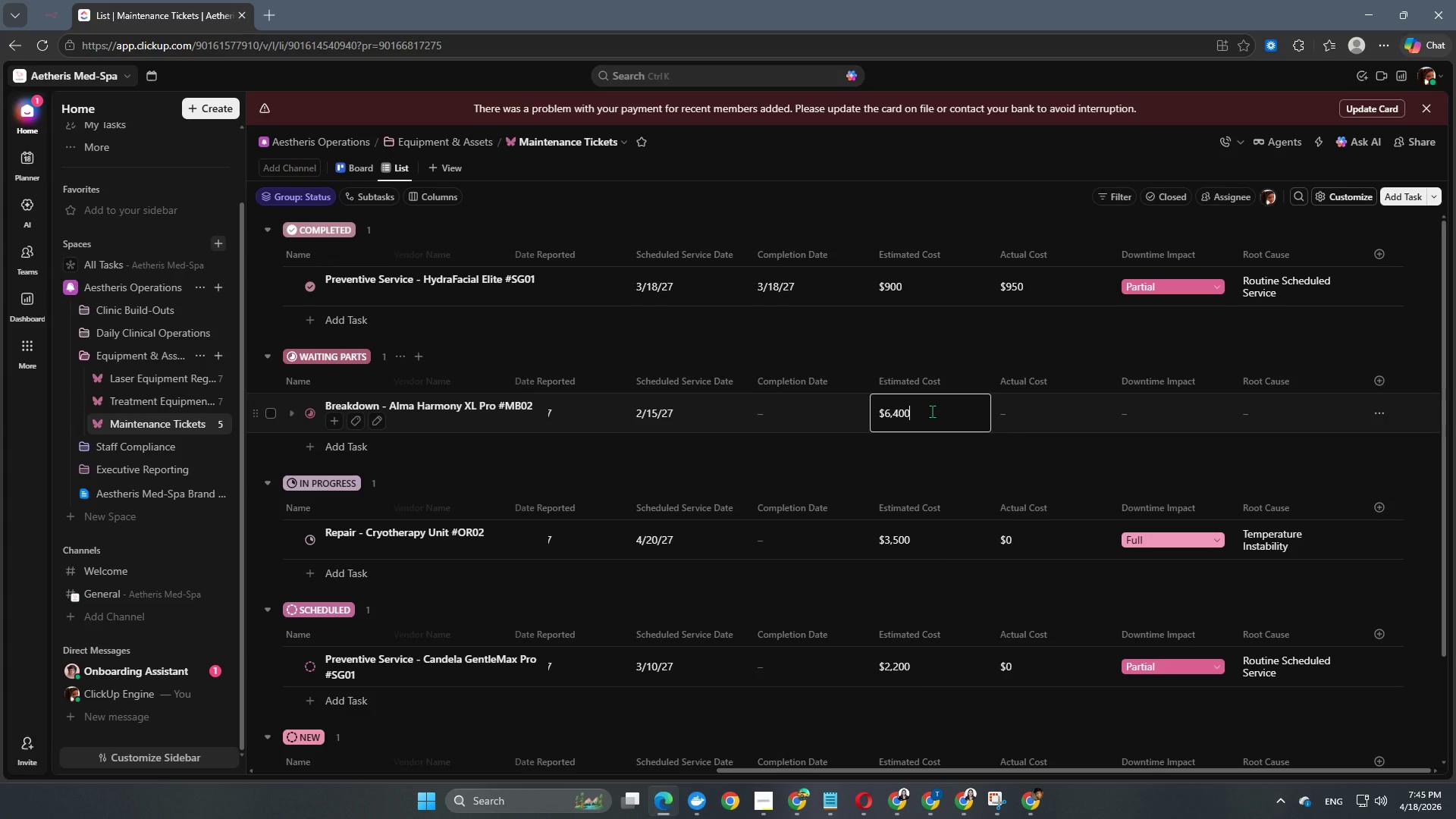 
key(NumpadEnter)
 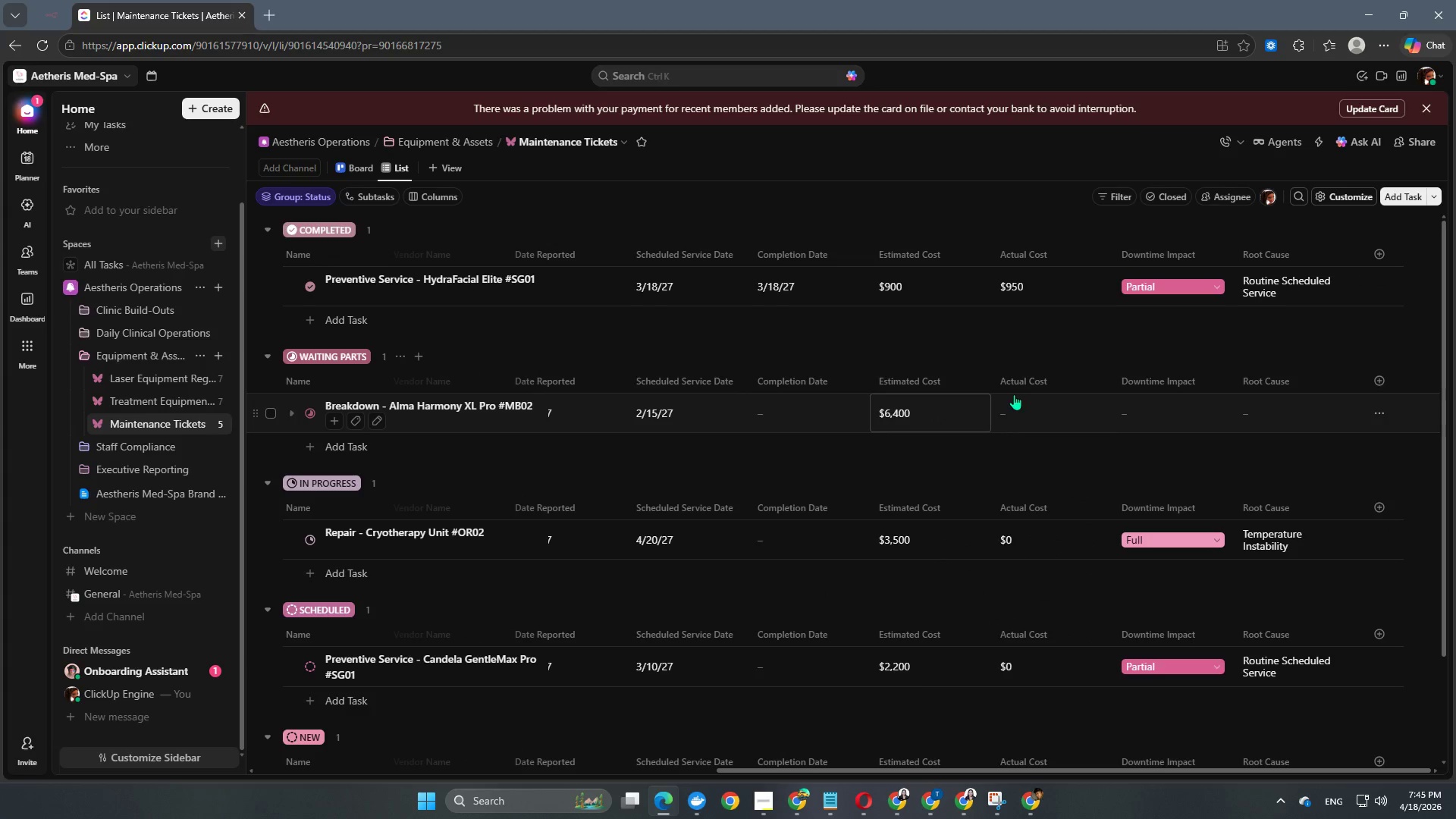 
left_click([1028, 415])
 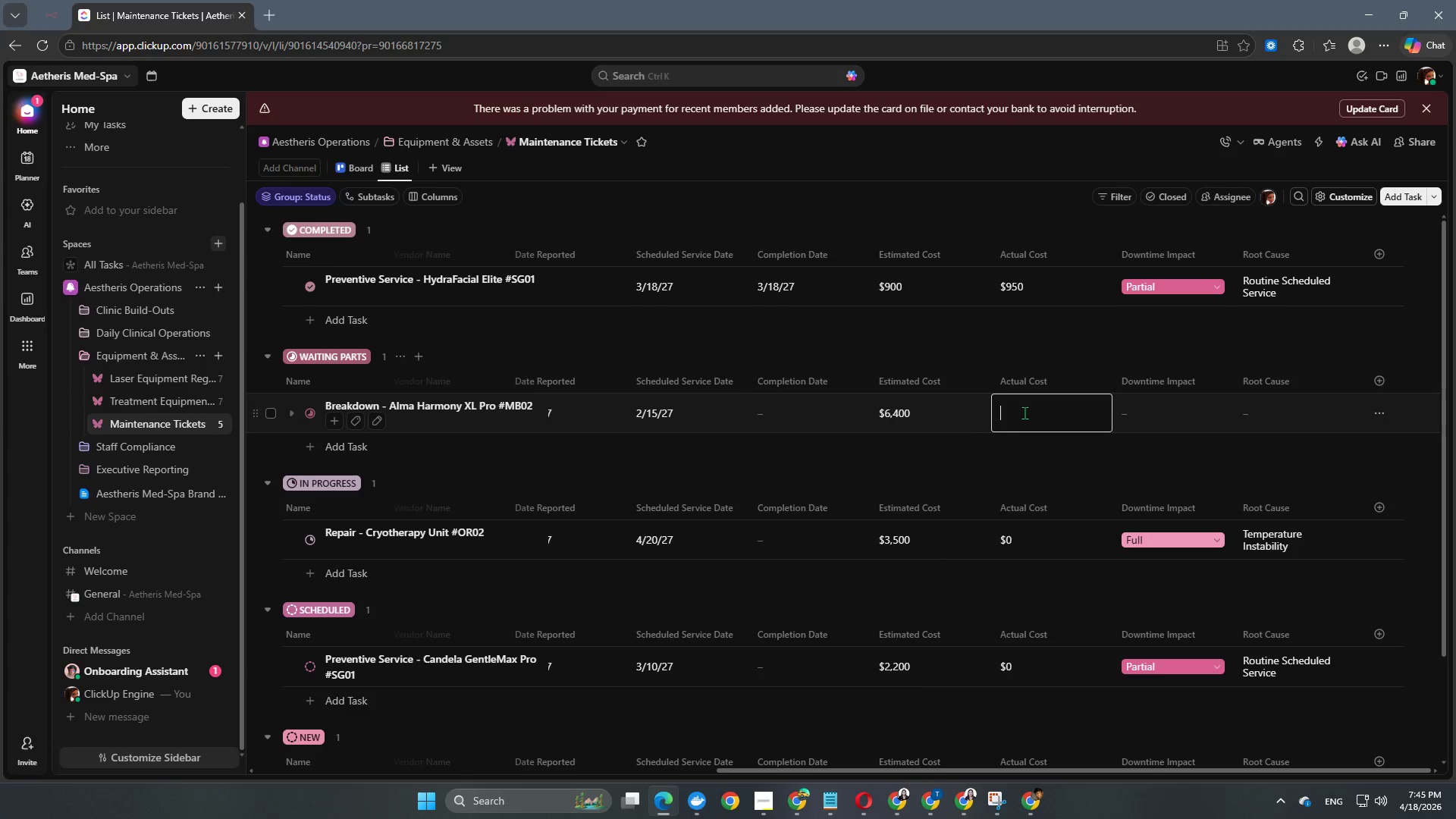 
key(Numpad0)
 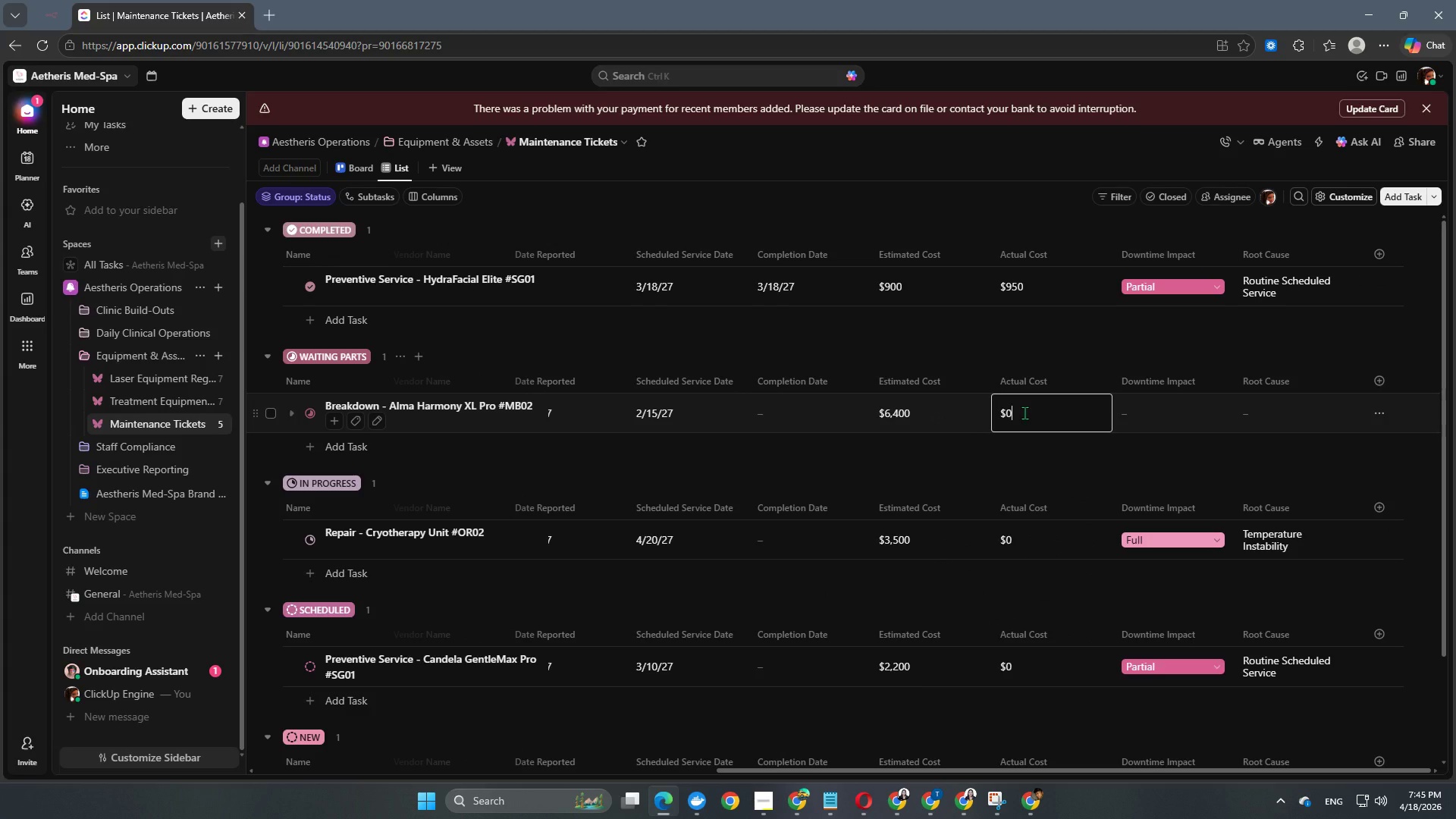 
key(NumpadEnter)
 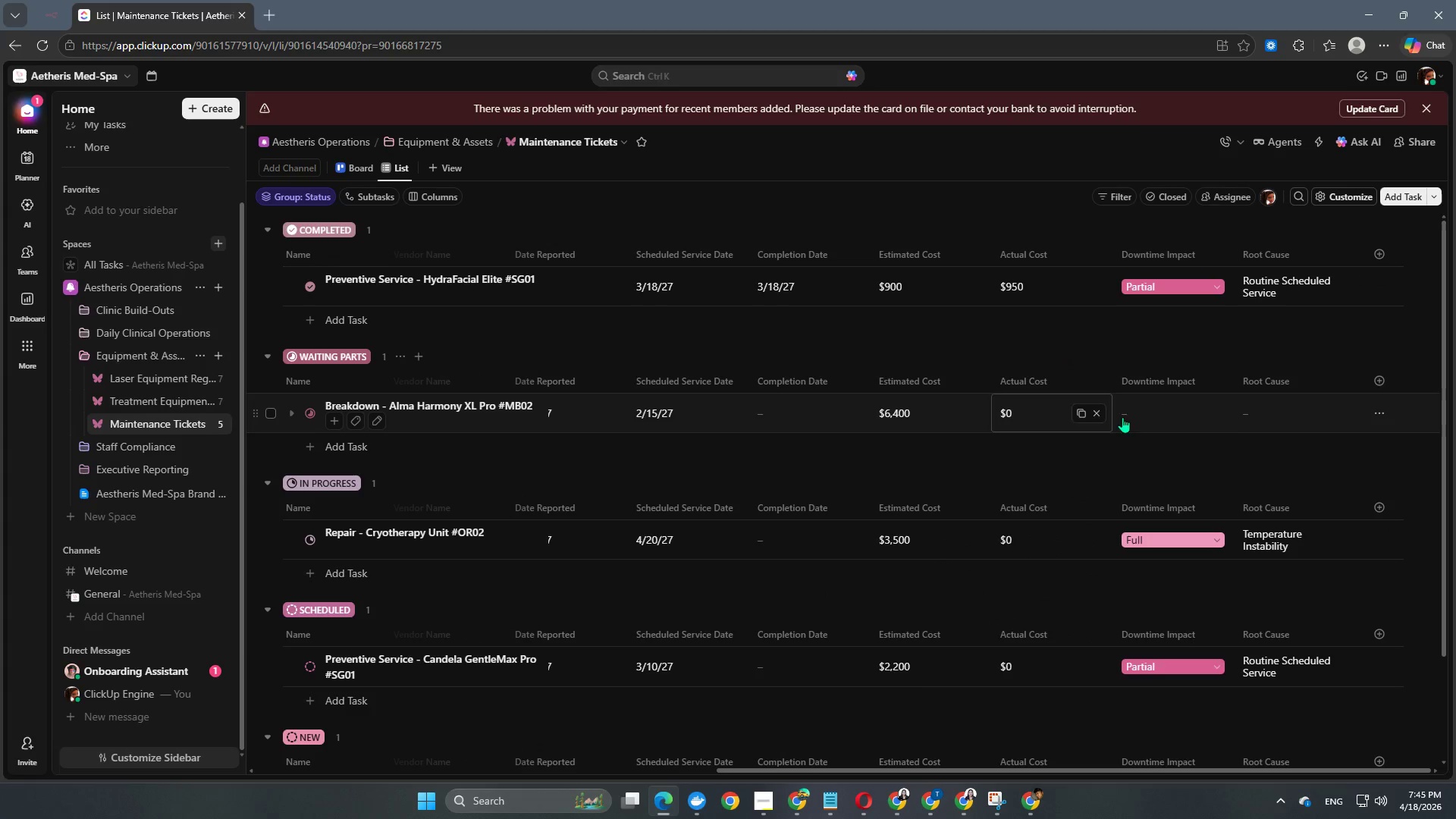 
left_click([1147, 402])
 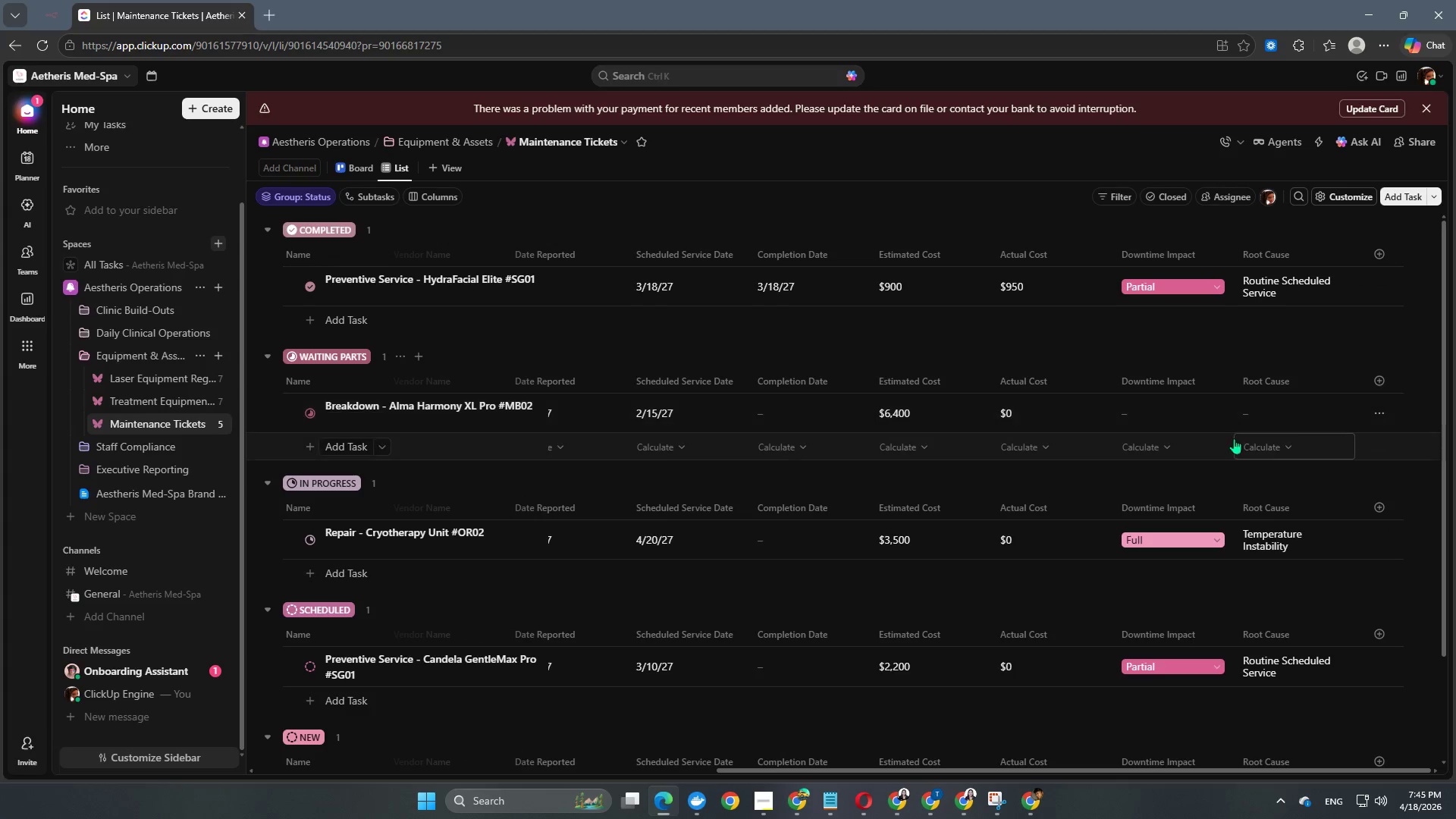 
left_click([1172, 551])
 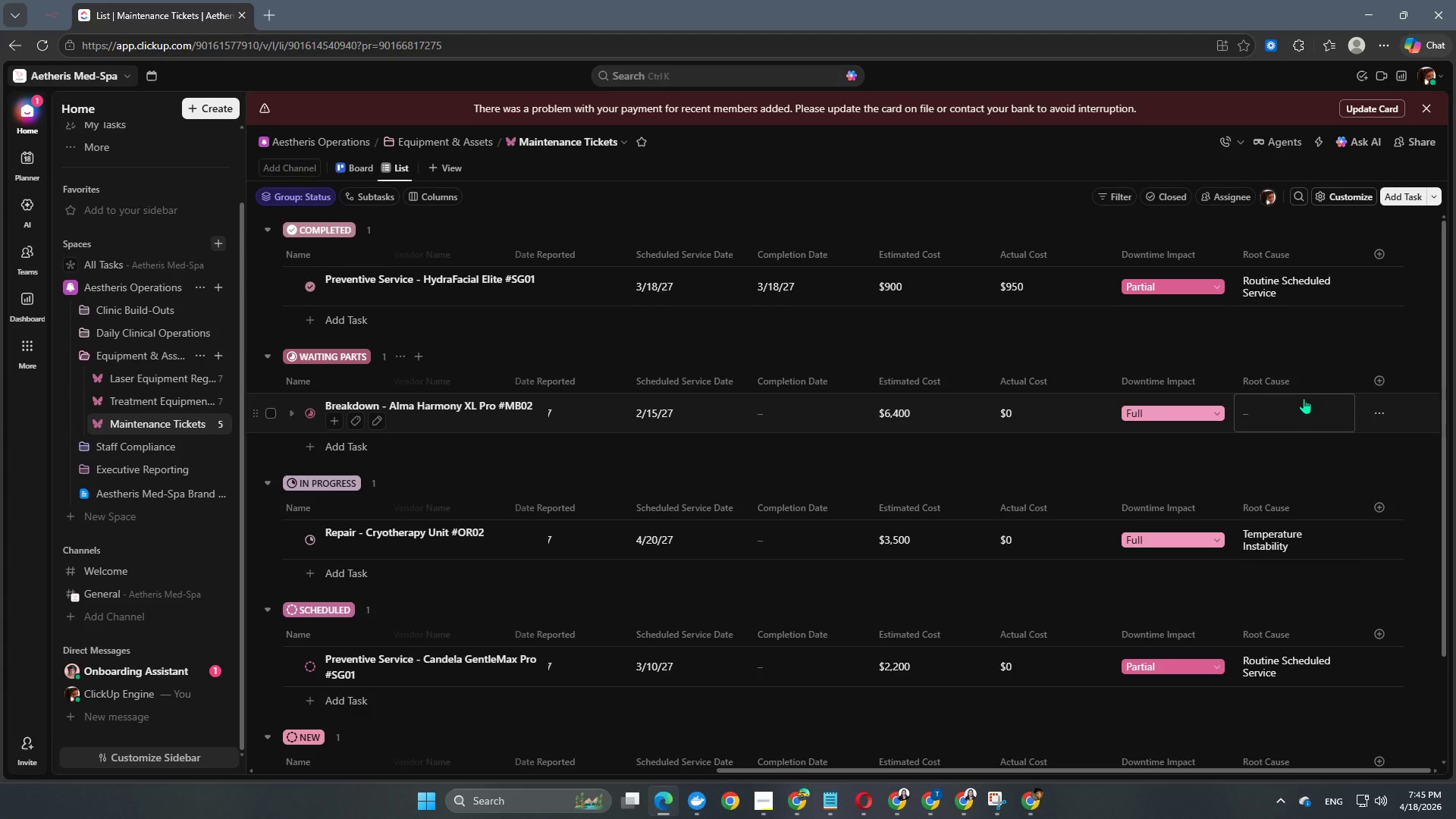 
left_click([1304, 398])
 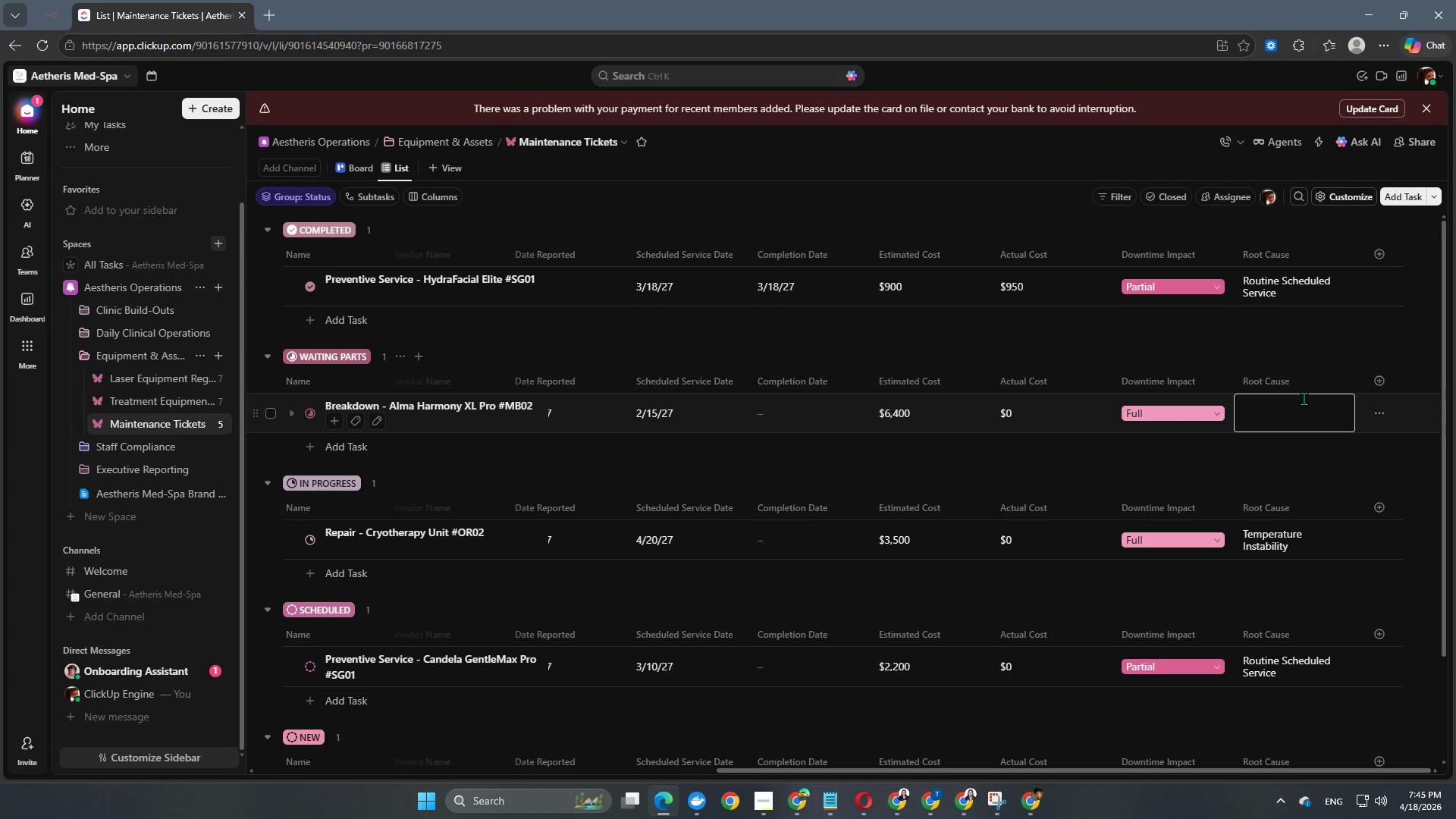 
type(Handpiece Power Fault)
key(NumpadEnter)
 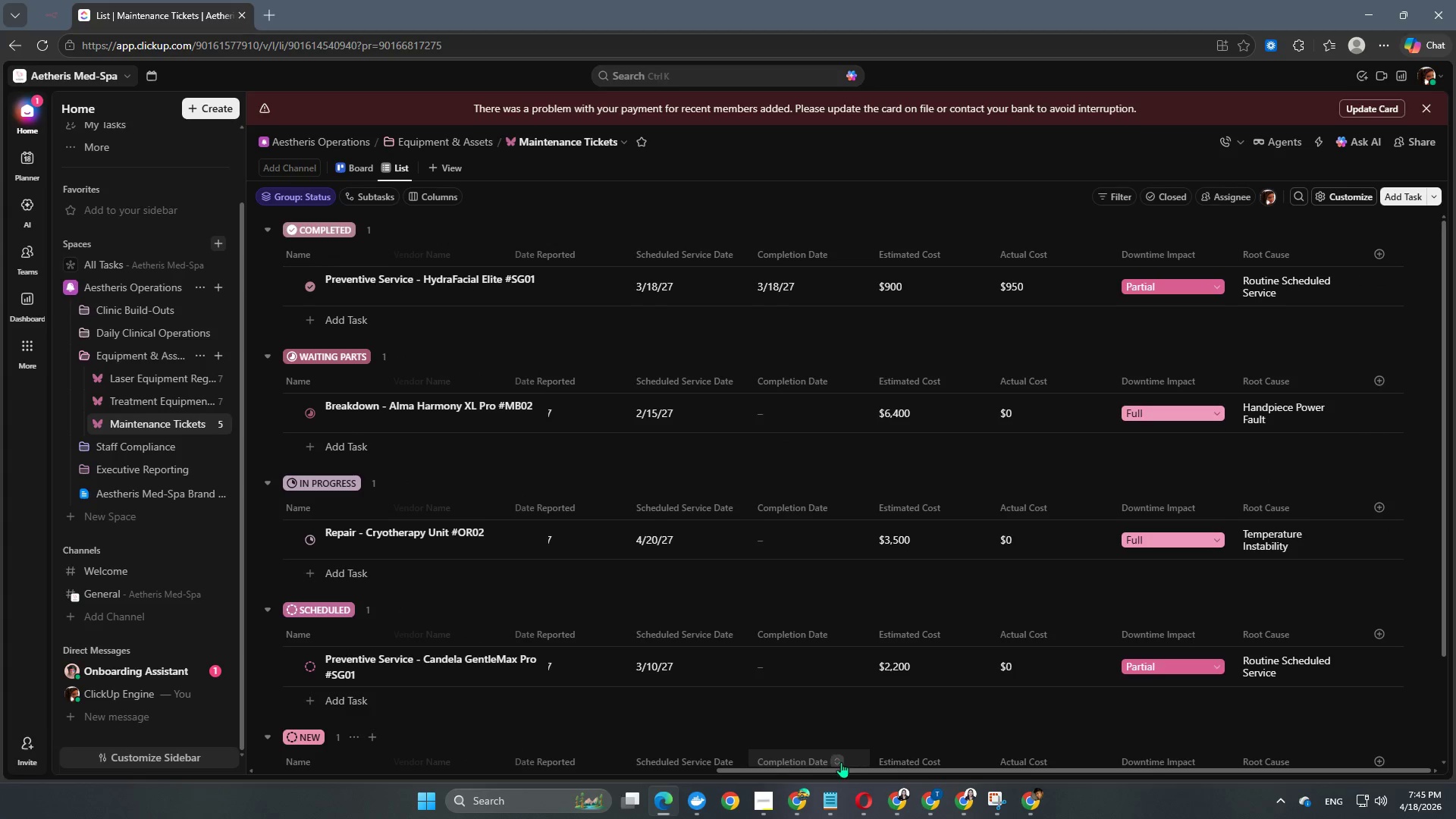 
left_click_drag(start_coordinate=[836, 769], to_coordinate=[187, 729])
 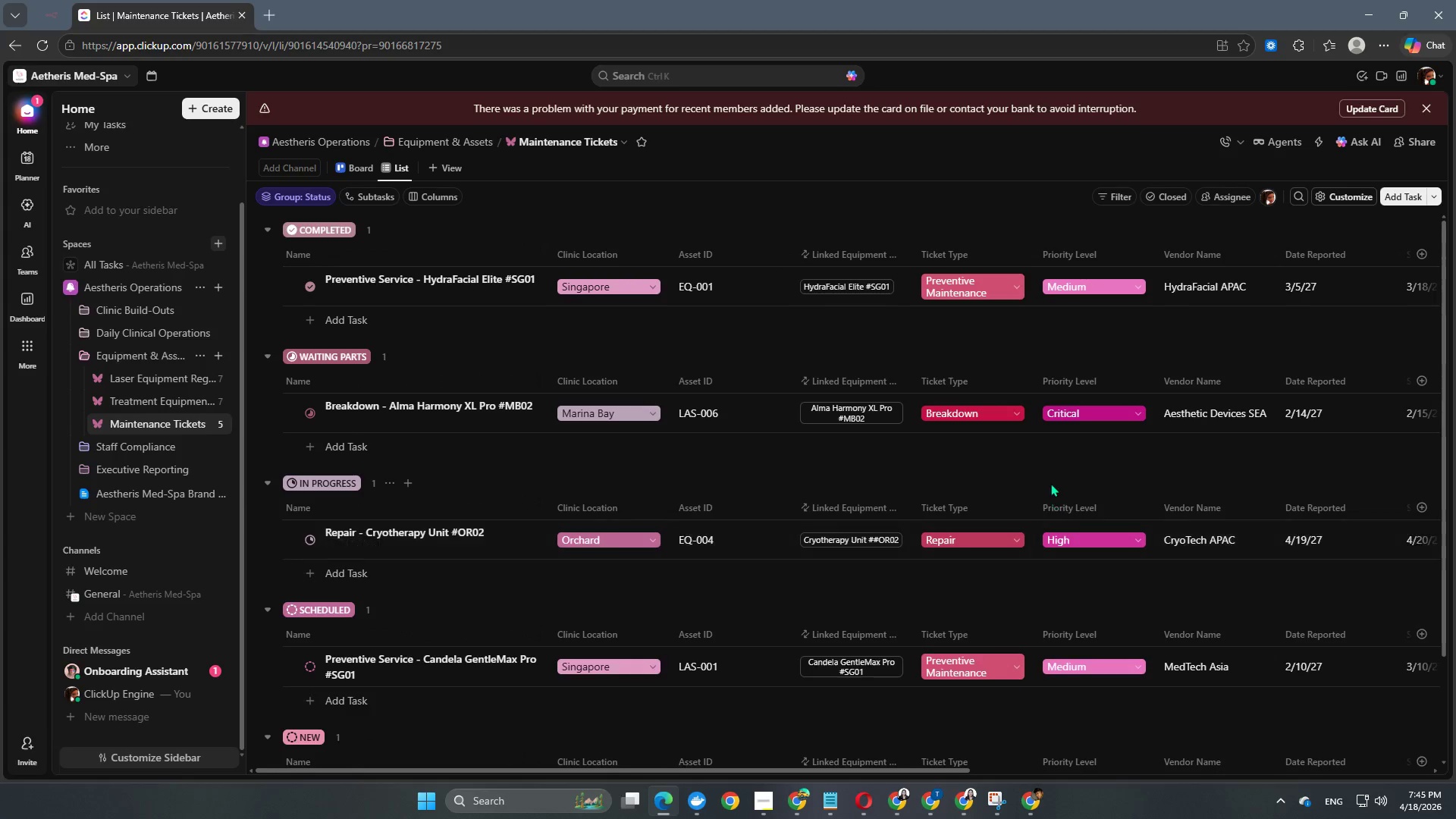 
scroll: coordinate [1044, 486], scroll_direction: down, amount: 6.0
 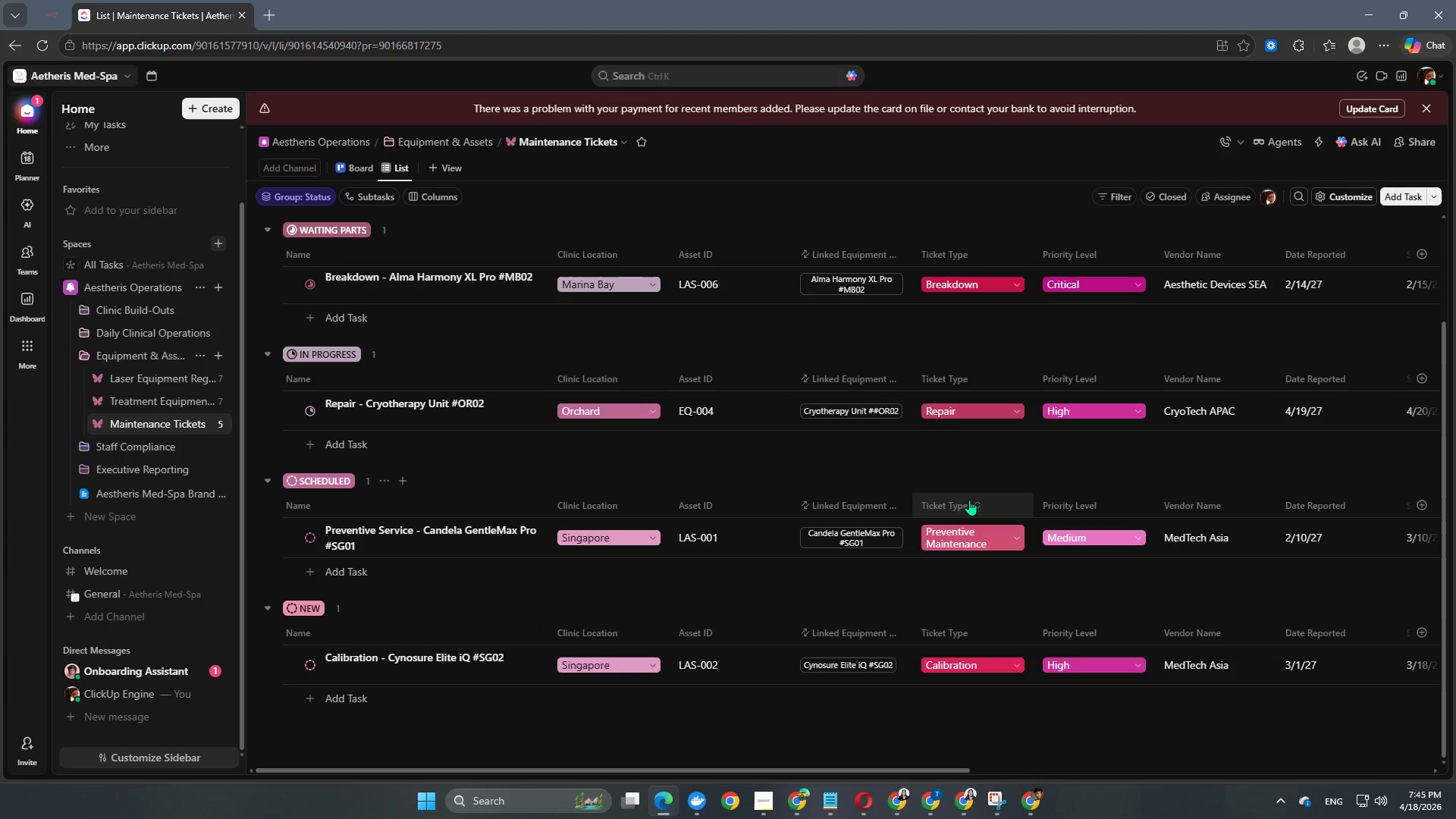 
wait(6.74)
 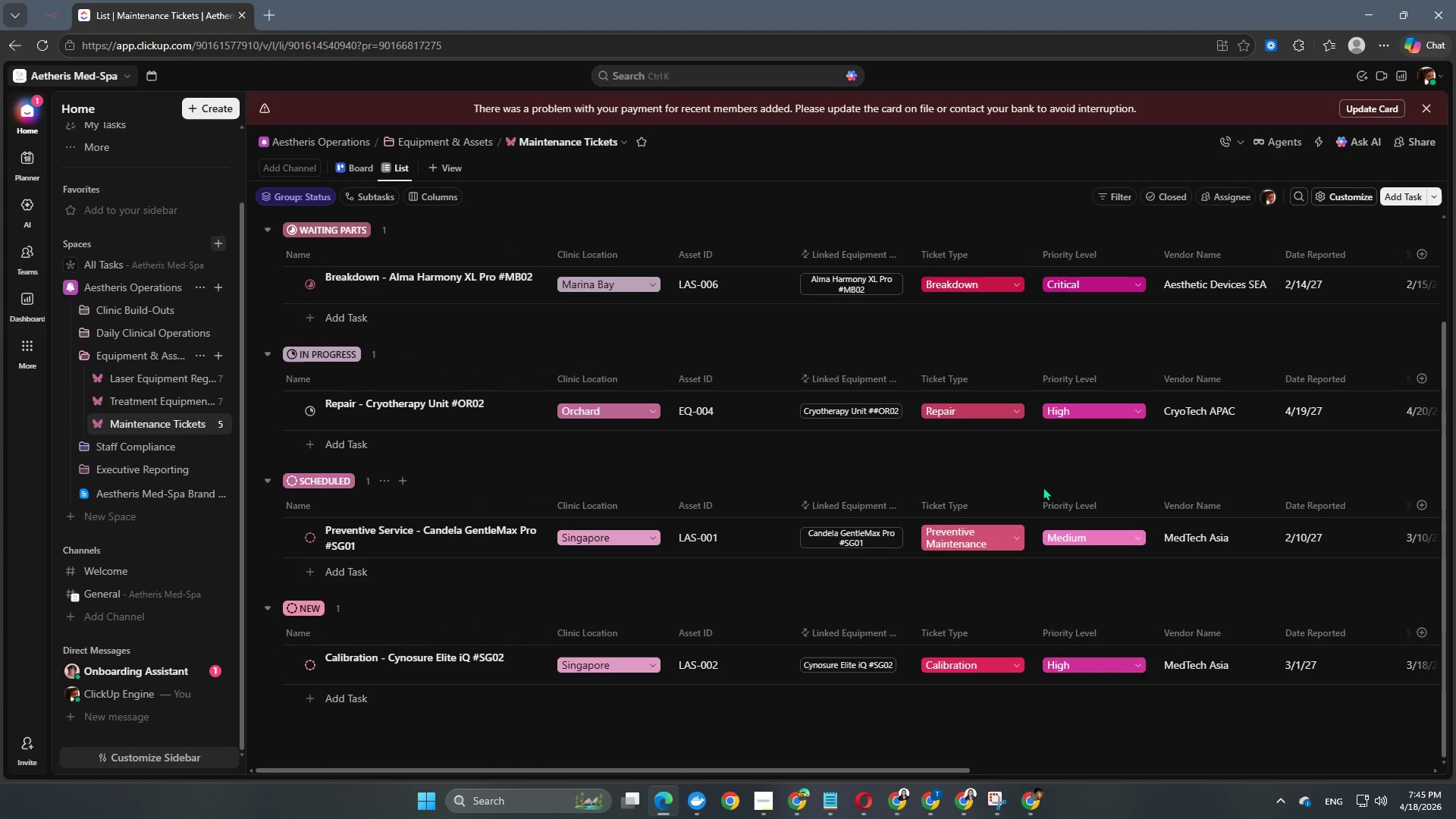 
scroll: coordinate [309, 517], scroll_direction: up, amount: 3.0
 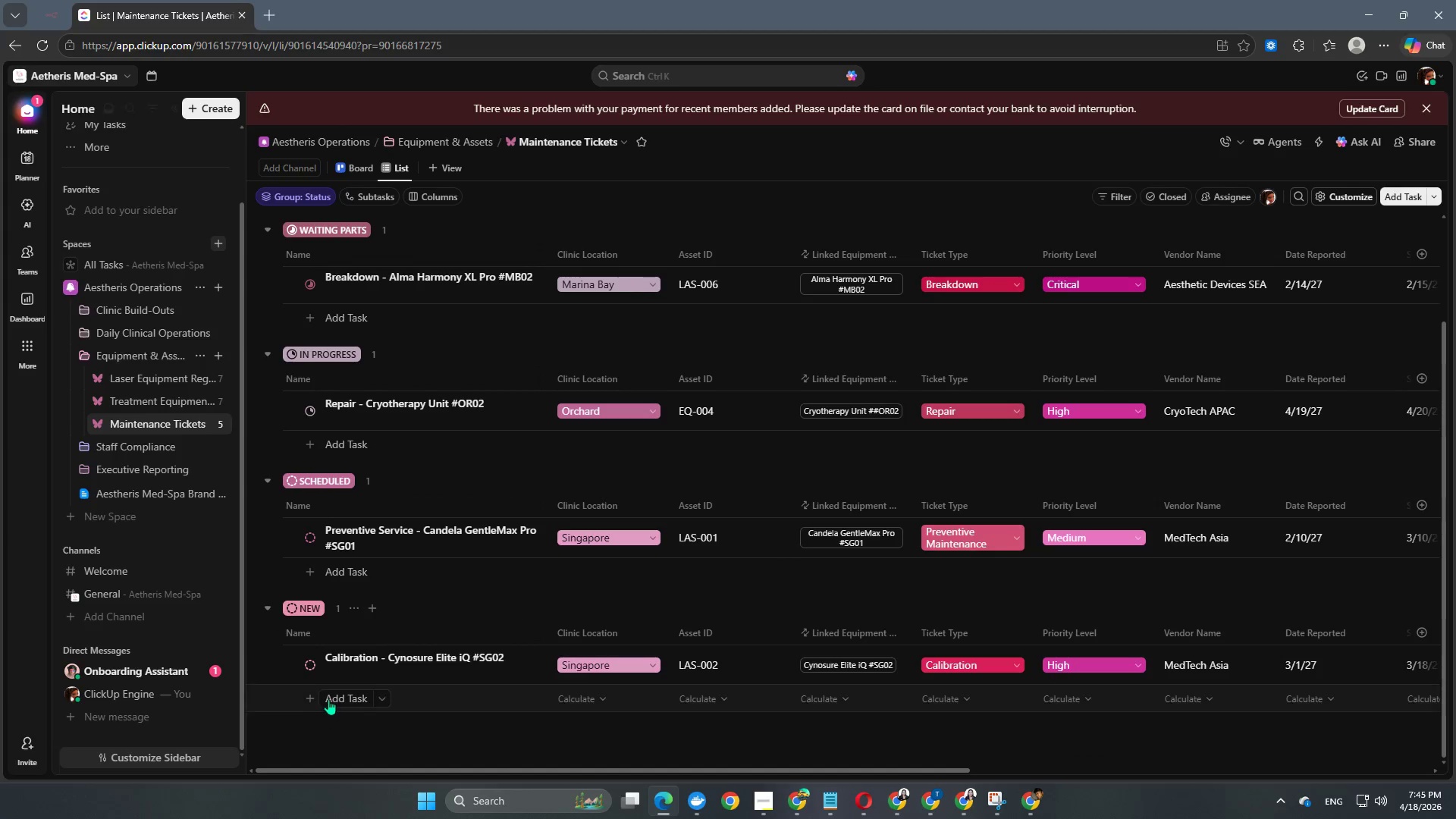 
left_click([335, 695])
 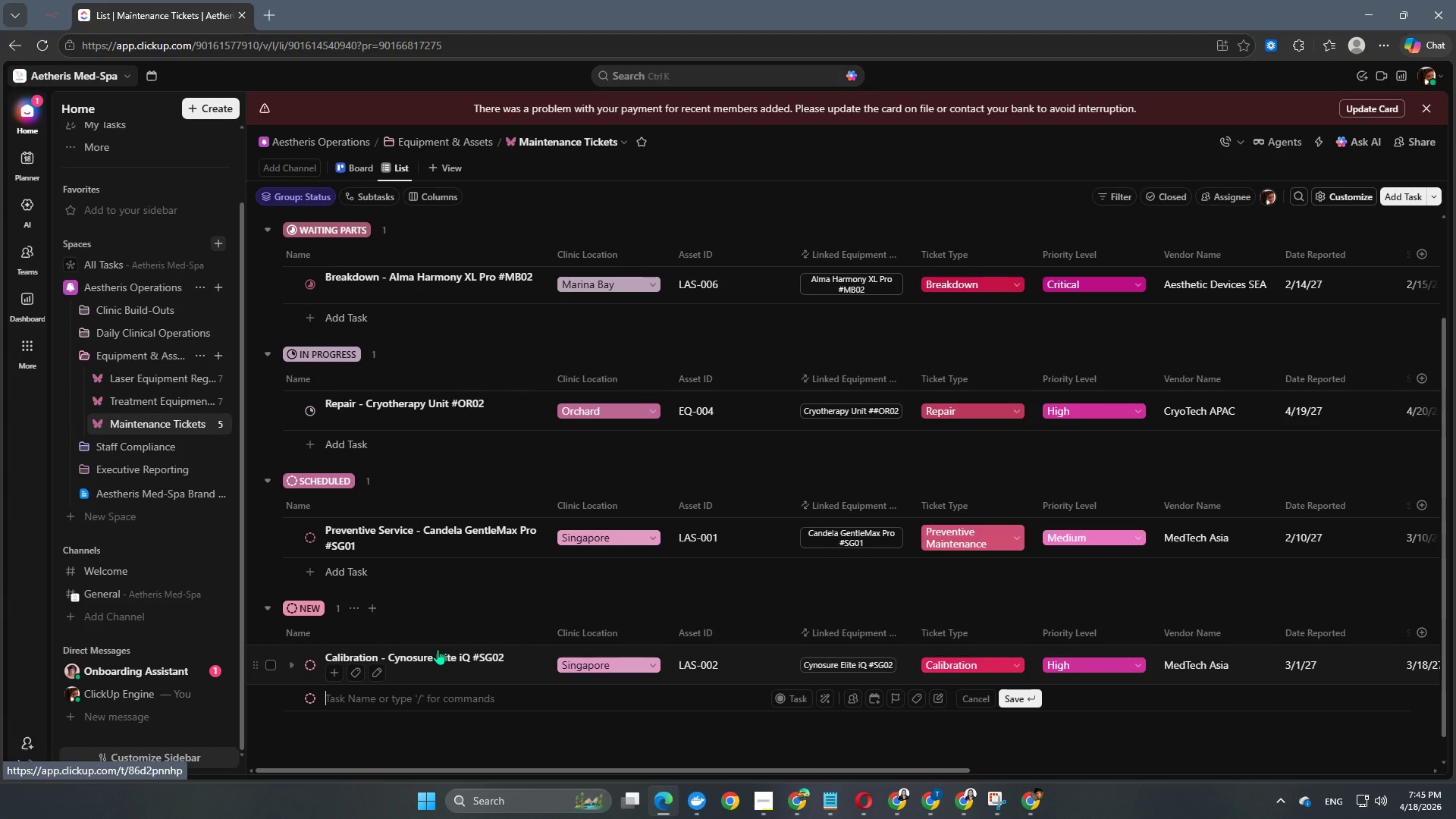 
wait(9.03)
 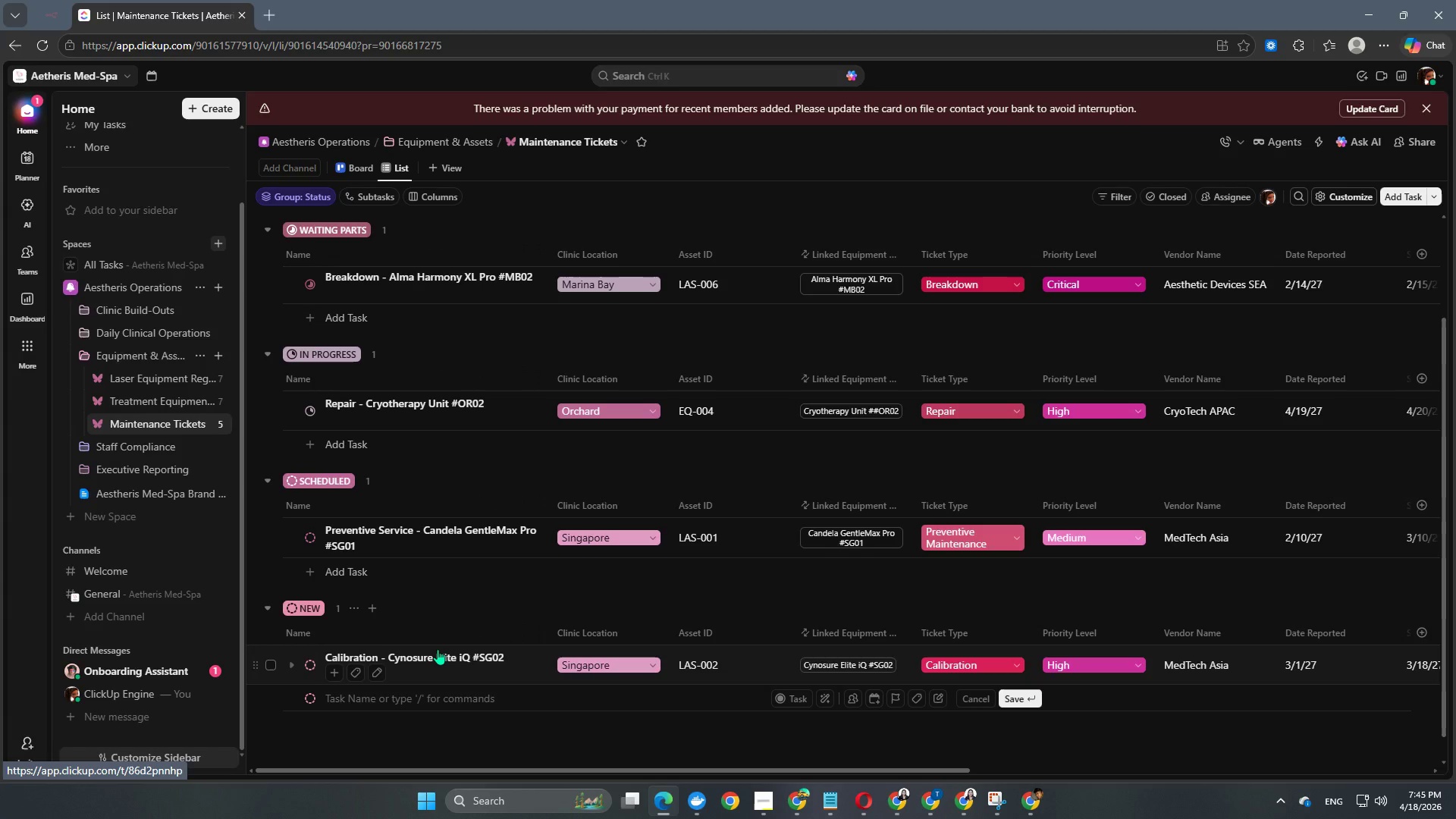 
type(Inspection - Premium Facial Bed #MB01)
key(NumpadEnter)
 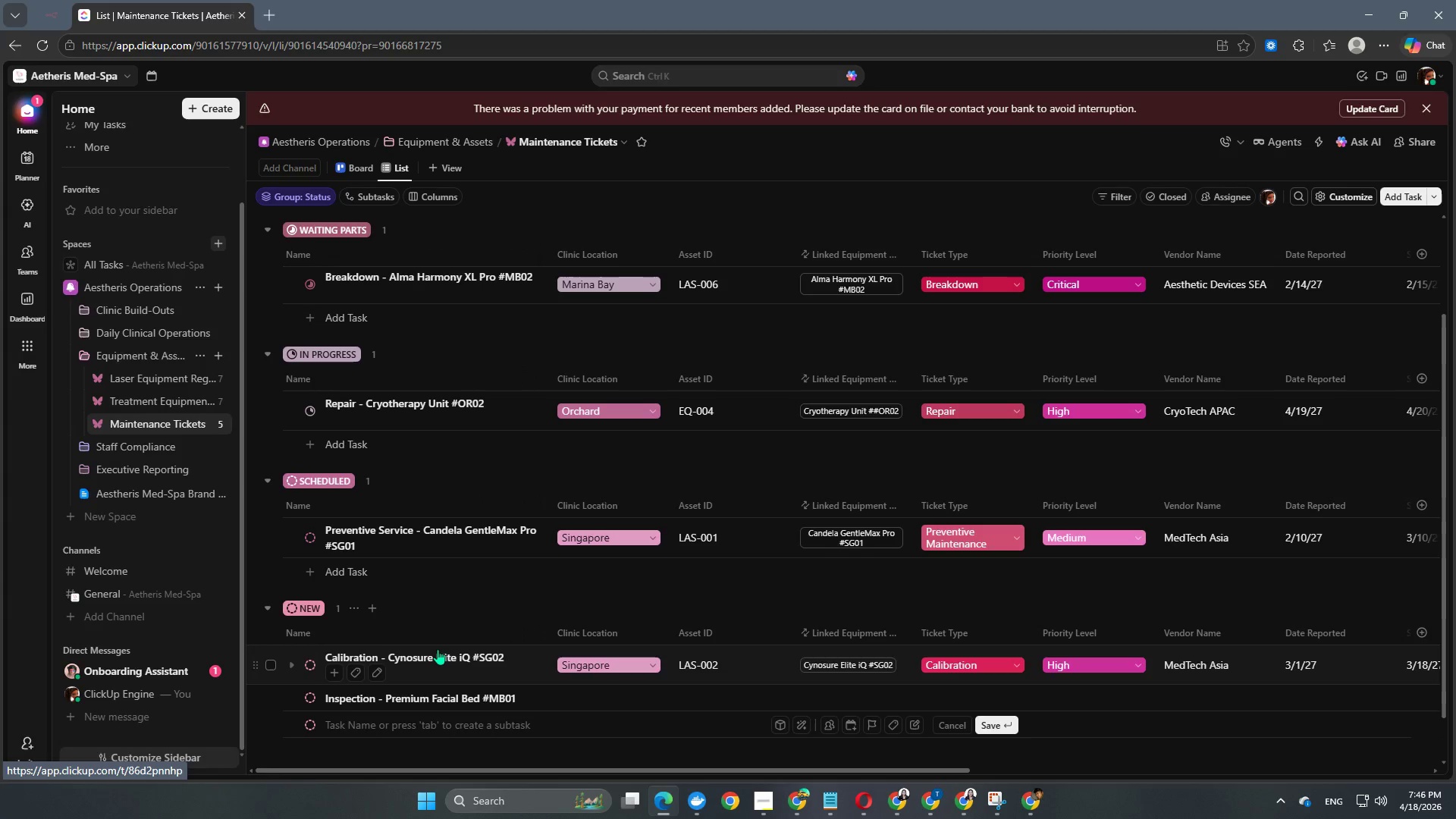 
scroll: coordinate [602, 684], scroll_direction: down, amount: 4.0
 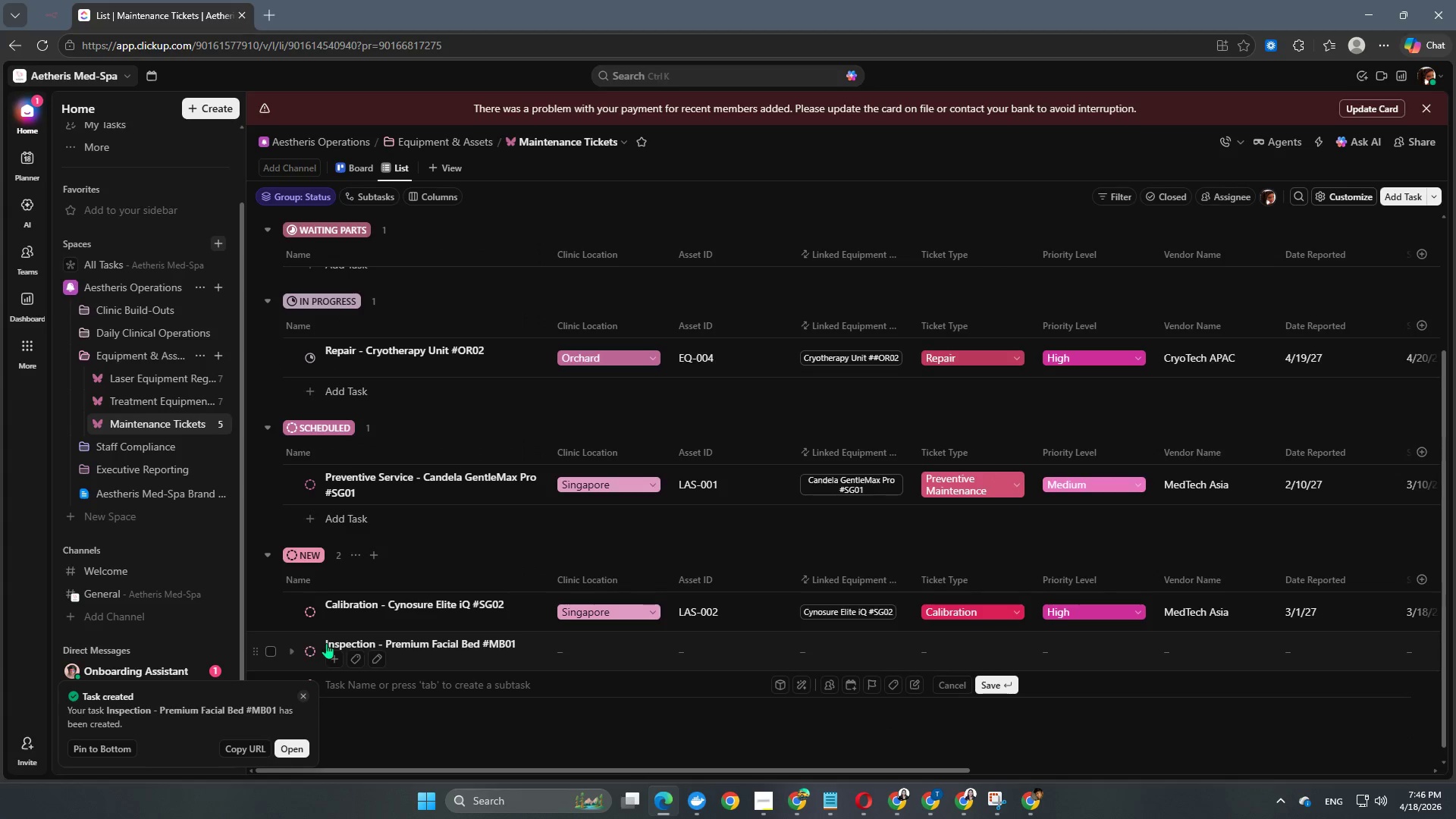 
left_click([315, 646])
 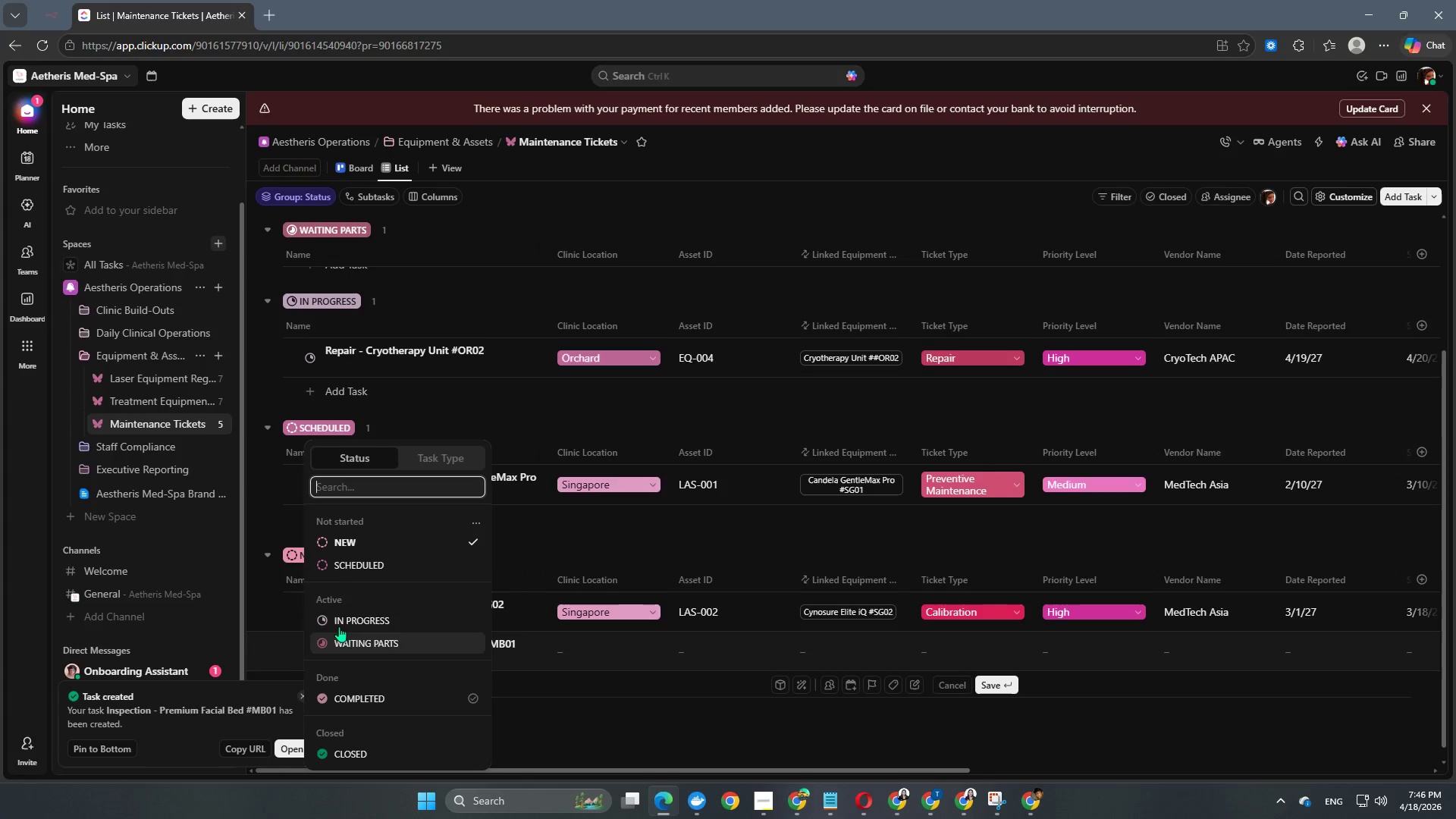 
scroll: coordinate [420, 684], scroll_direction: down, amount: 5.0
 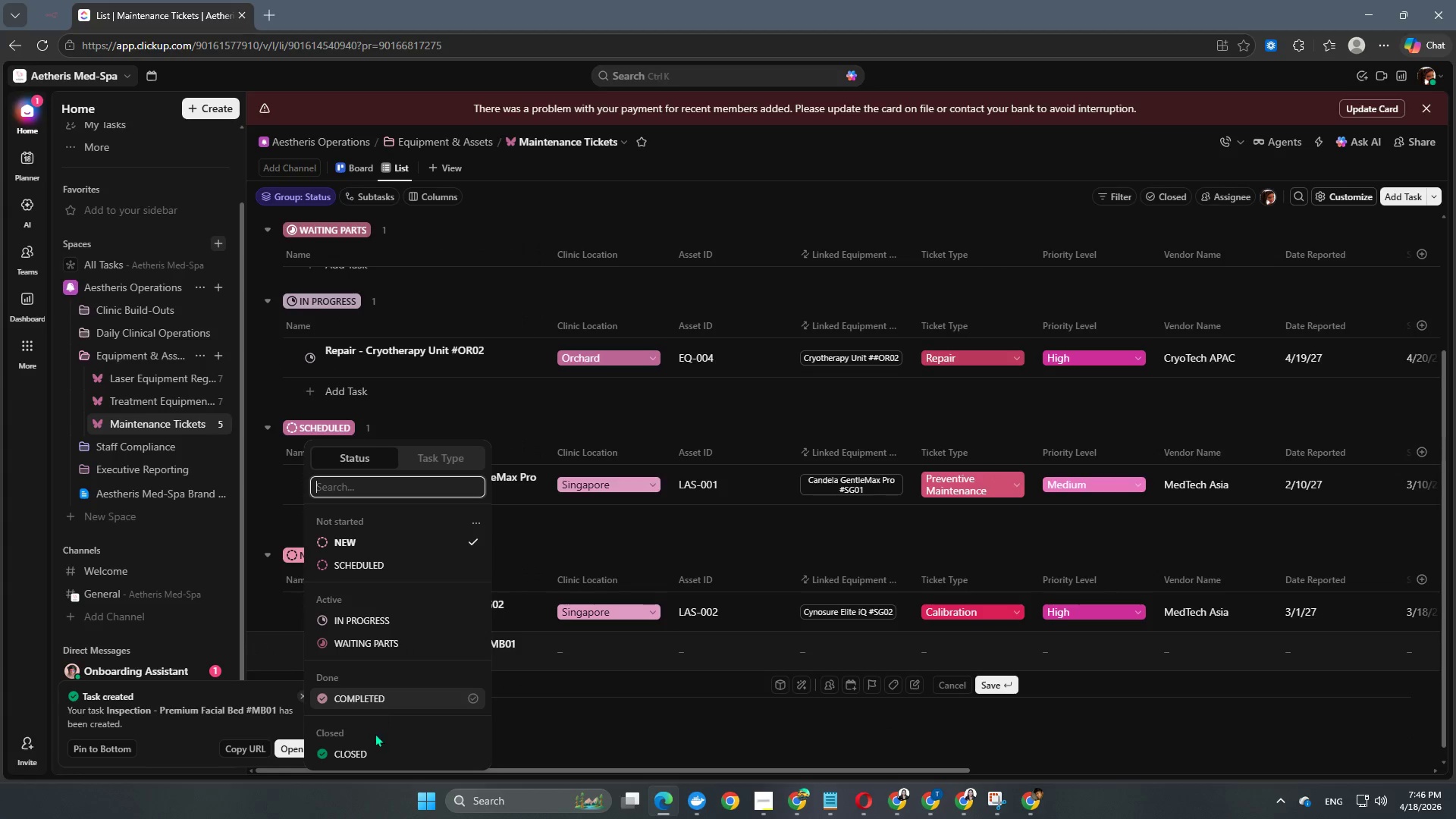 
left_click([375, 749])
 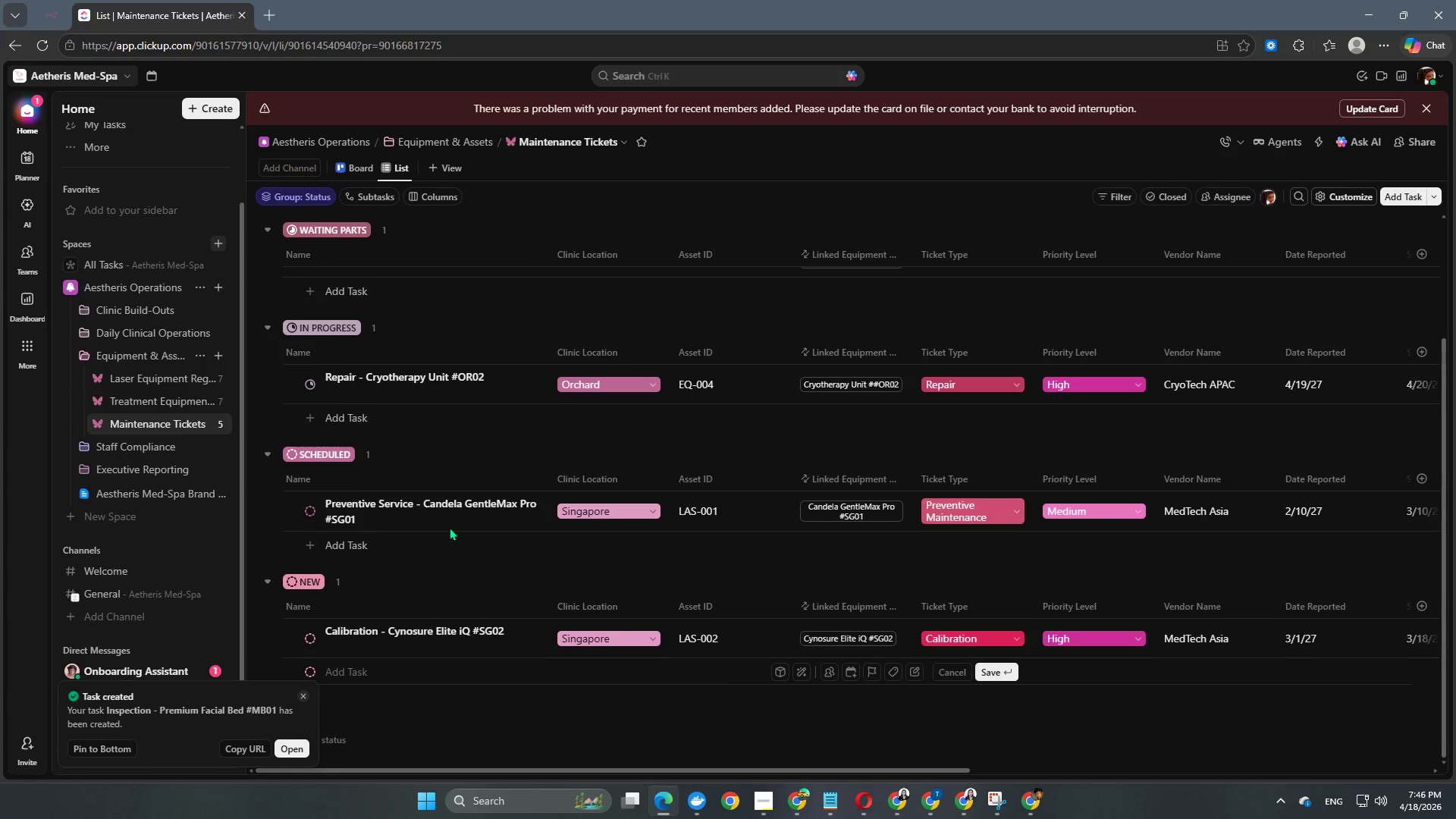 
scroll: coordinate [456, 500], scroll_direction: up, amount: 10.0
 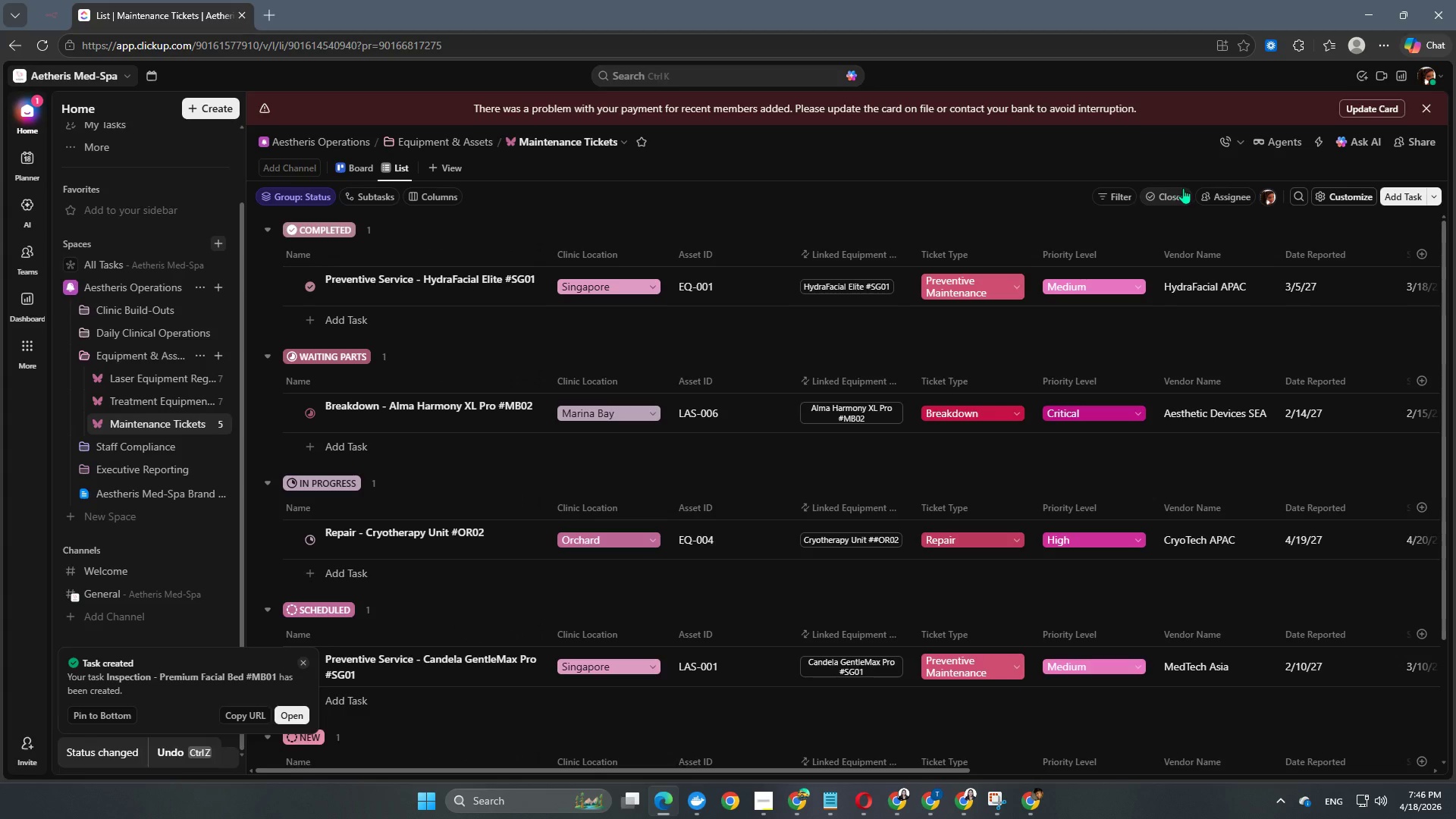 
left_click([1175, 195])
 